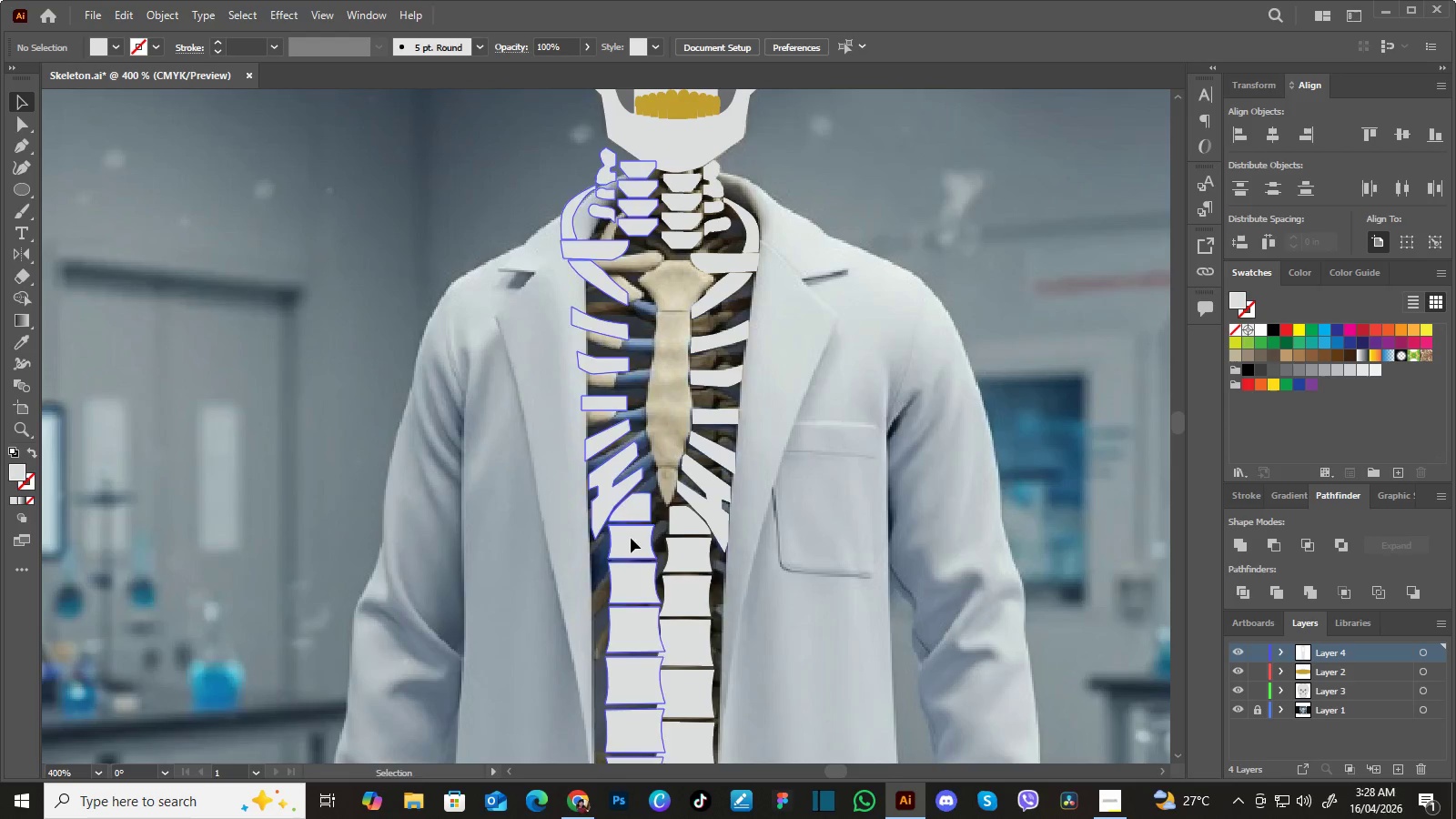 
left_click_drag(start_coordinate=[619, 511], to_coordinate=[624, 531])
 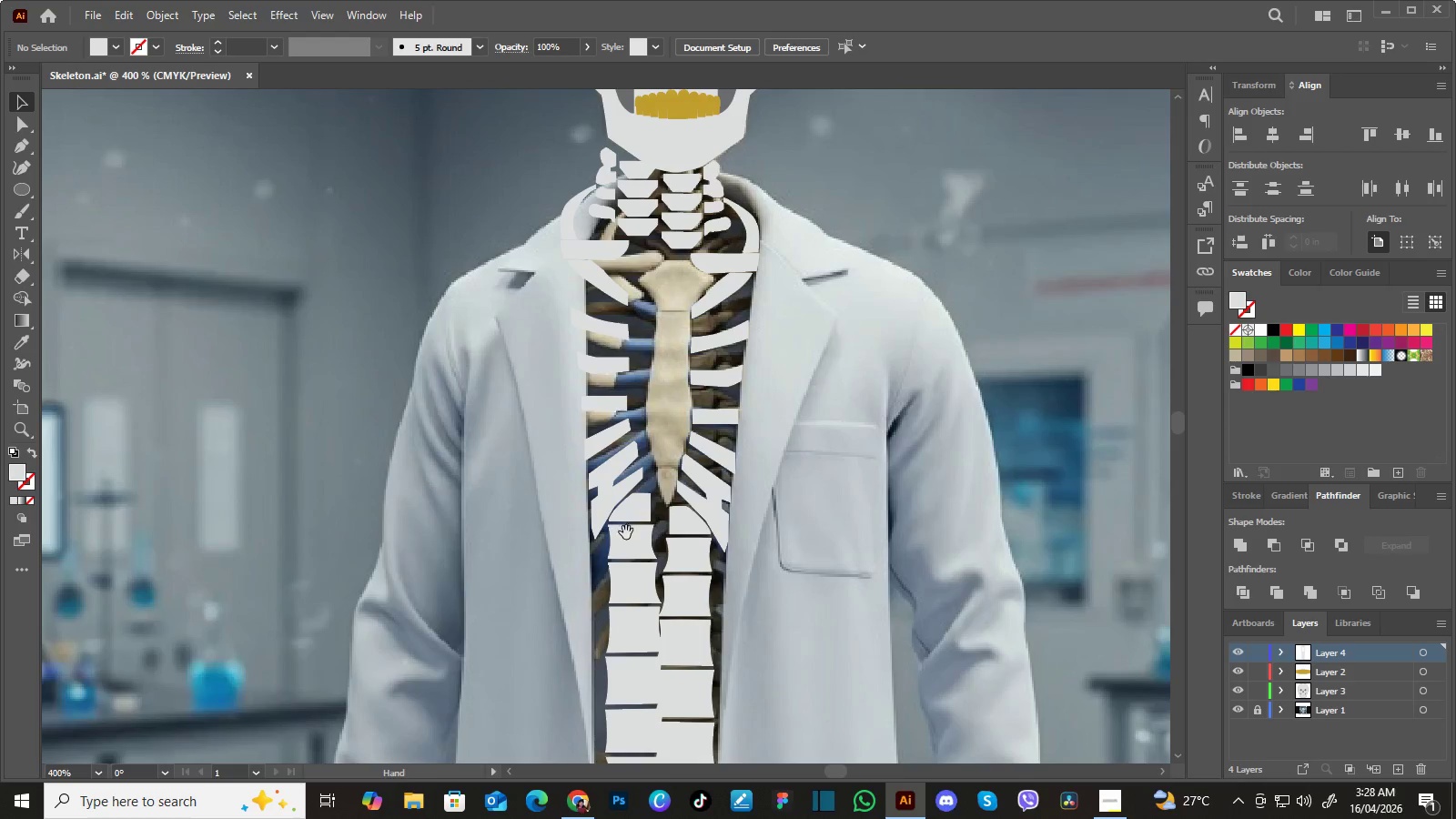 
left_click_drag(start_coordinate=[631, 538], to_coordinate=[652, 551])
 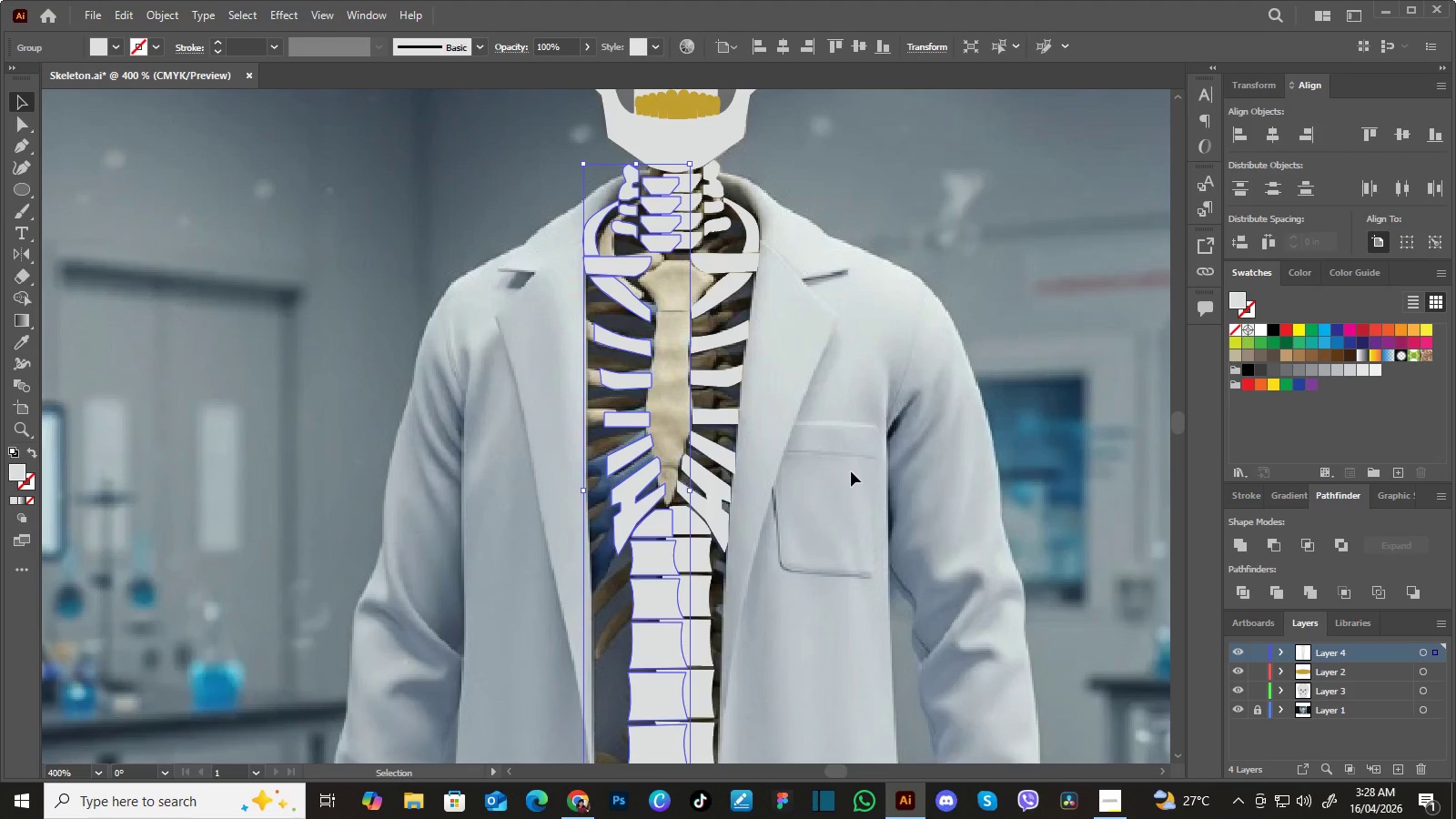 
key(ArrowLeft)
 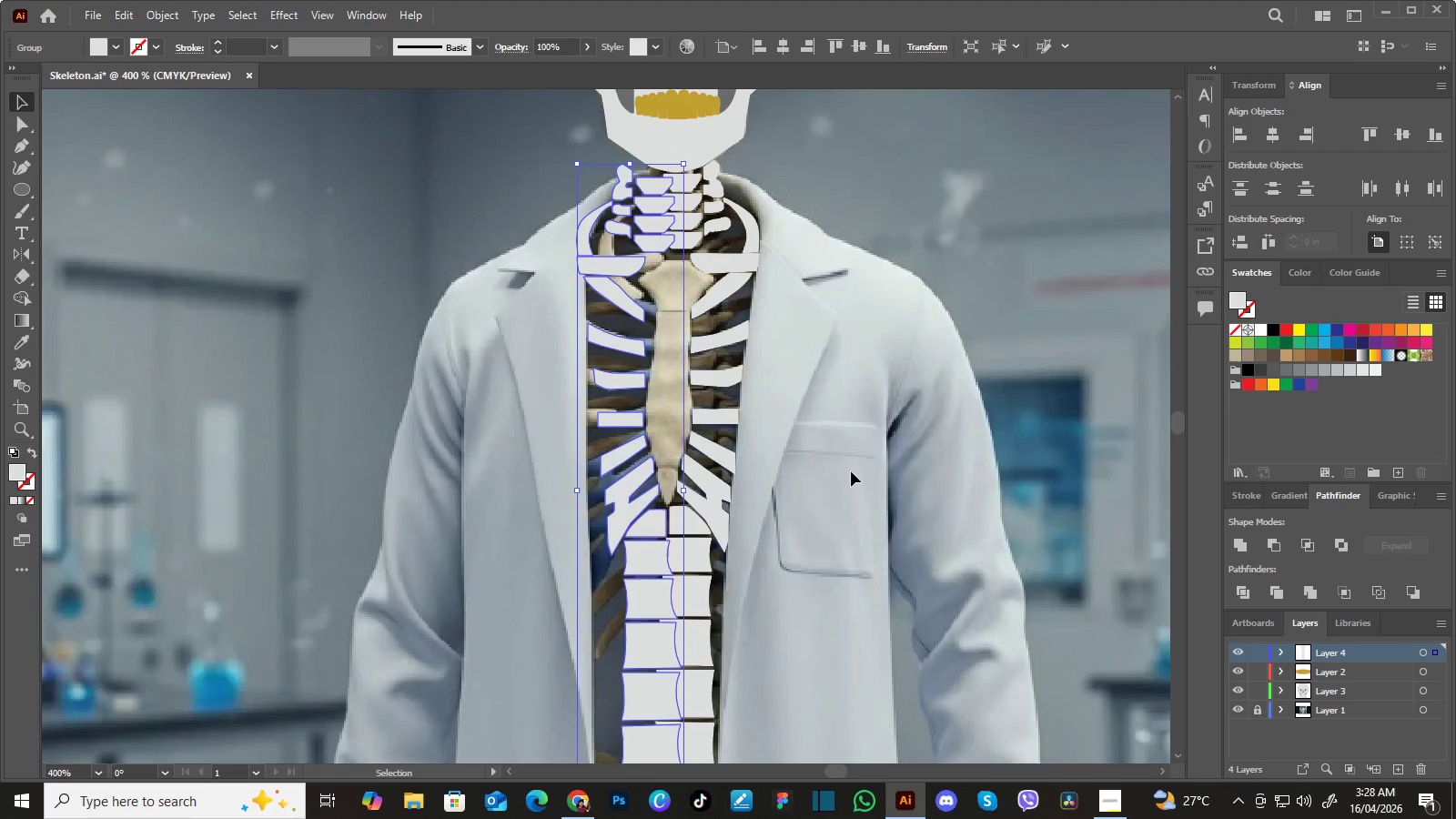 
key(ArrowLeft)
 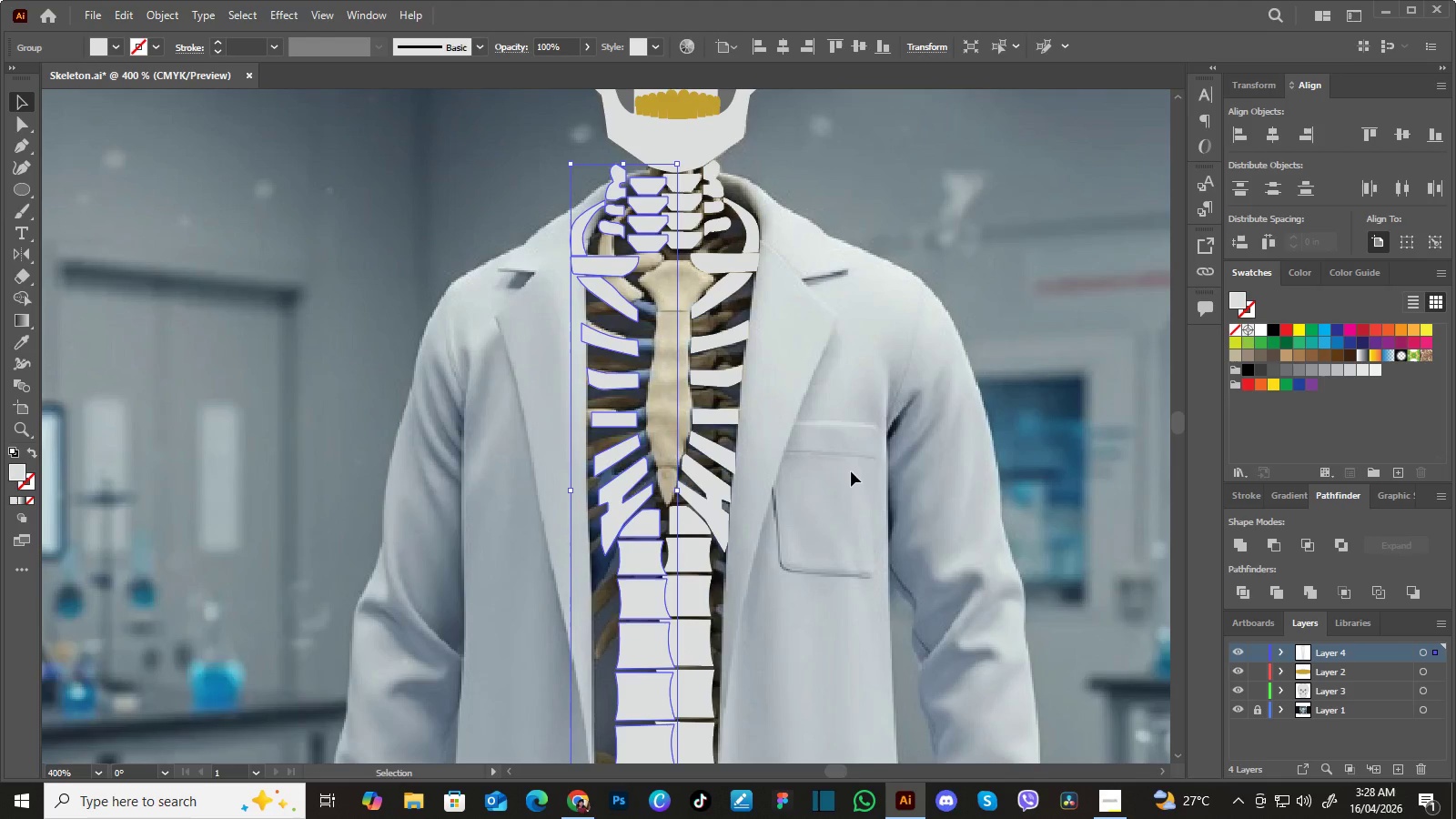 
key(ArrowRight)
 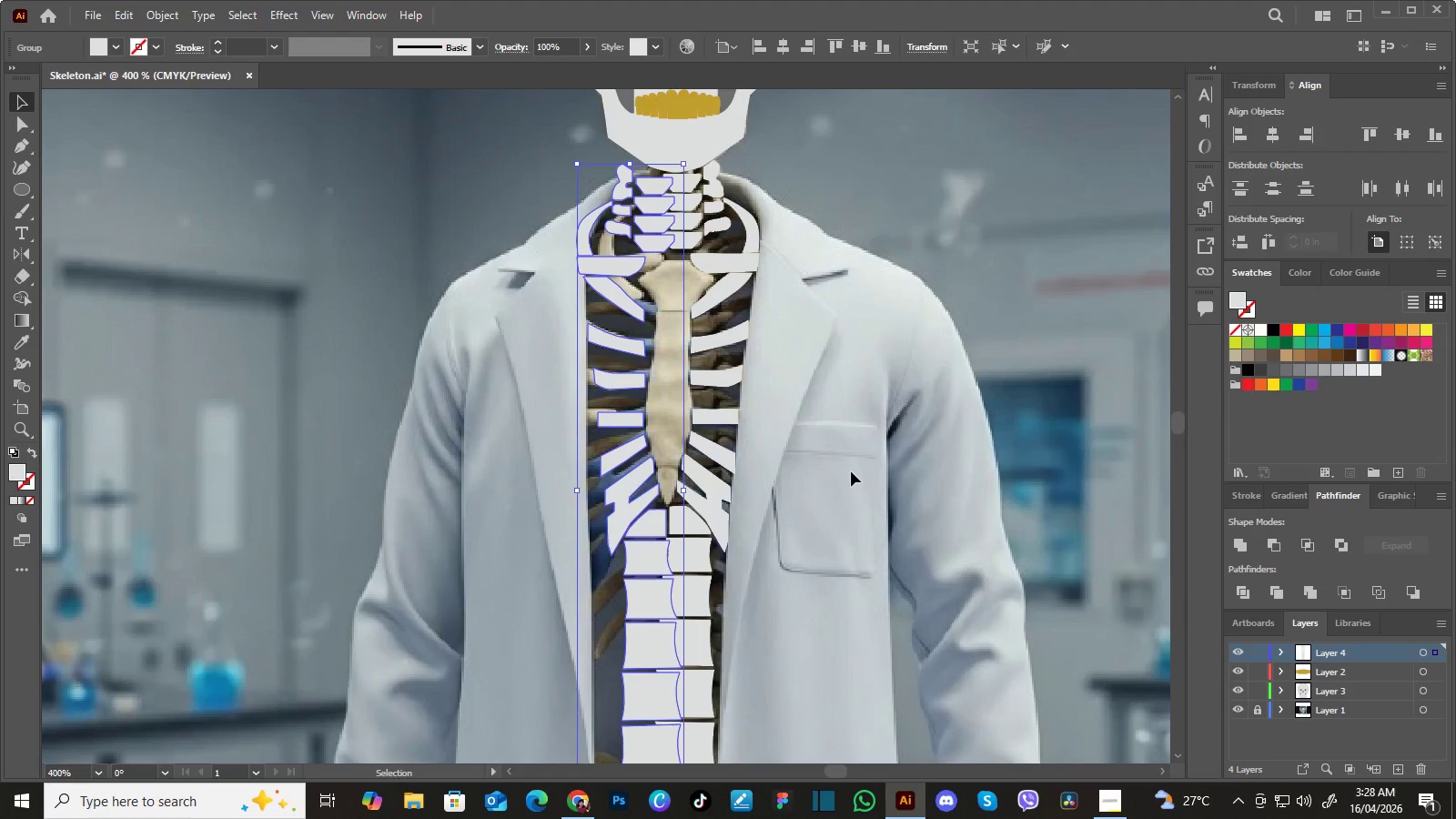 
key(ArrowRight)
 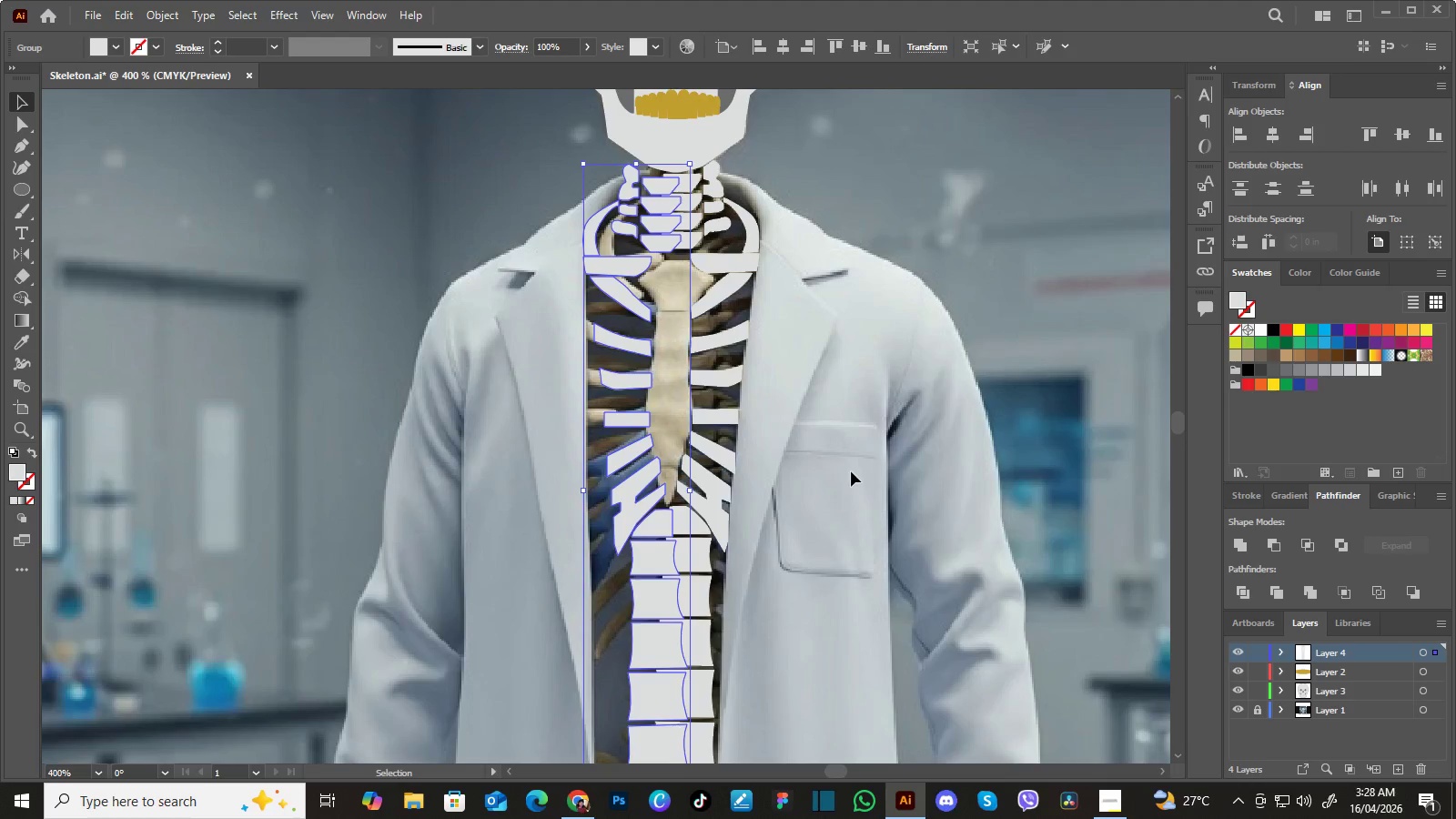 
key(ArrowLeft)
 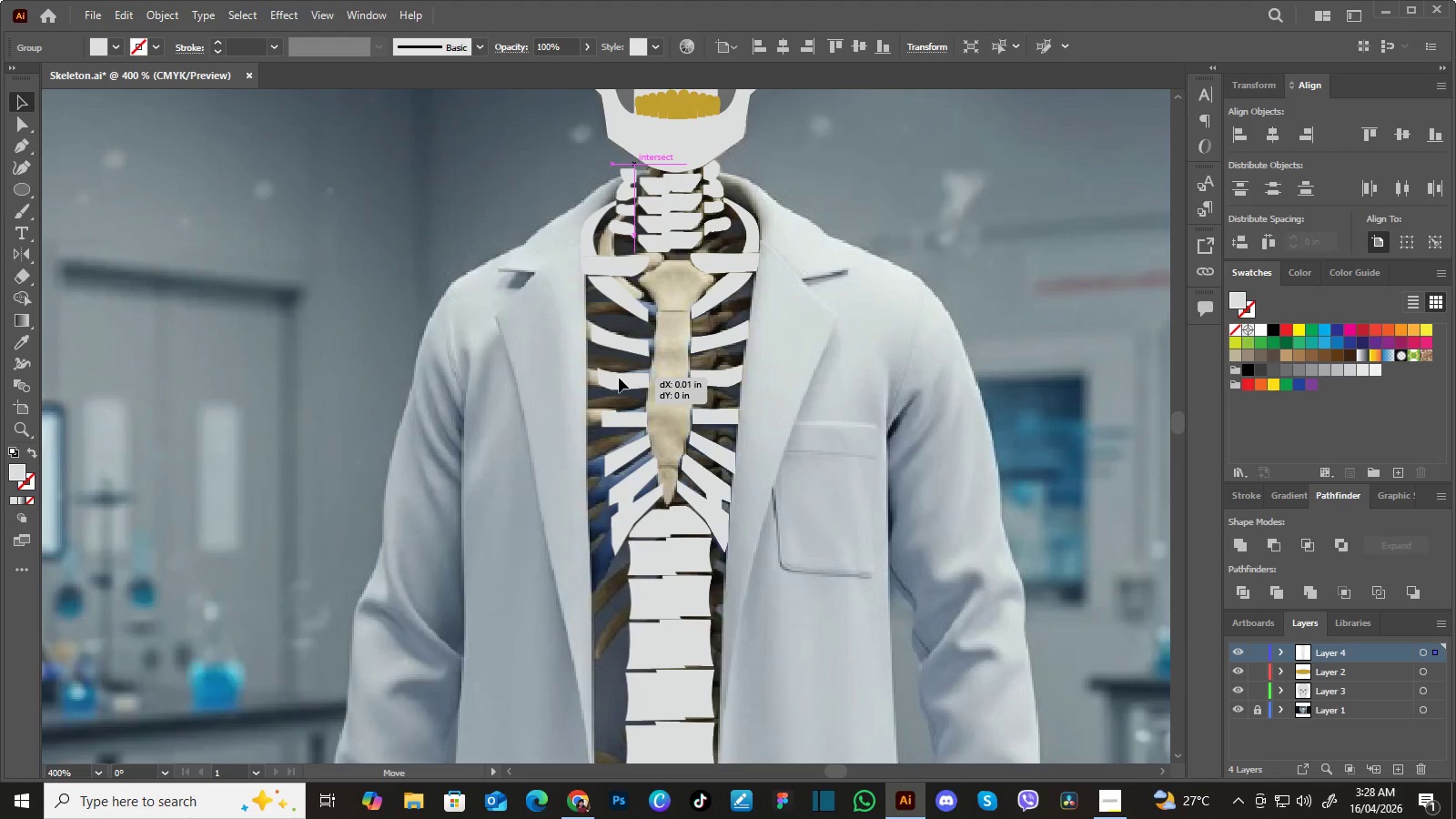 
wait(6.91)
 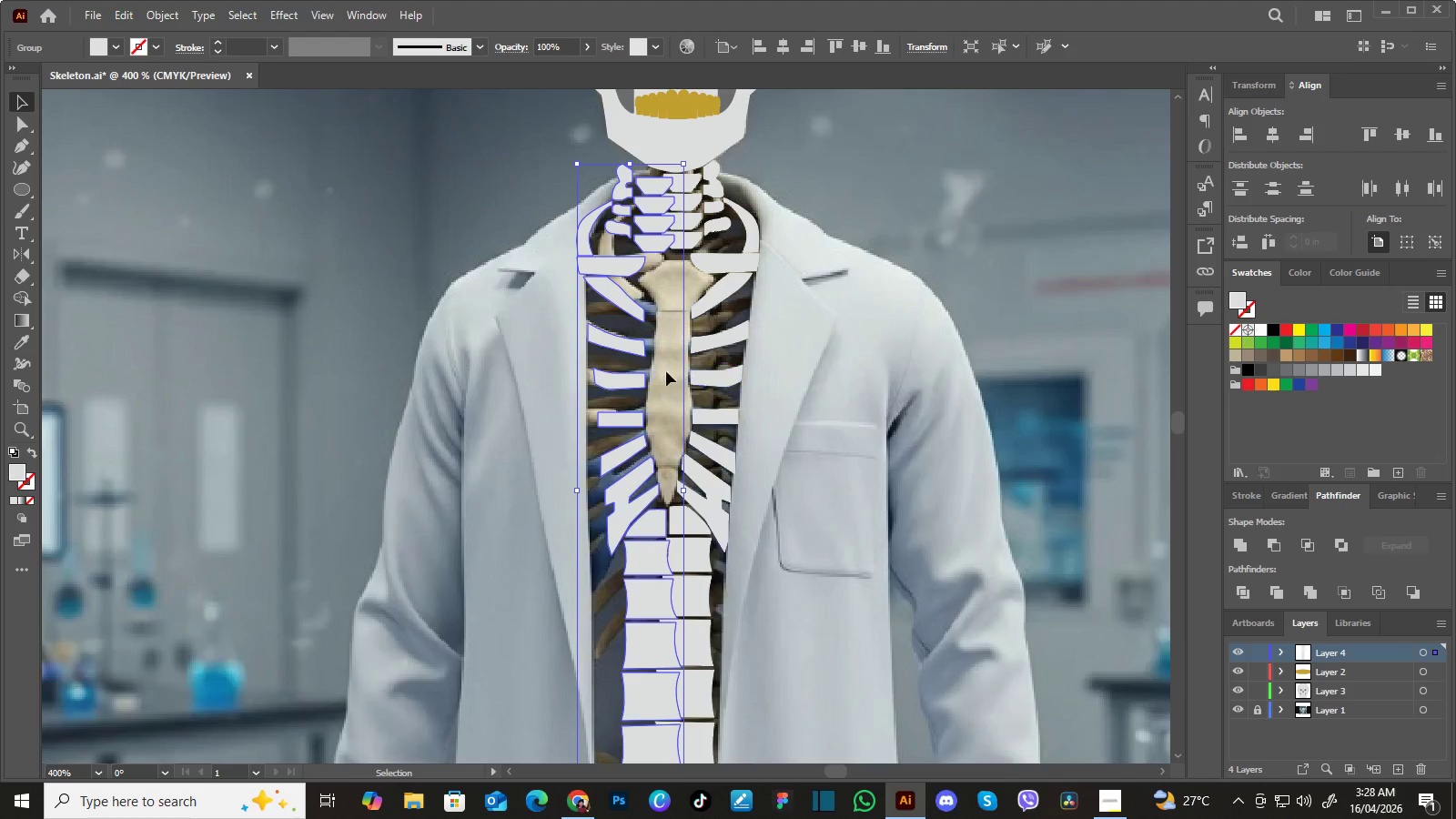 
key(Enter)
 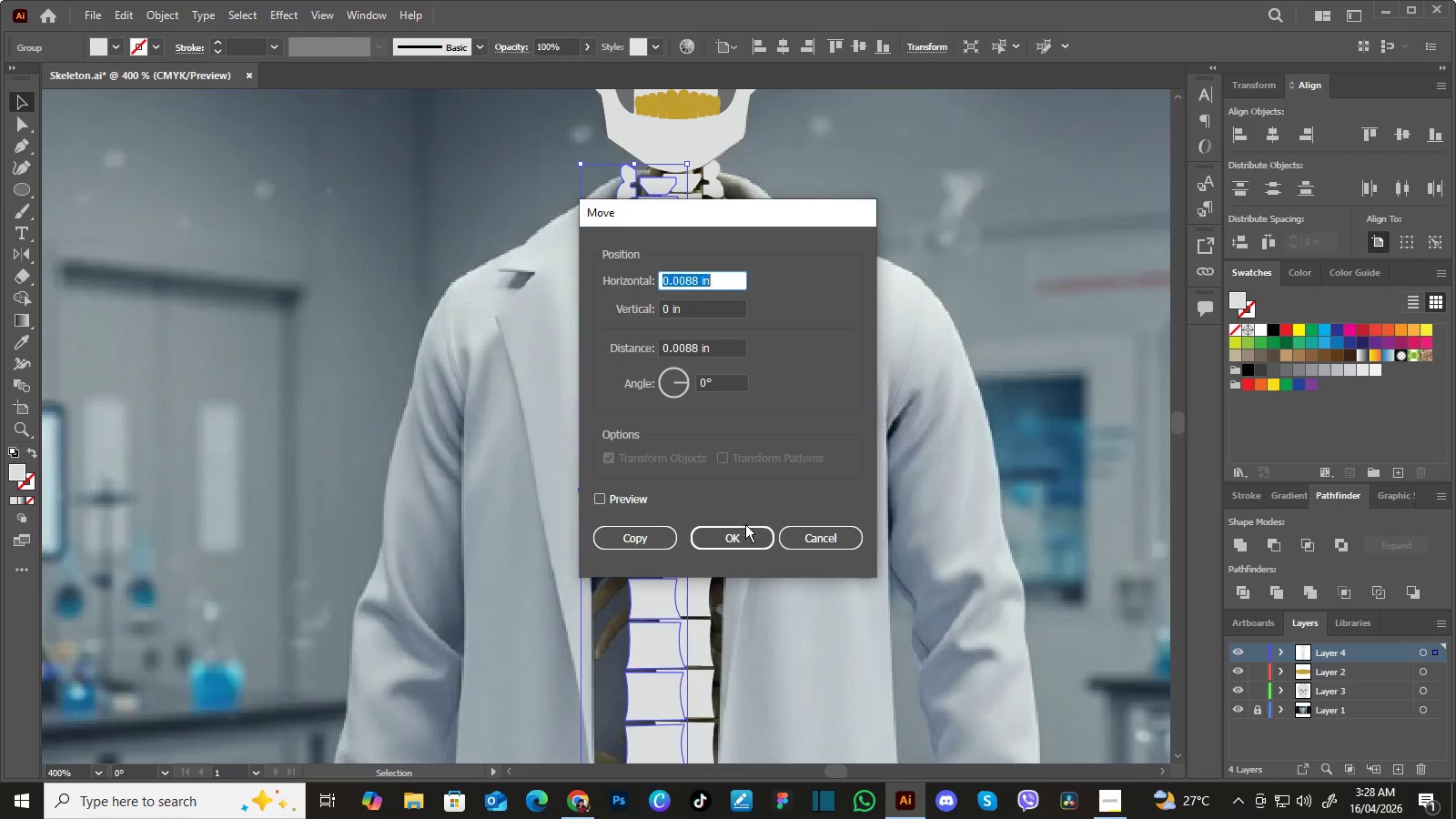 
left_click([742, 538])
 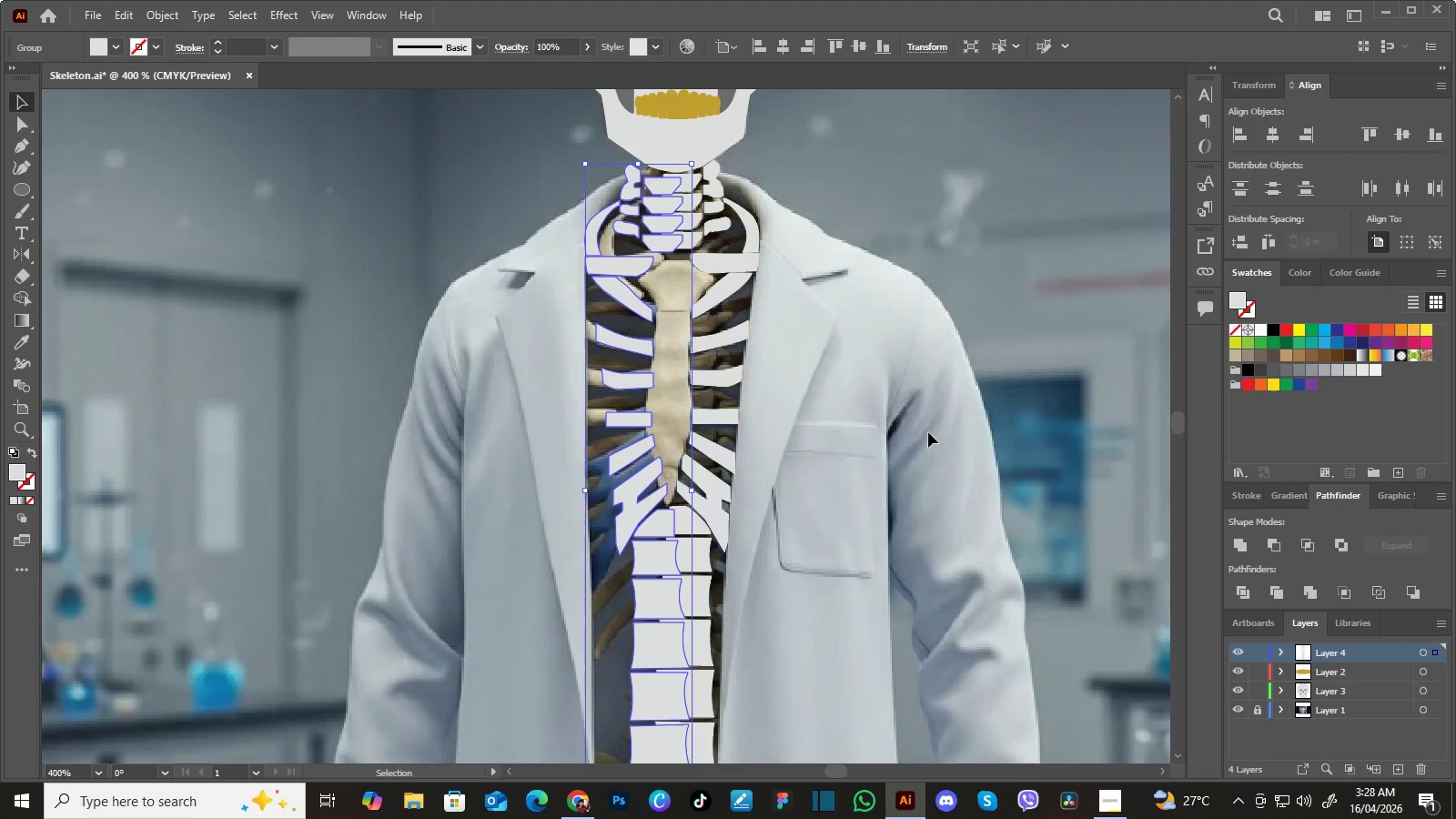 
key(ArrowLeft)
 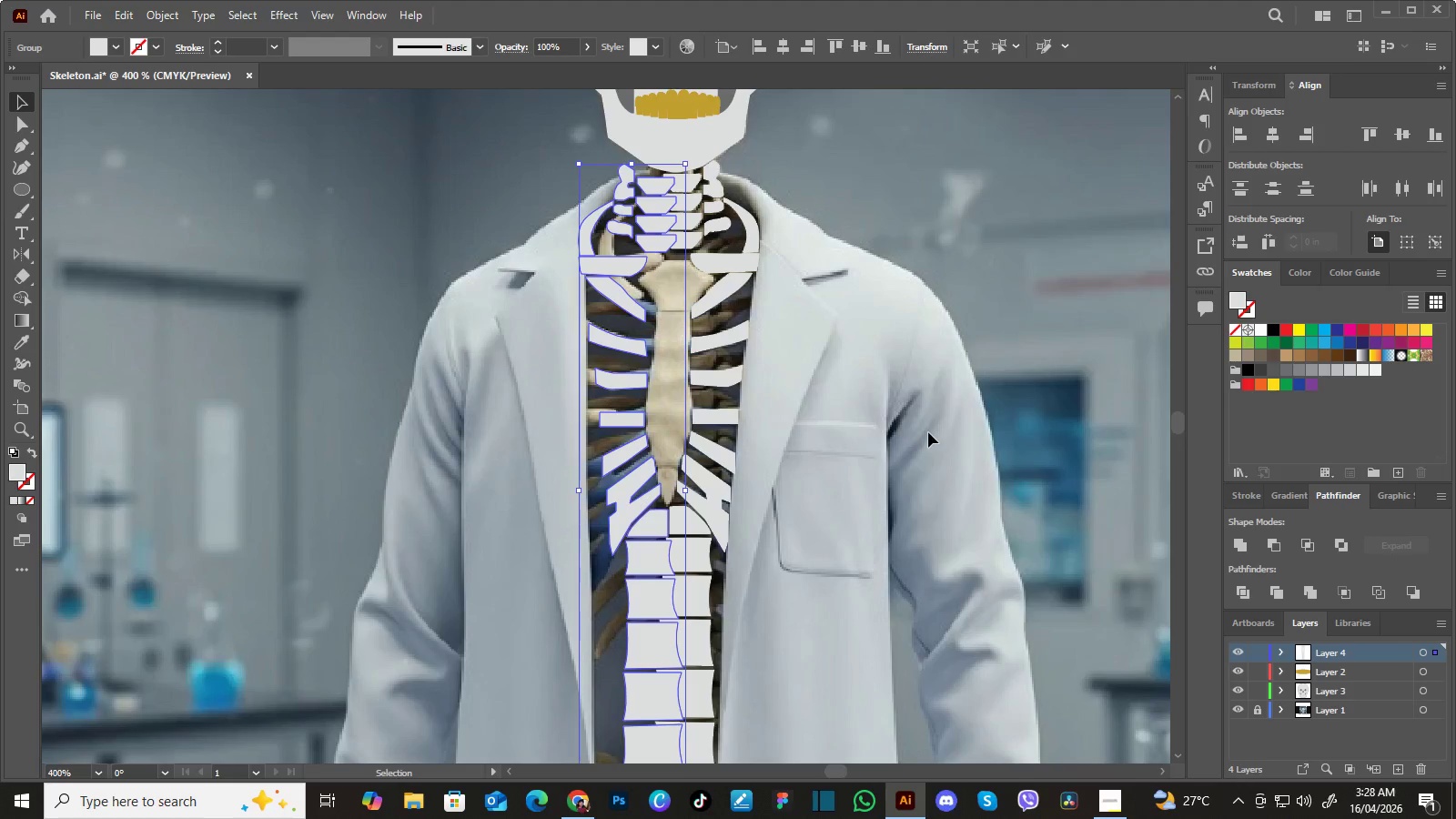 
key(ArrowRight)
 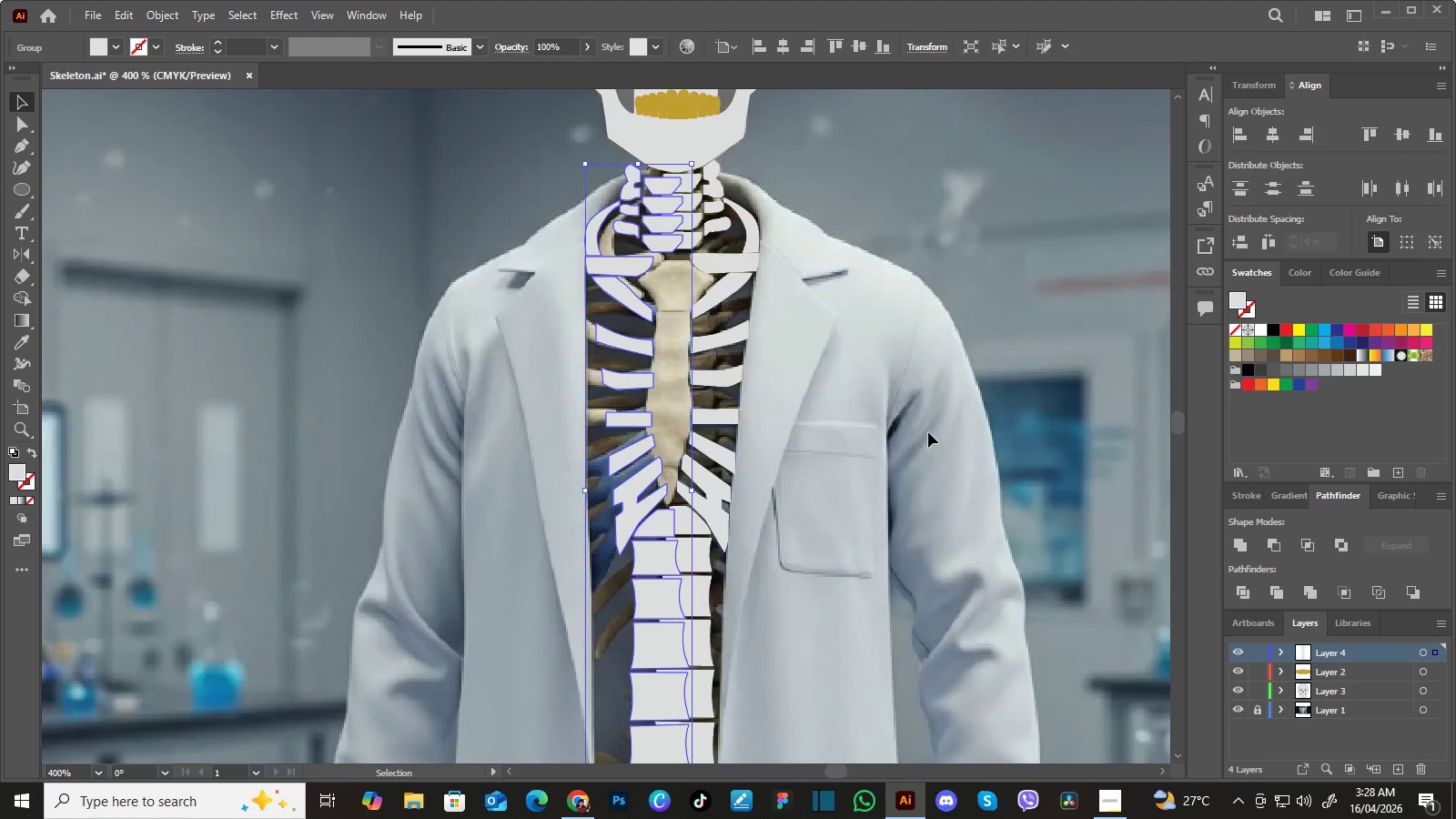 
left_click([928, 431])
 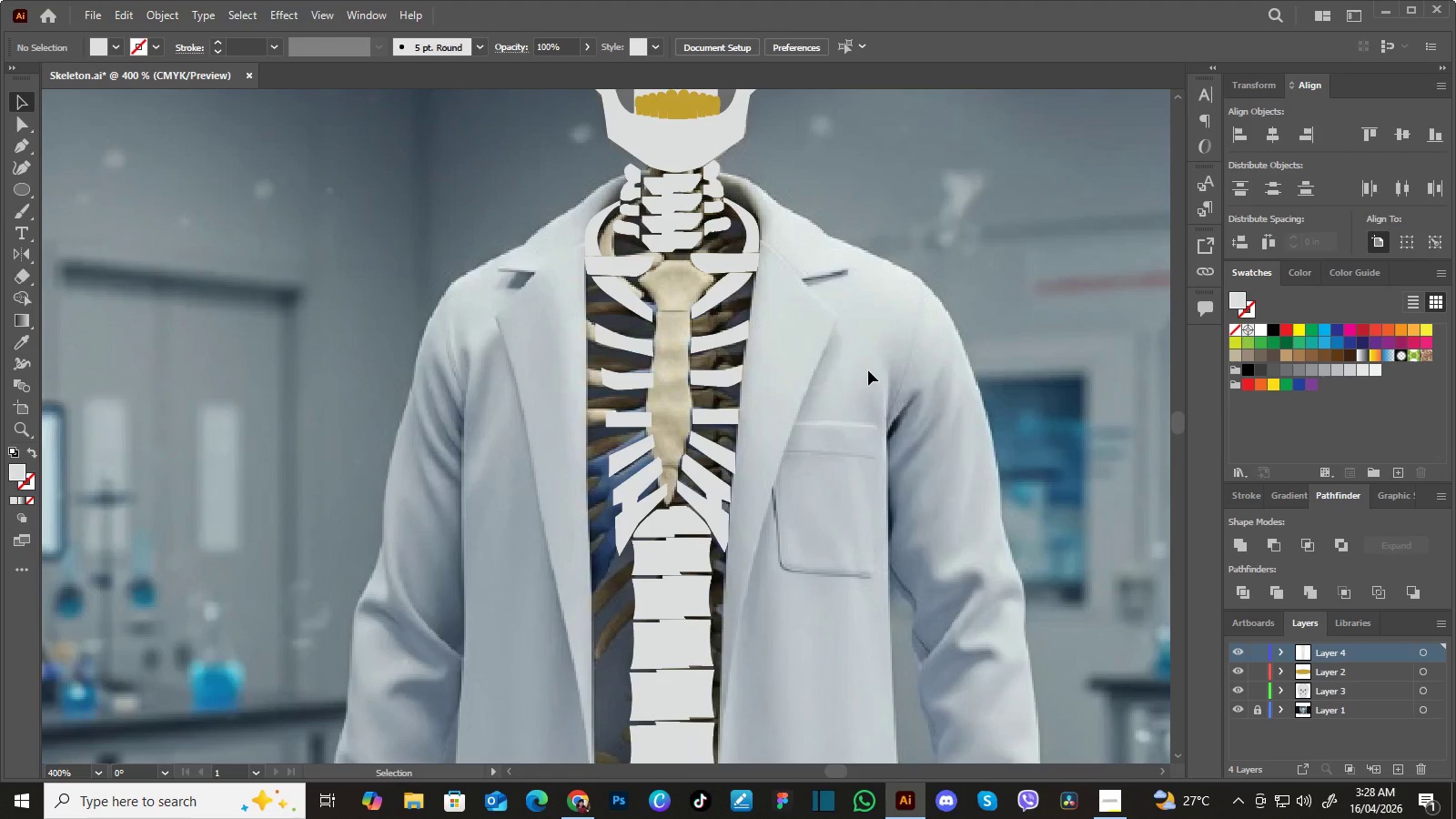 
right_click([629, 265])
 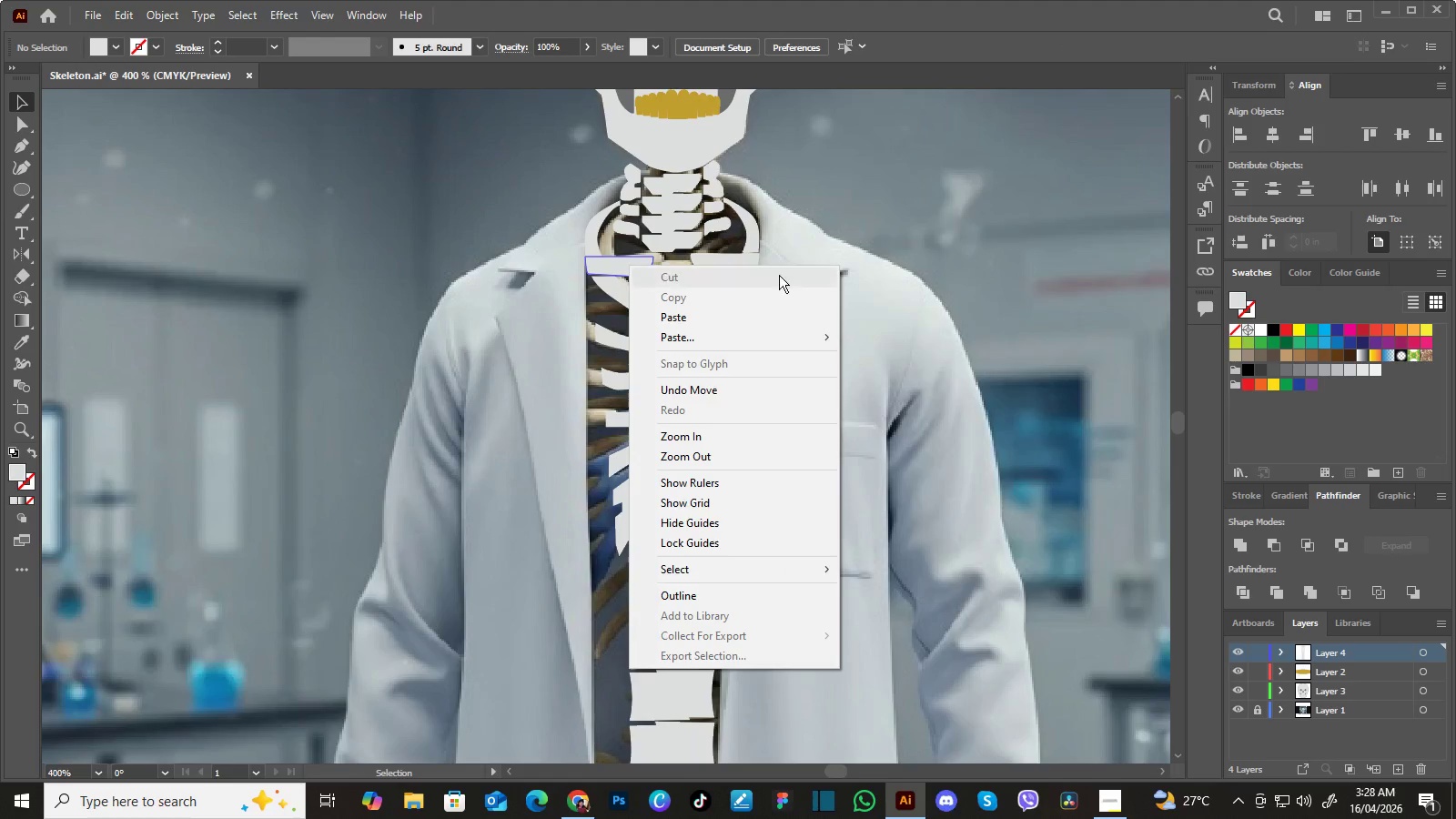 
left_click([957, 285])
 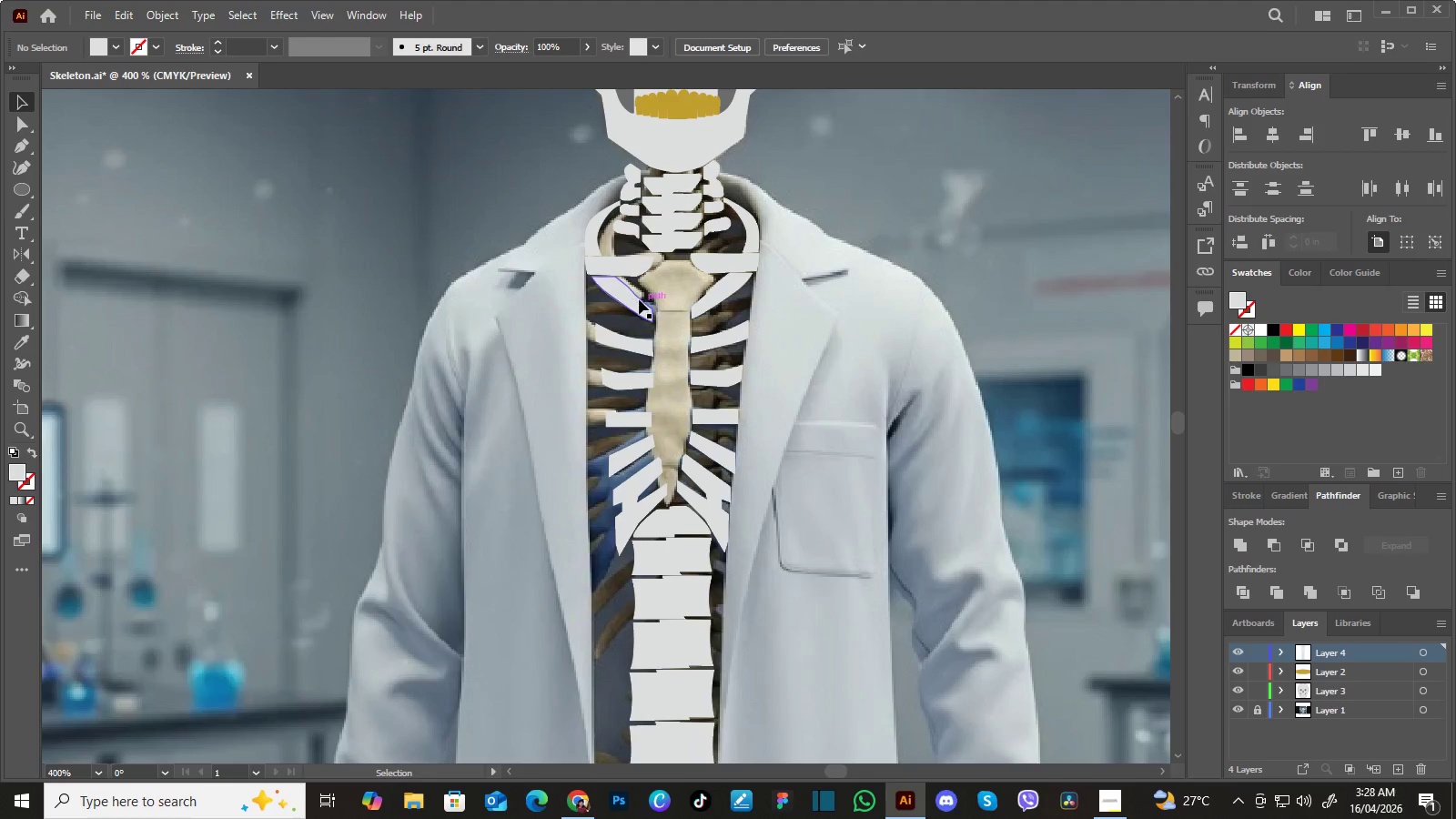 
left_click([638, 299])
 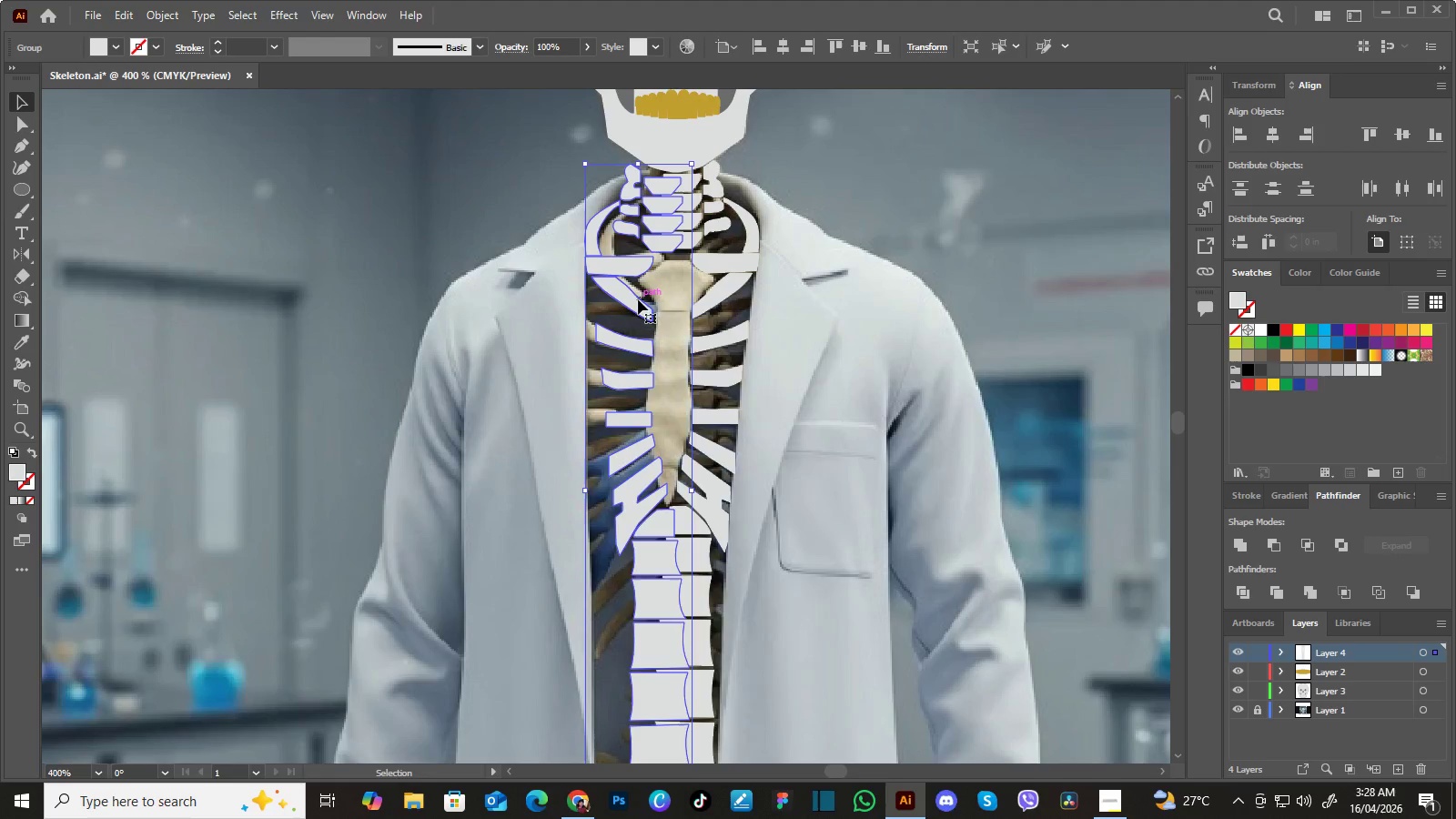 
right_click([638, 299])
 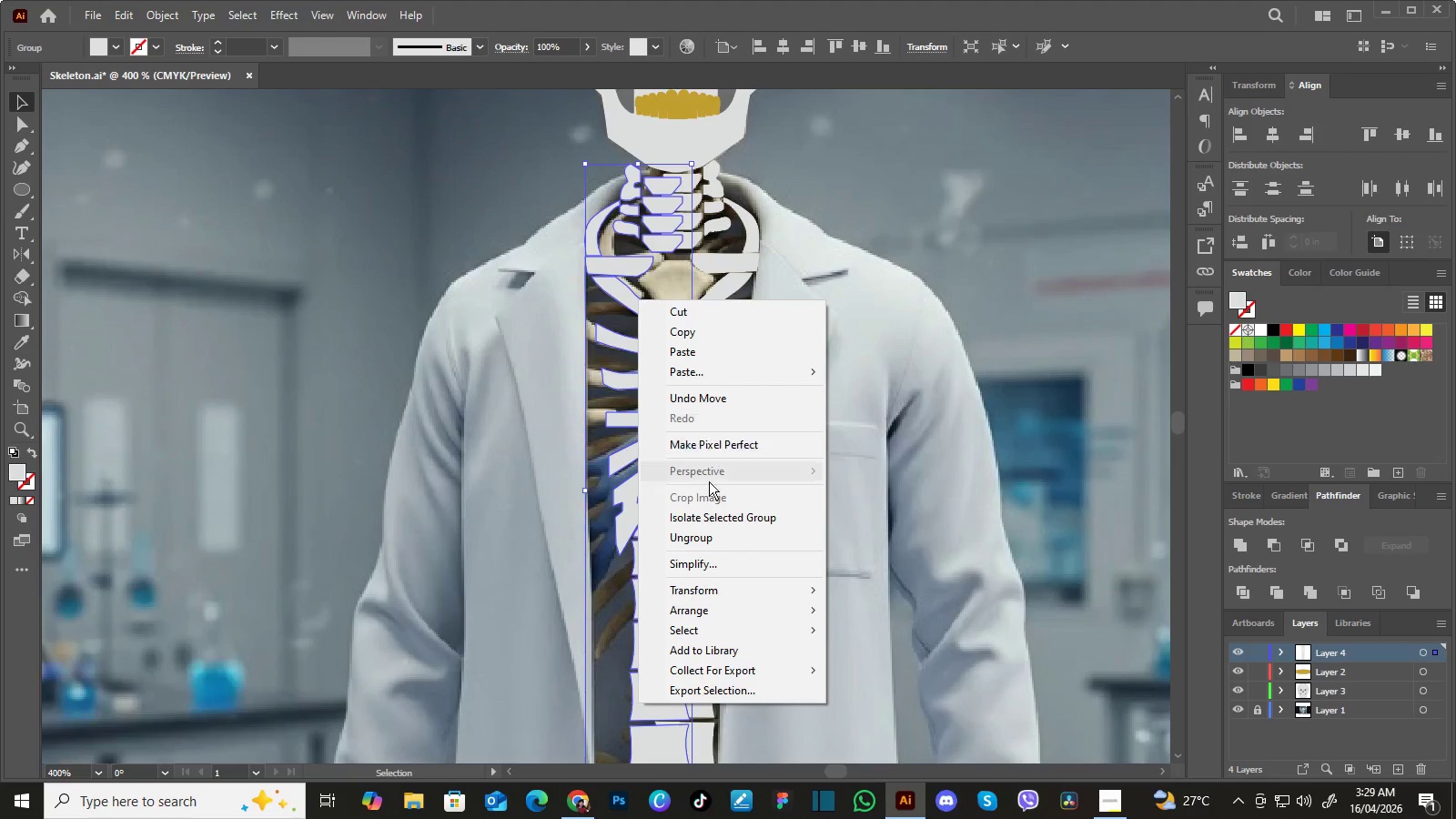 
left_click([709, 537])
 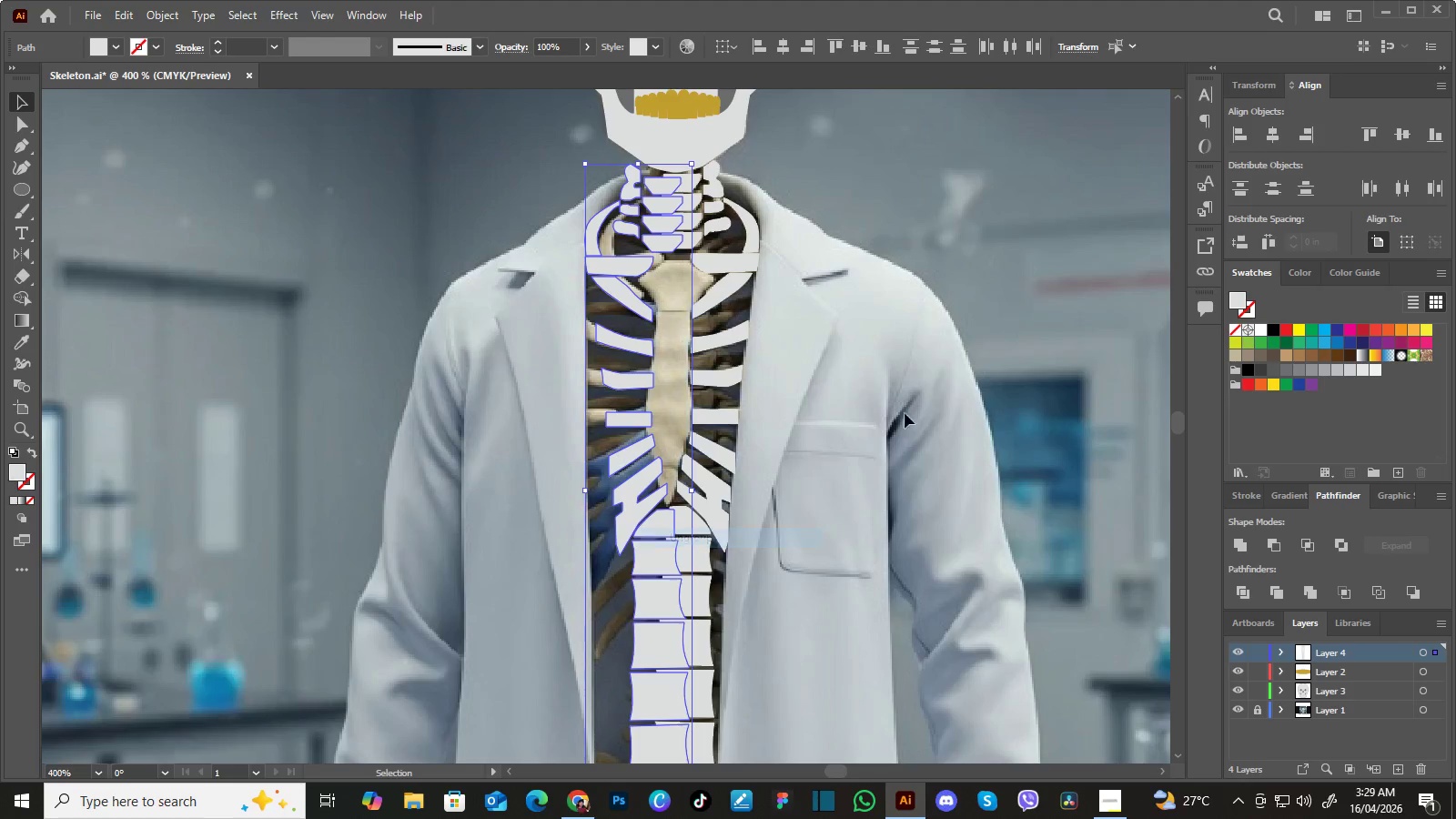 
left_click([966, 387])
 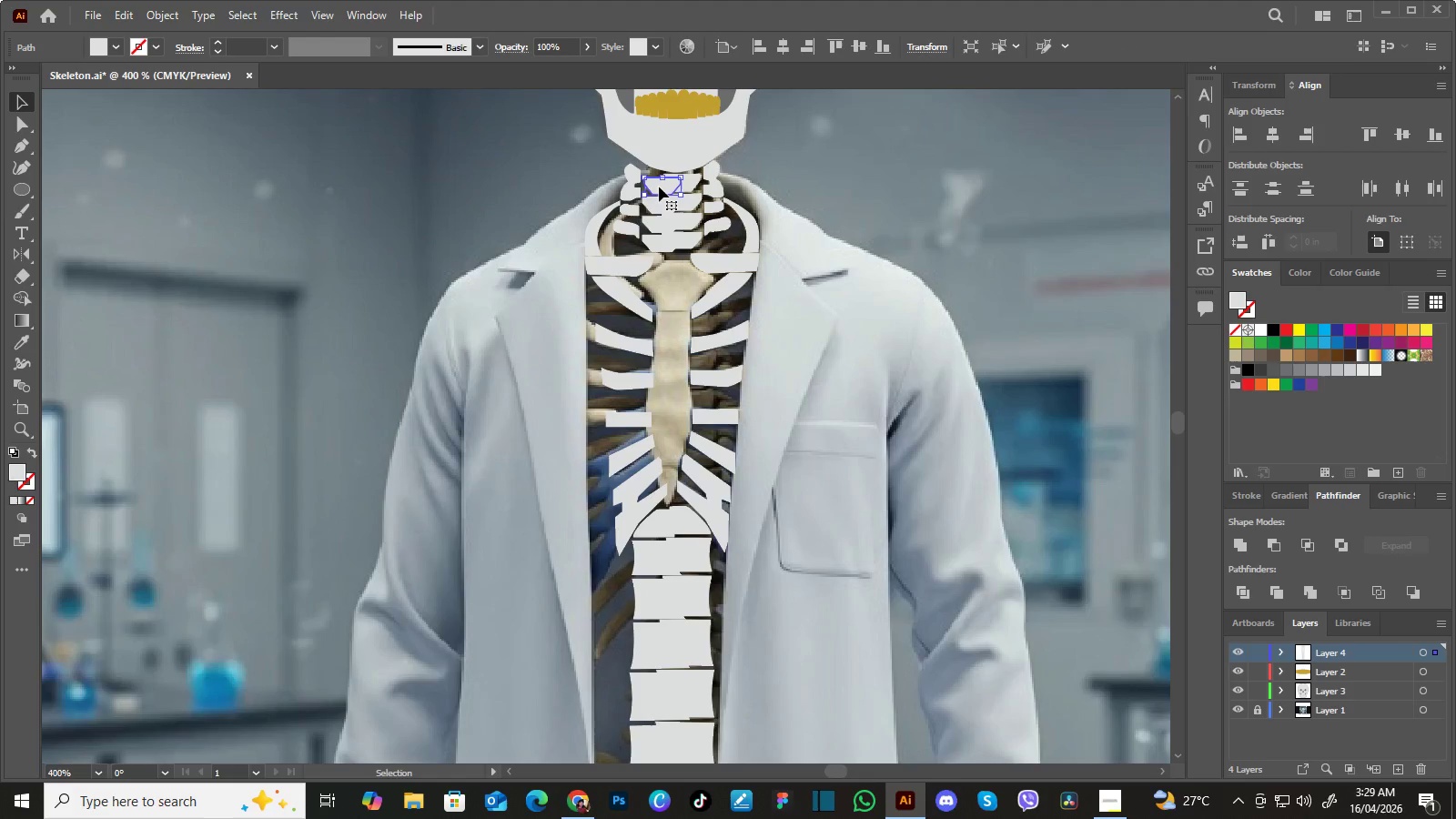 
key(Delete)
 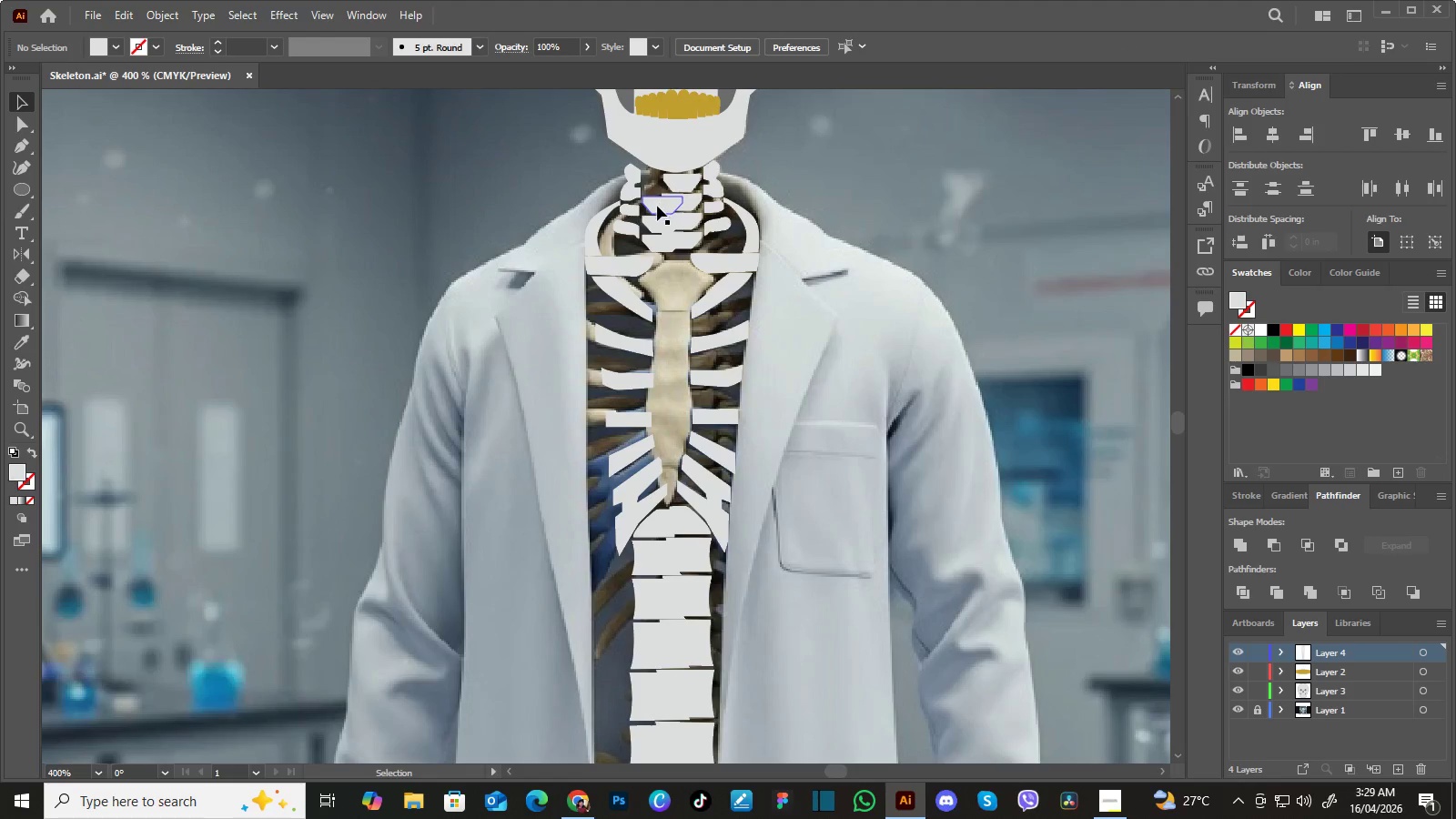 
left_click([656, 207])
 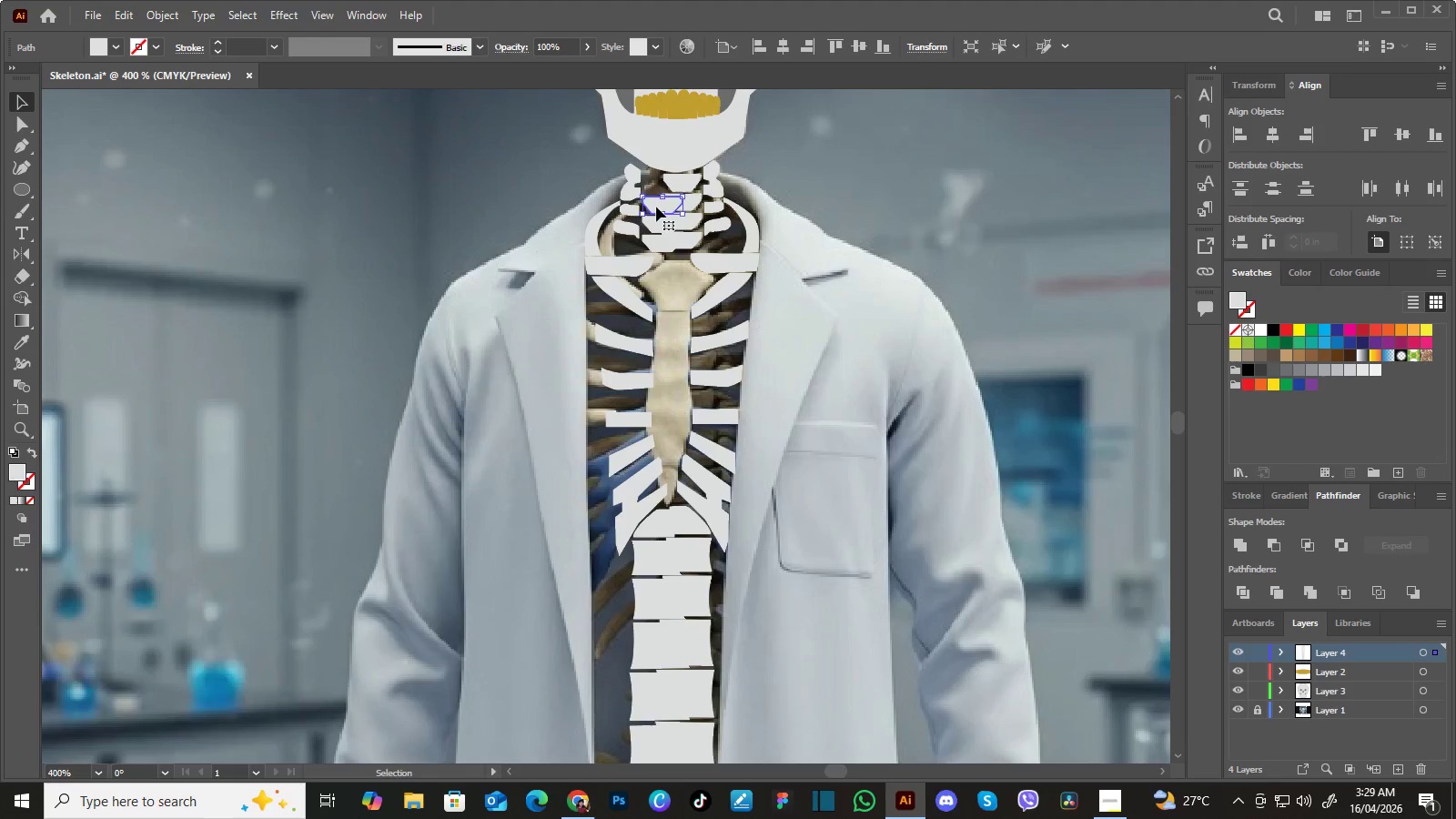 
key(Delete)
 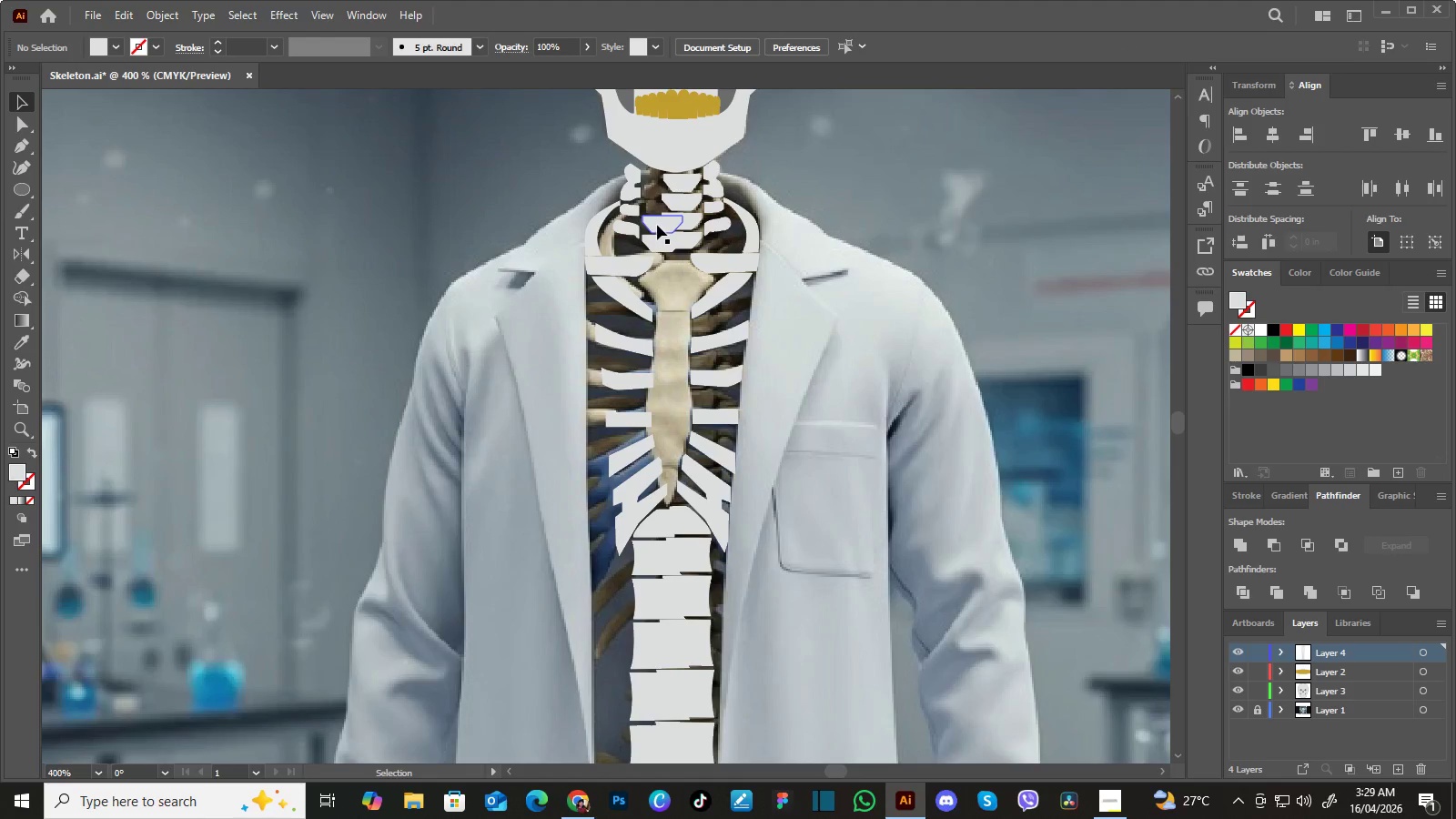 
left_click([657, 224])
 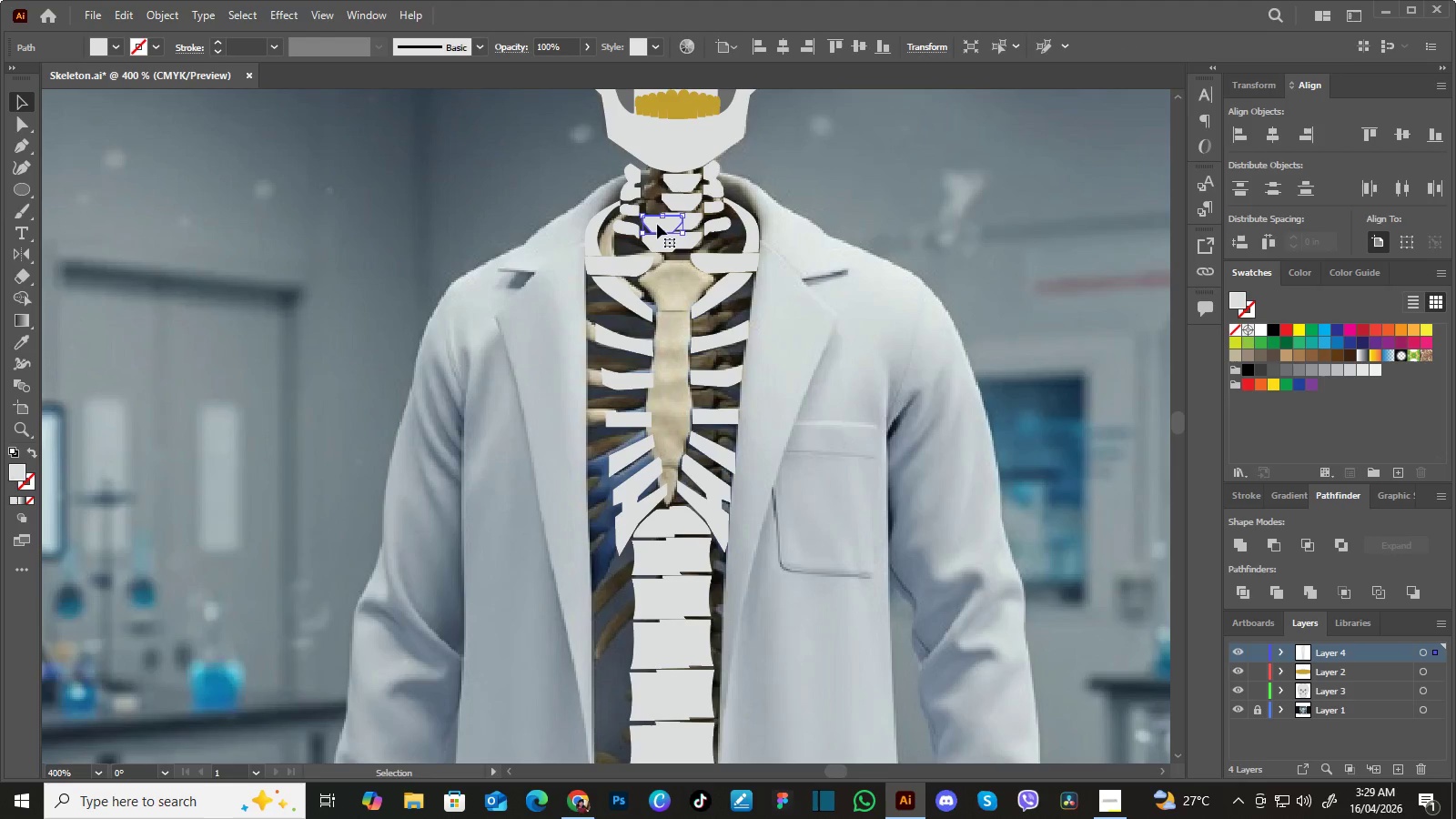 
key(Delete)
 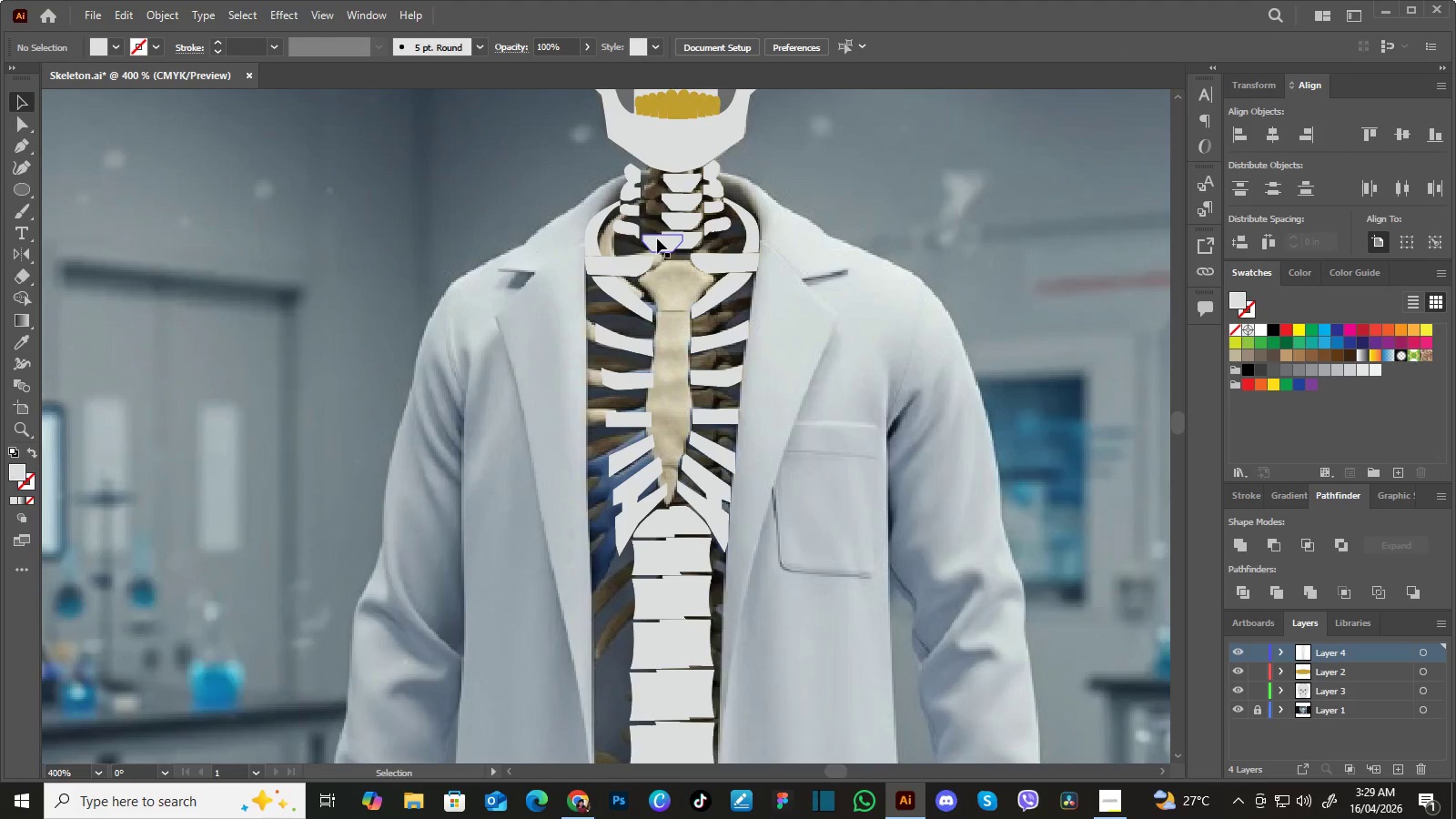 
left_click([657, 238])
 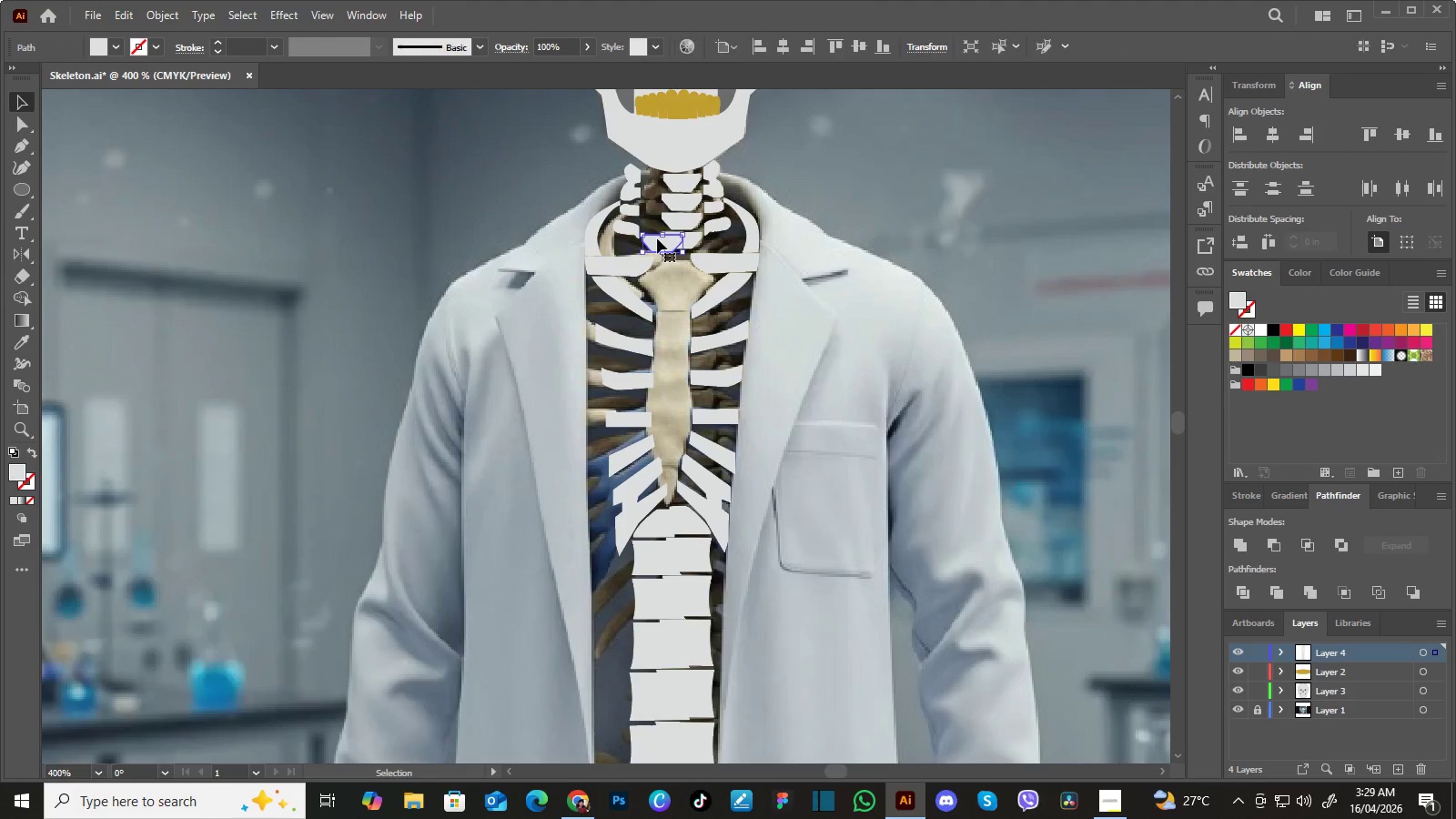 
key(Delete)
 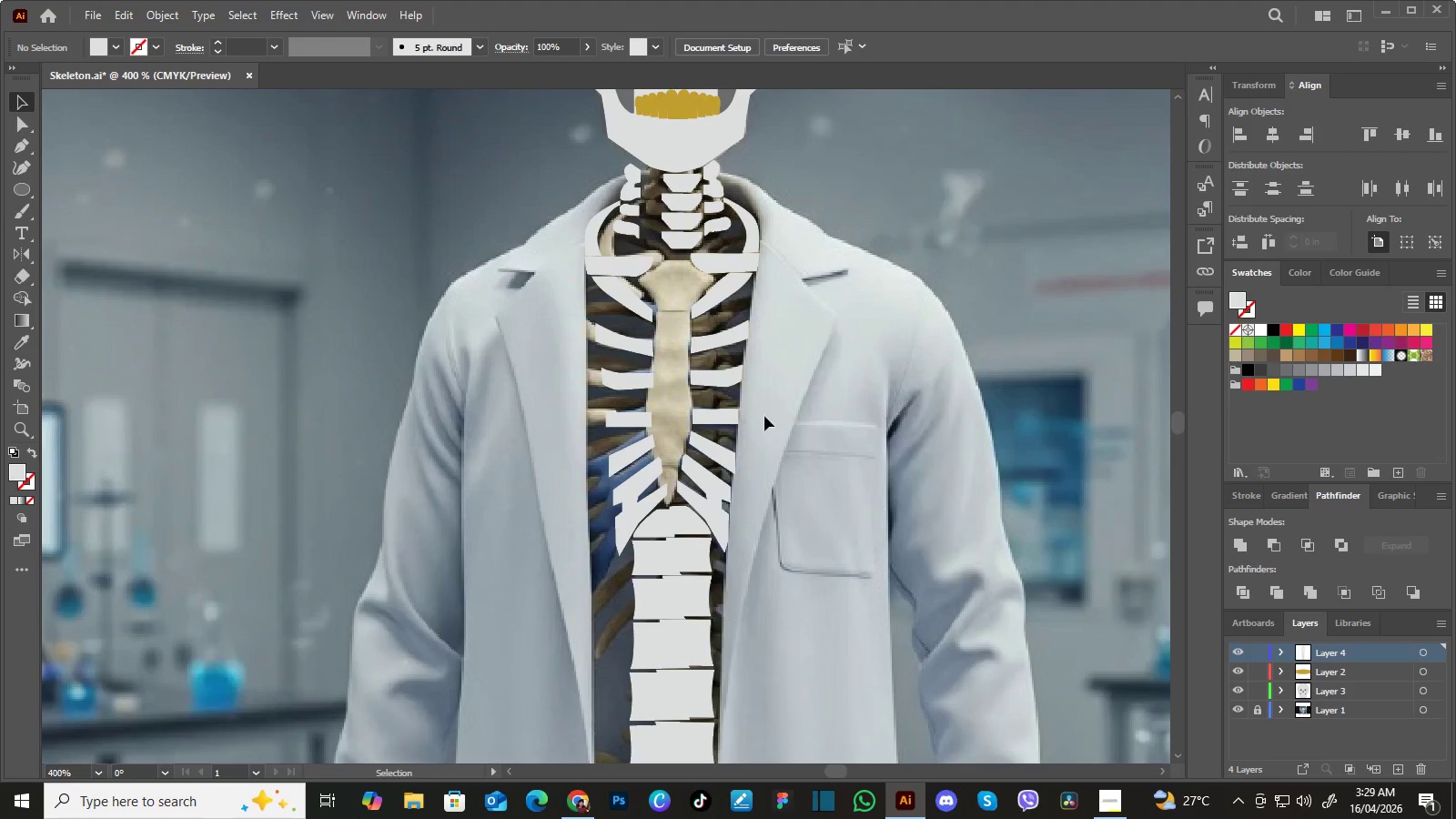 
left_click([652, 516])
 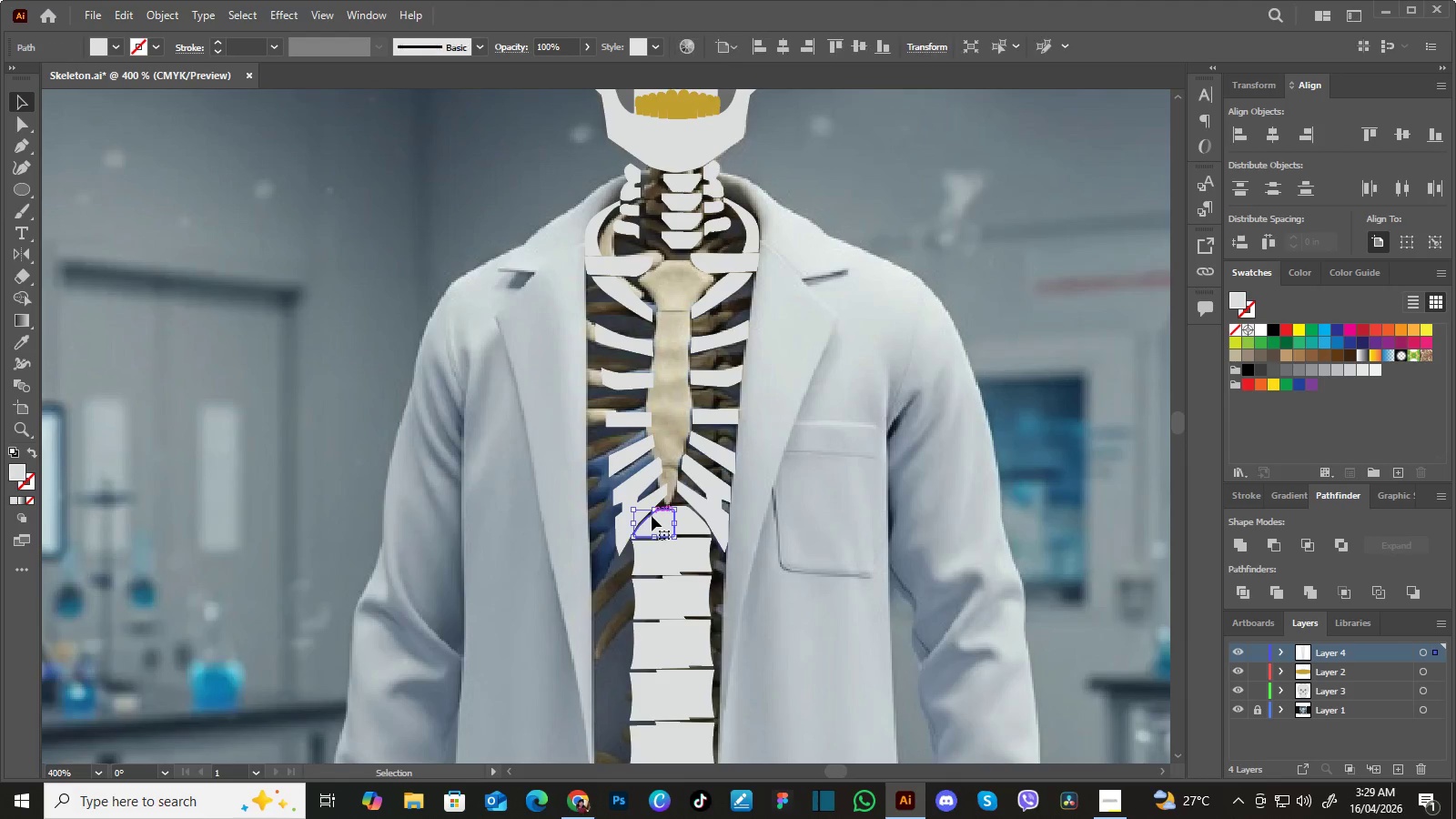 
key(Delete)
 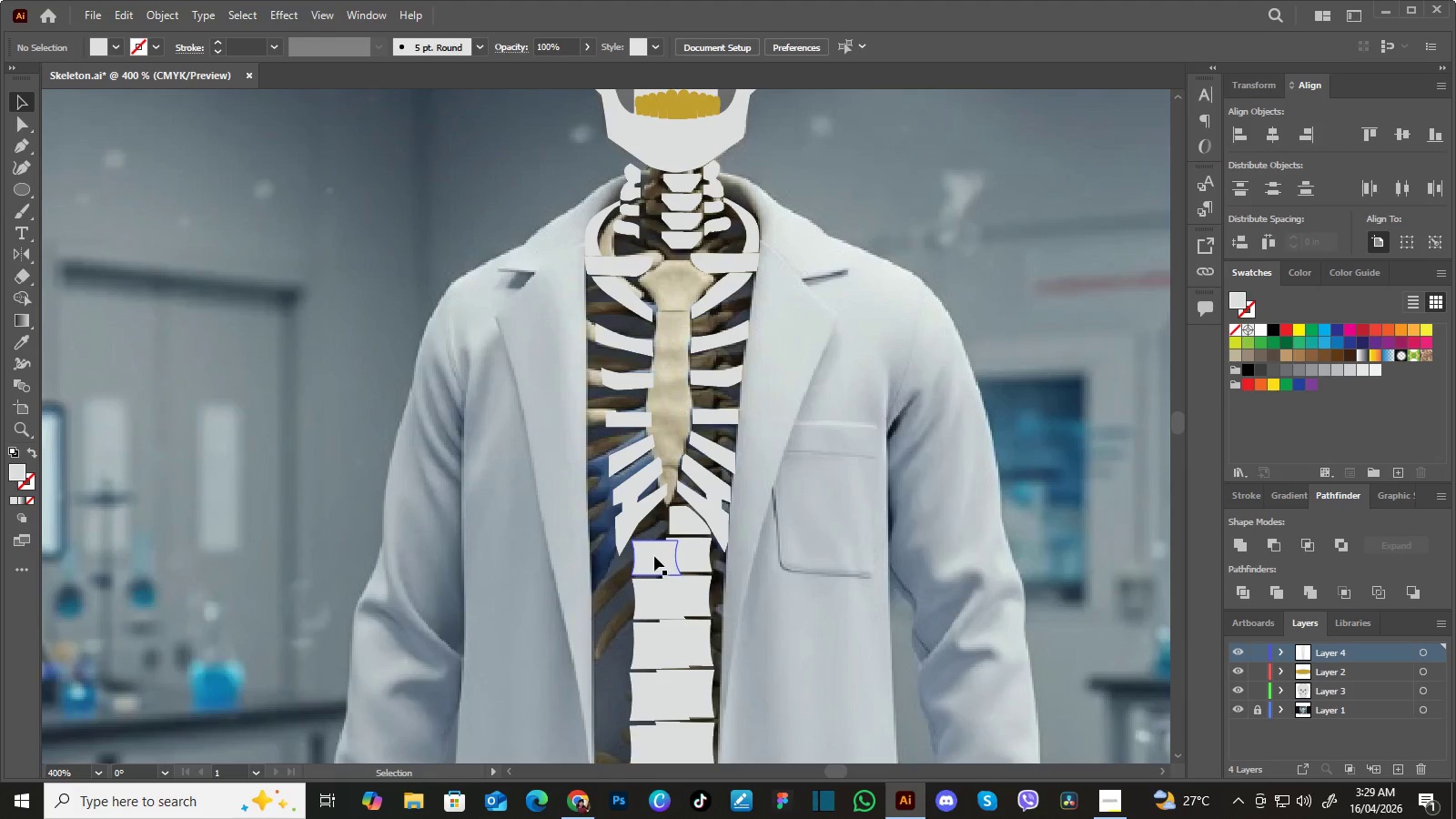 
left_click([652, 556])
 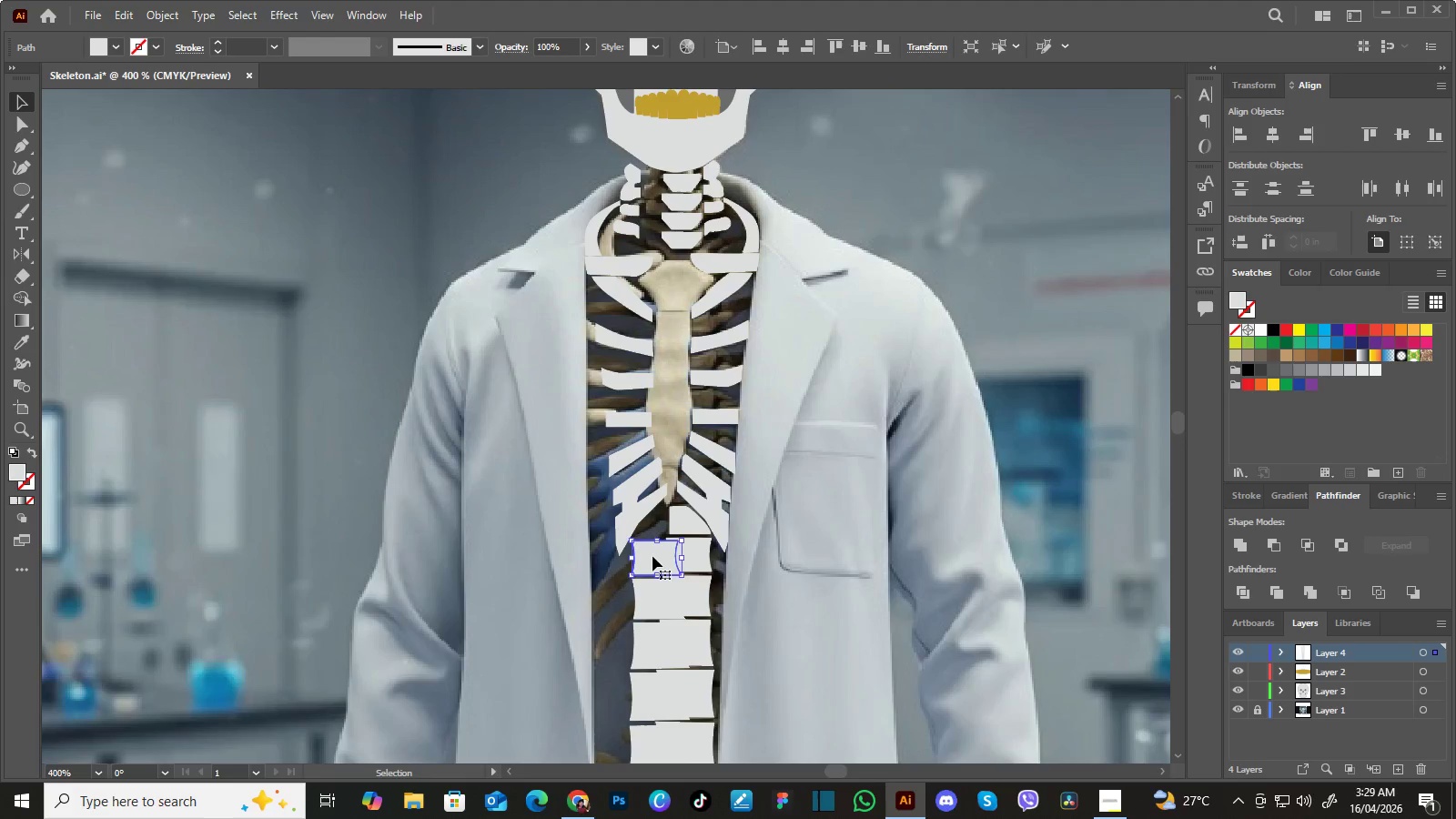 
key(Delete)
 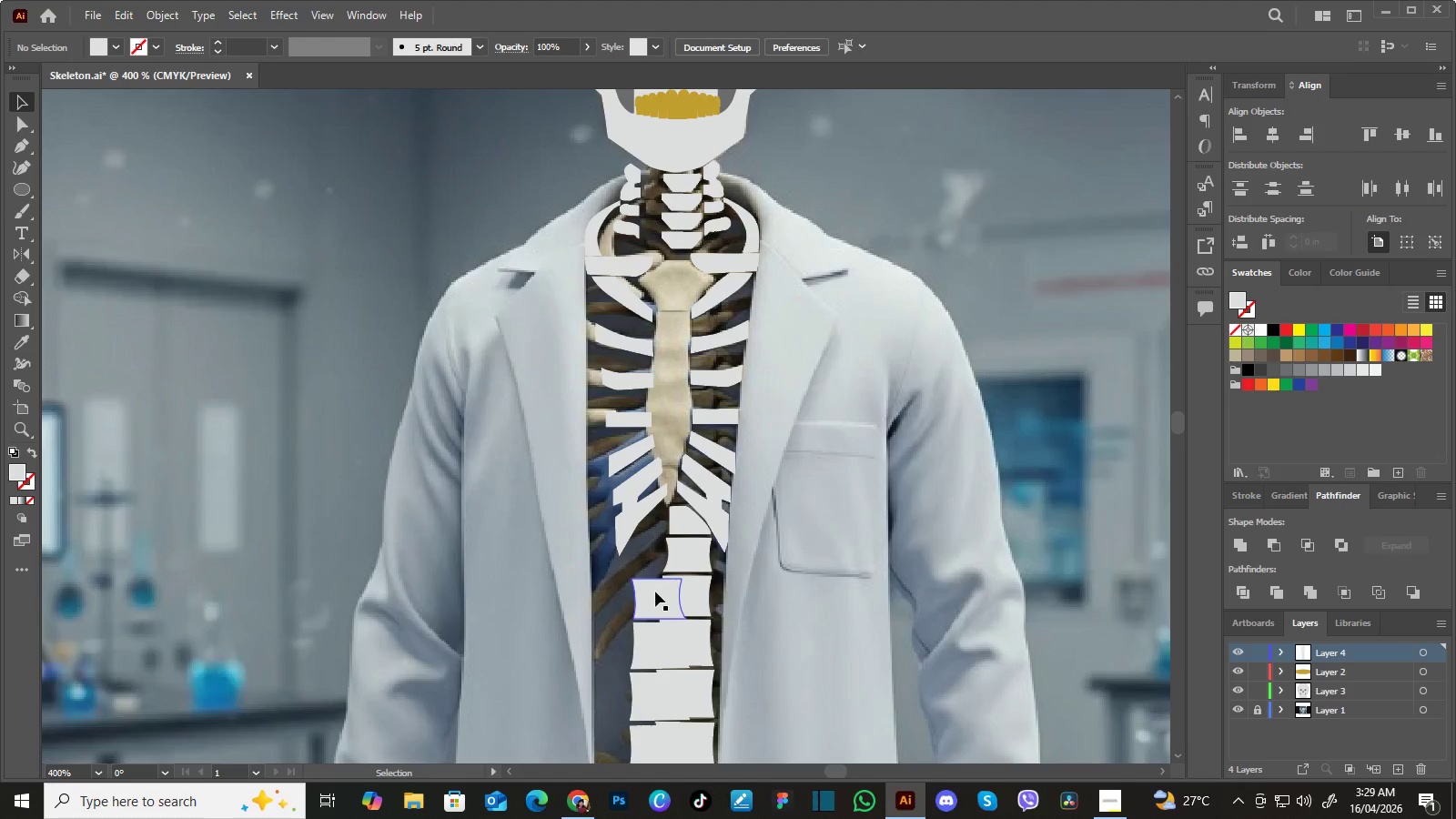 
left_click([652, 592])
 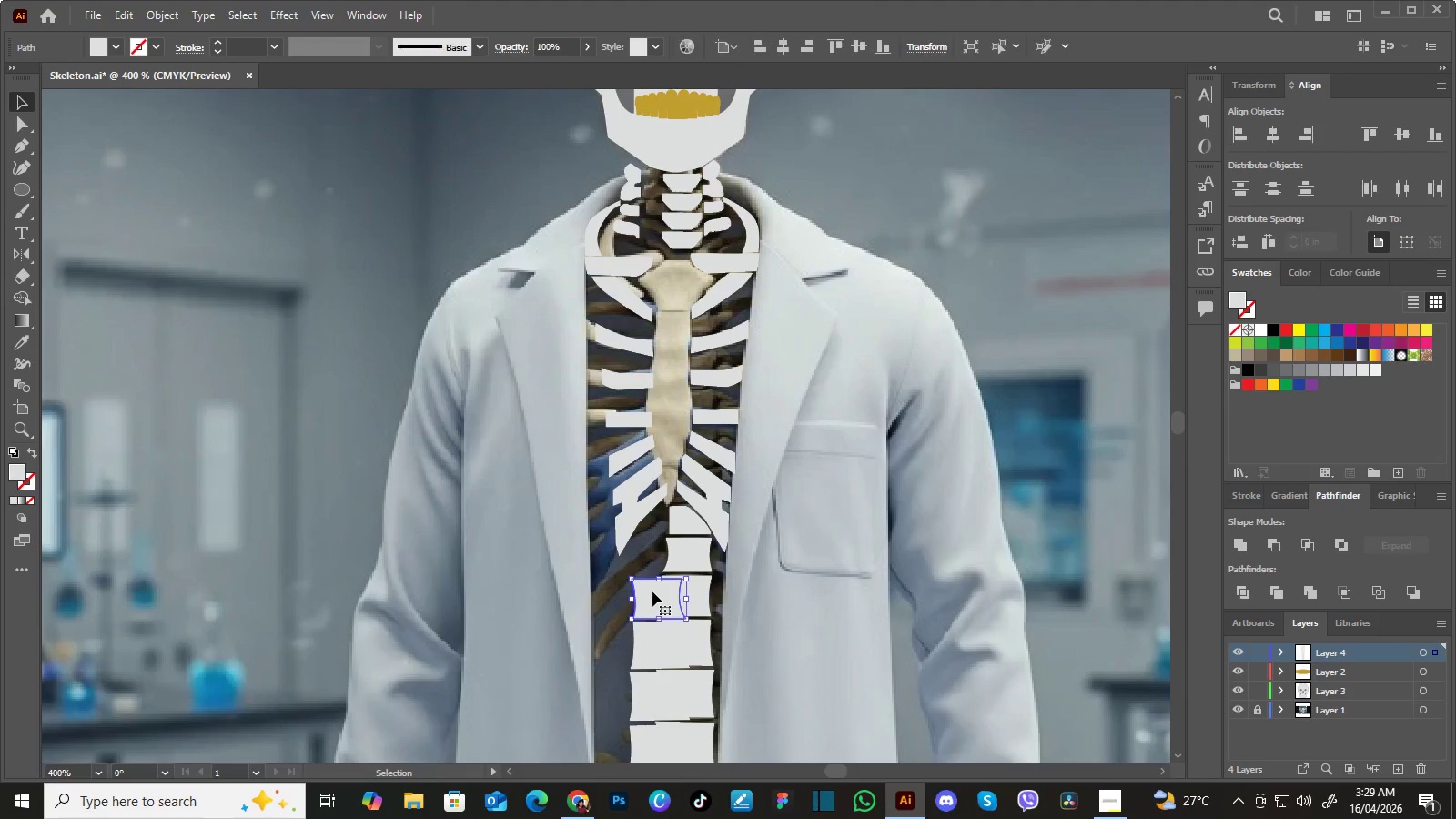 
key(Delete)
 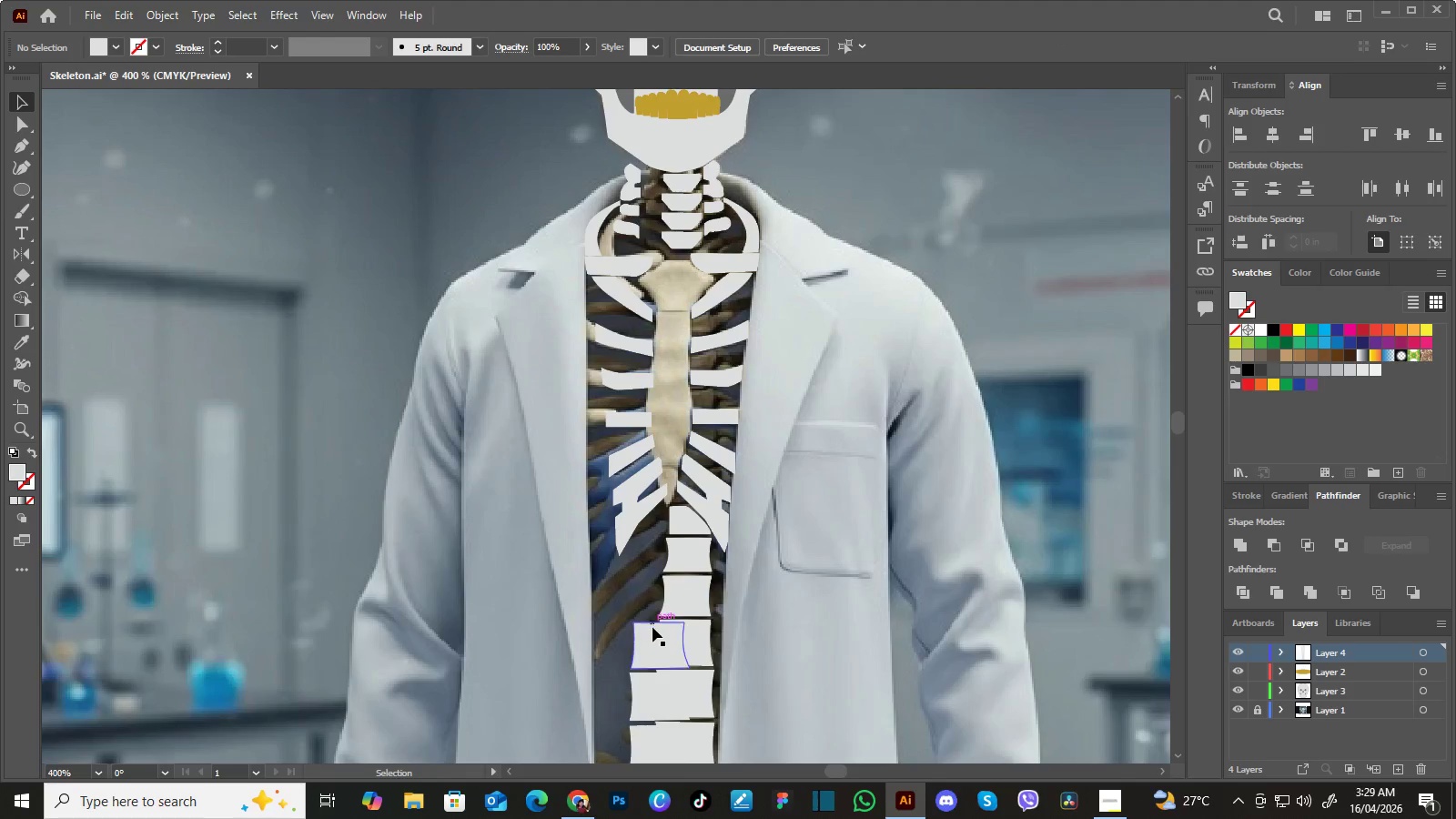 
left_click([652, 627])
 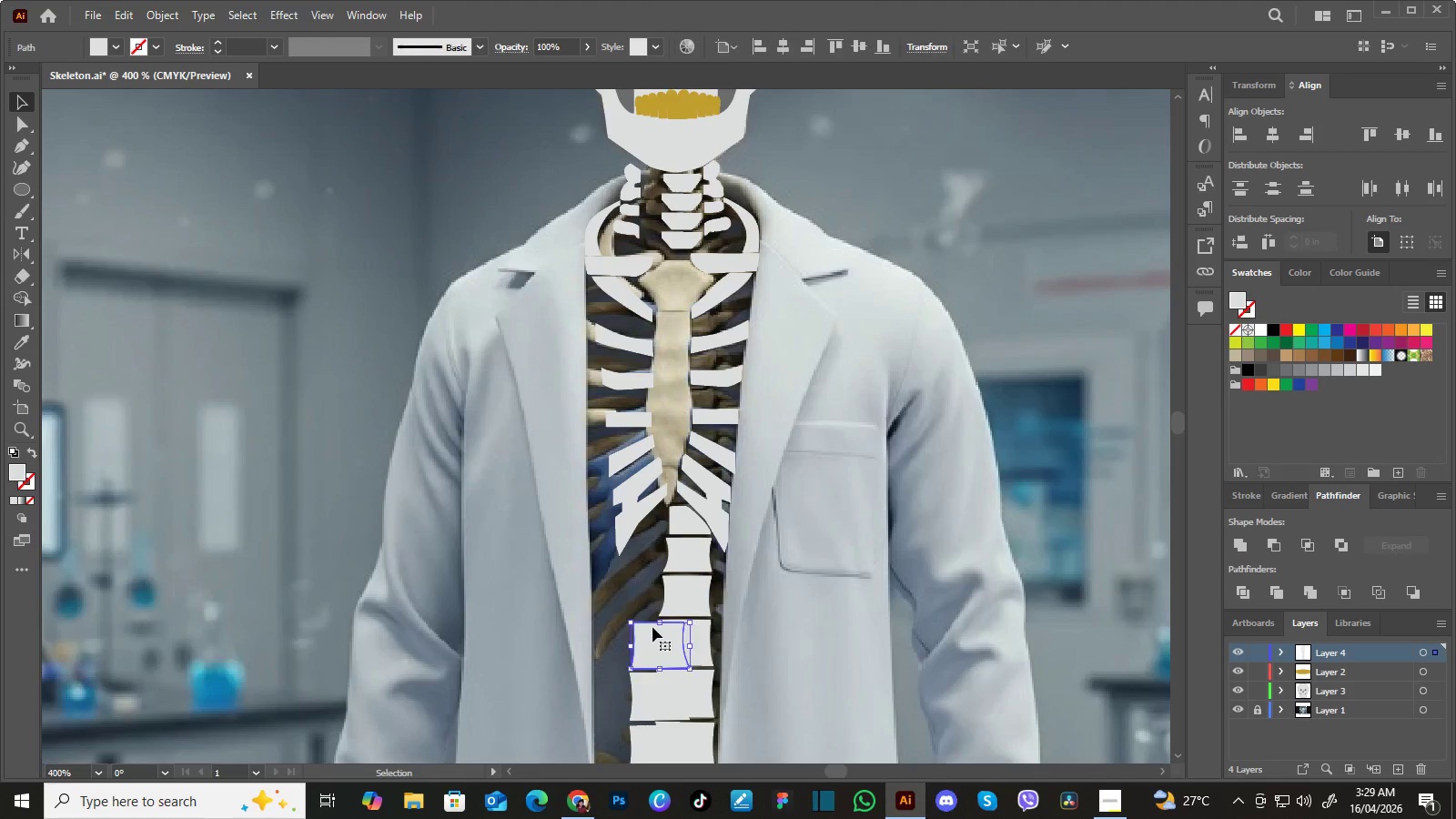 
key(Delete)
 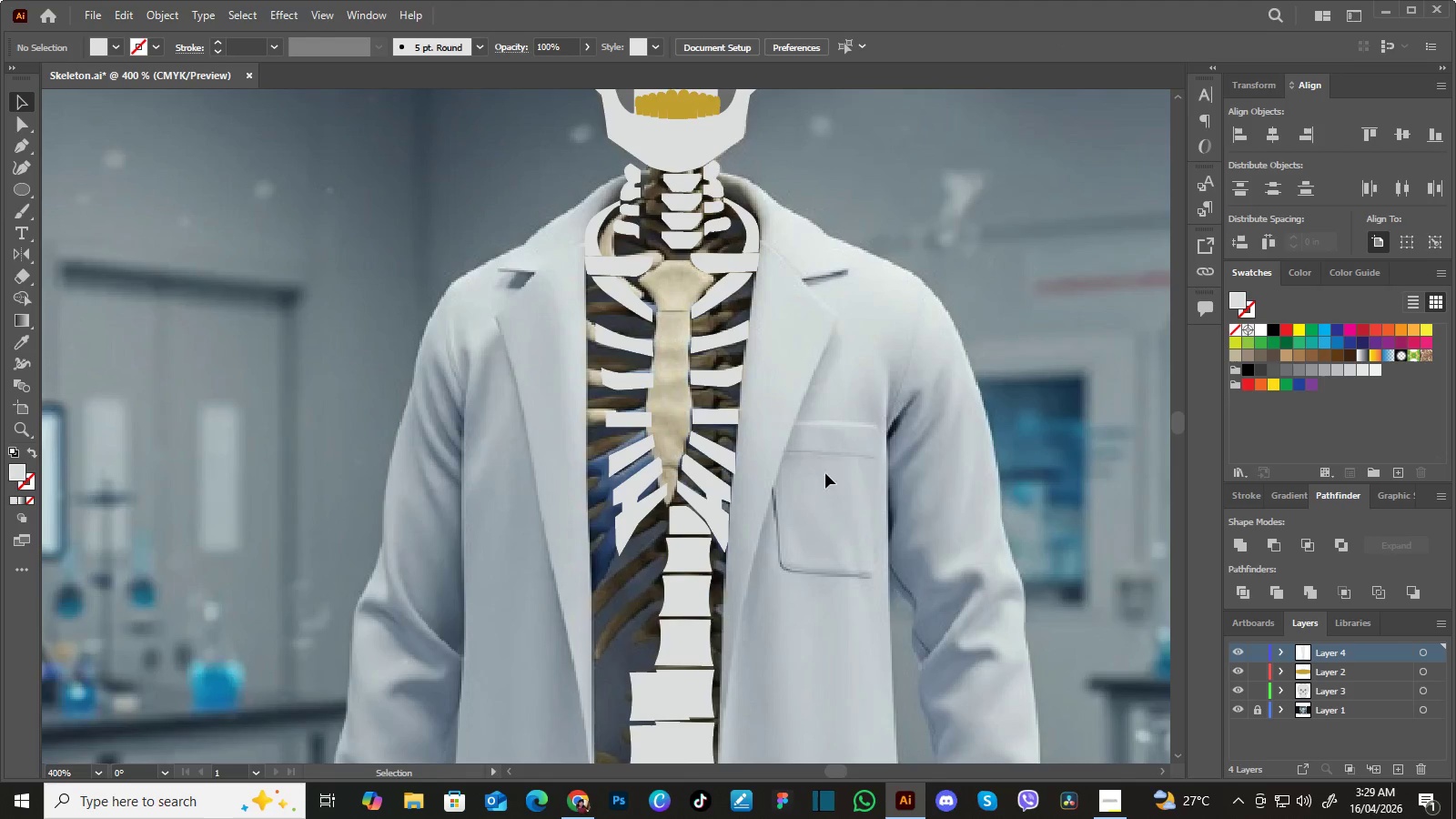 
hold_key(key=Space, duration=0.94)
 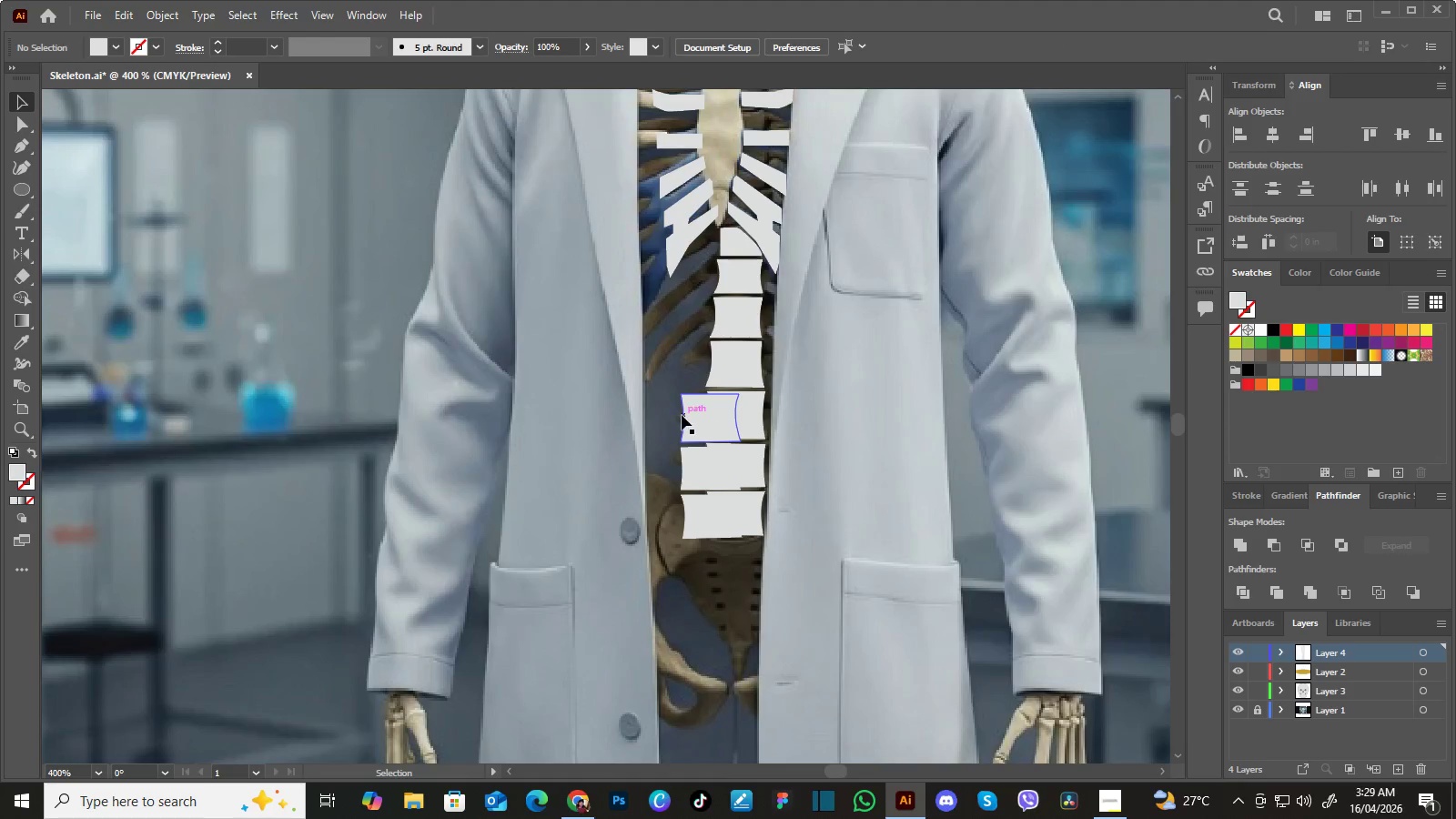 
left_click_drag(start_coordinate=[885, 546], to_coordinate=[935, 330])
 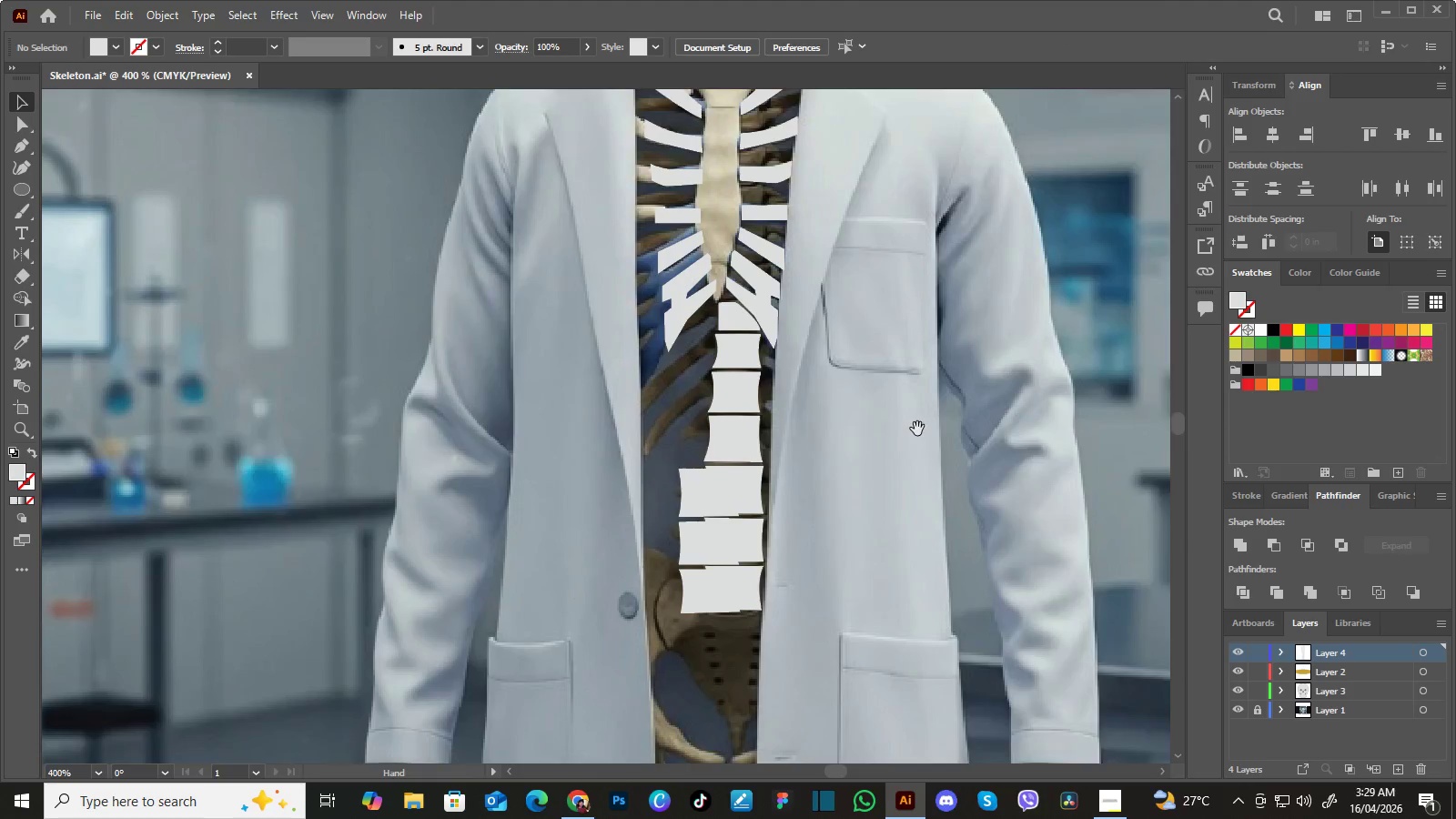 
left_click_drag(start_coordinate=[917, 431], to_coordinate=[918, 357])
 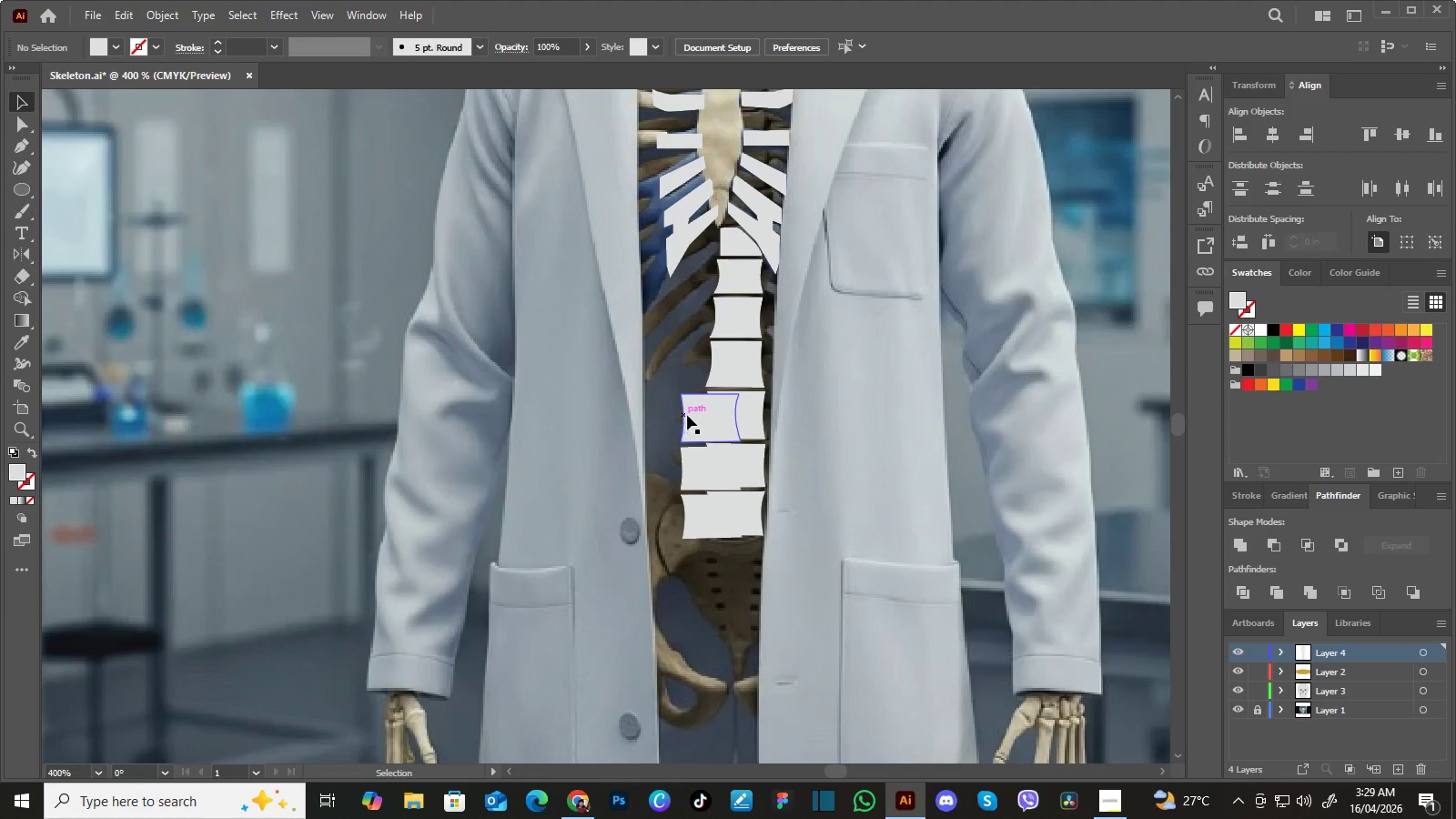 
left_click([702, 415])
 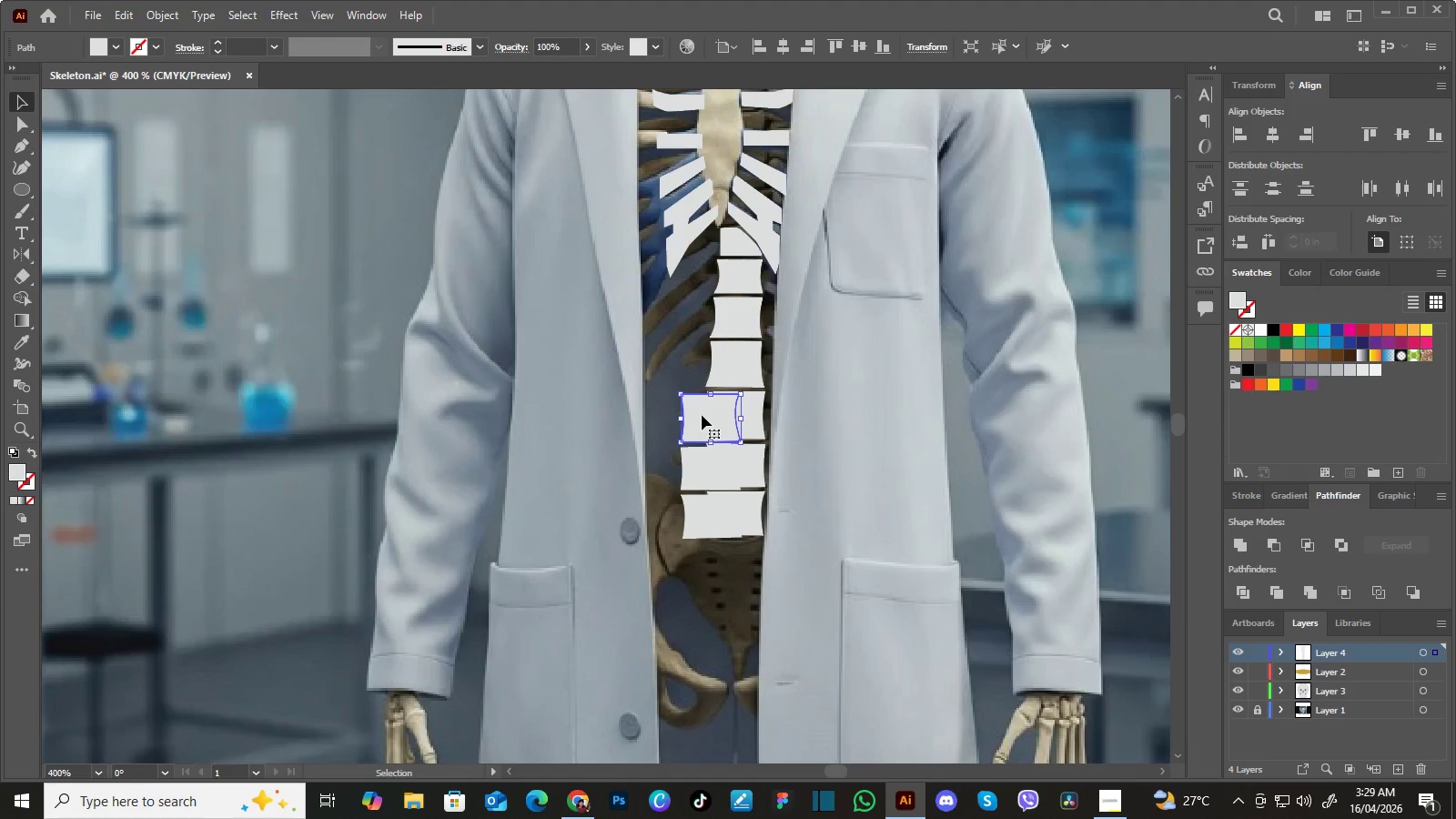 
key(Delete)
 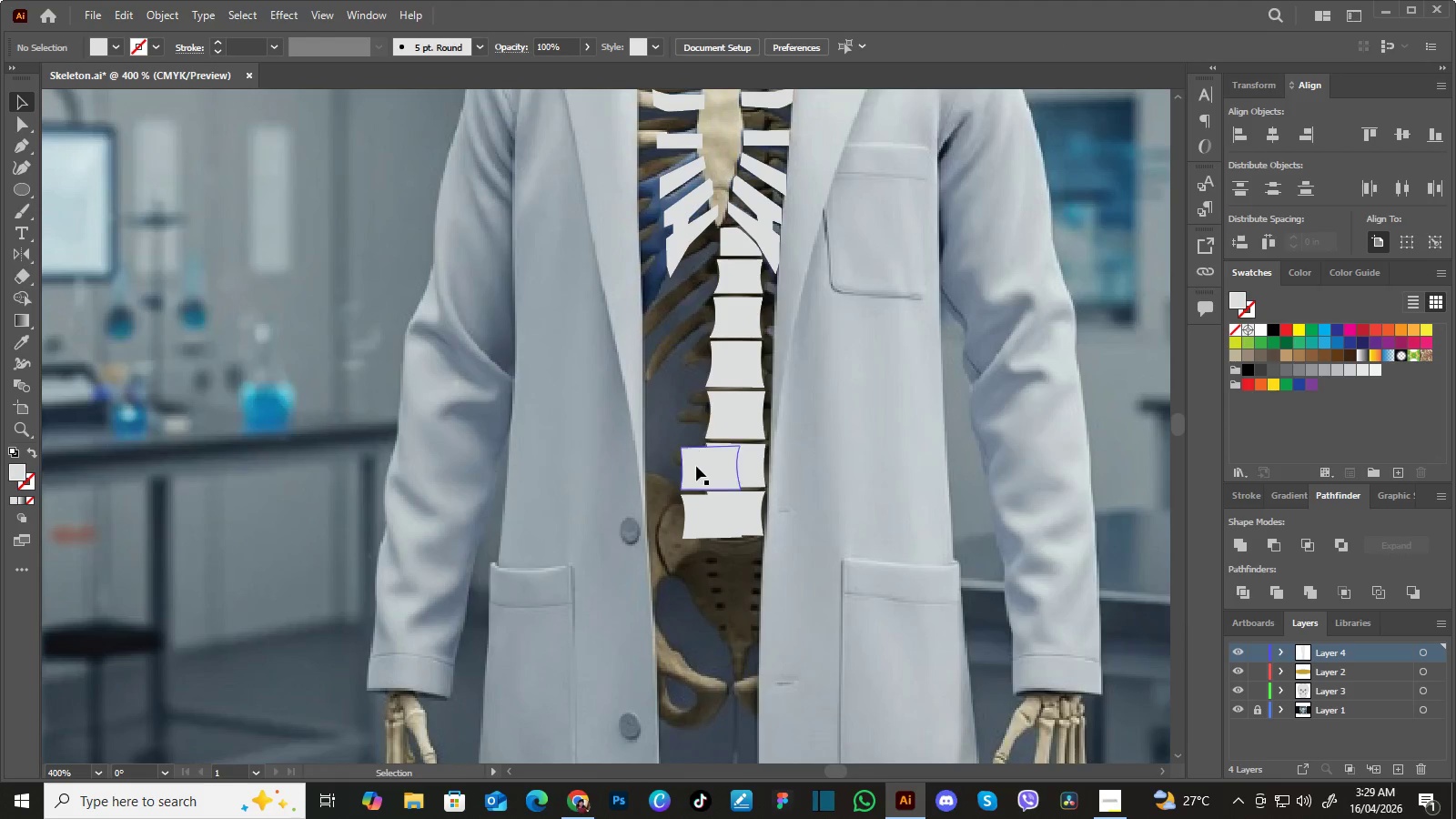 
left_click([696, 466])
 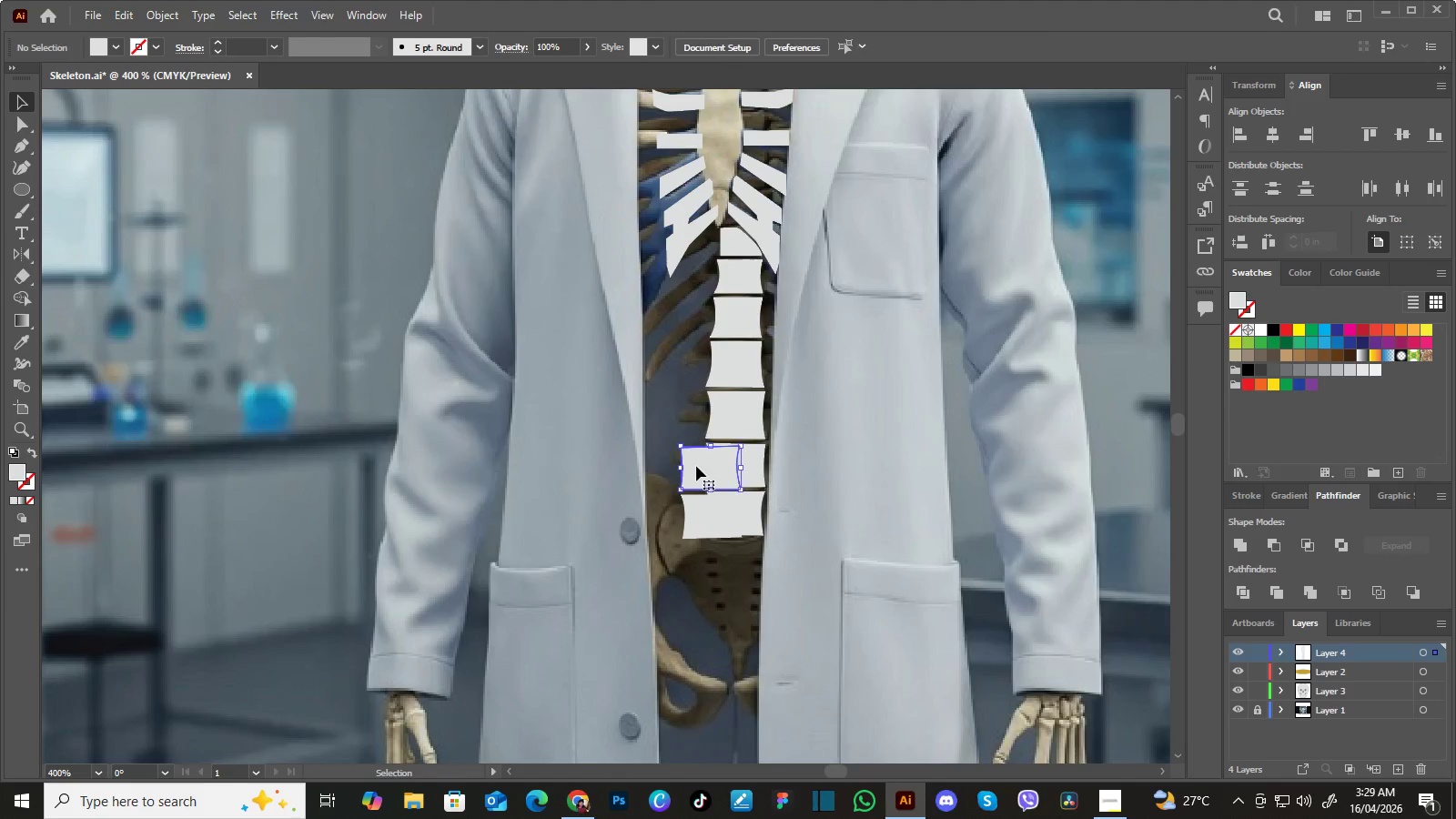 
key(Delete)
 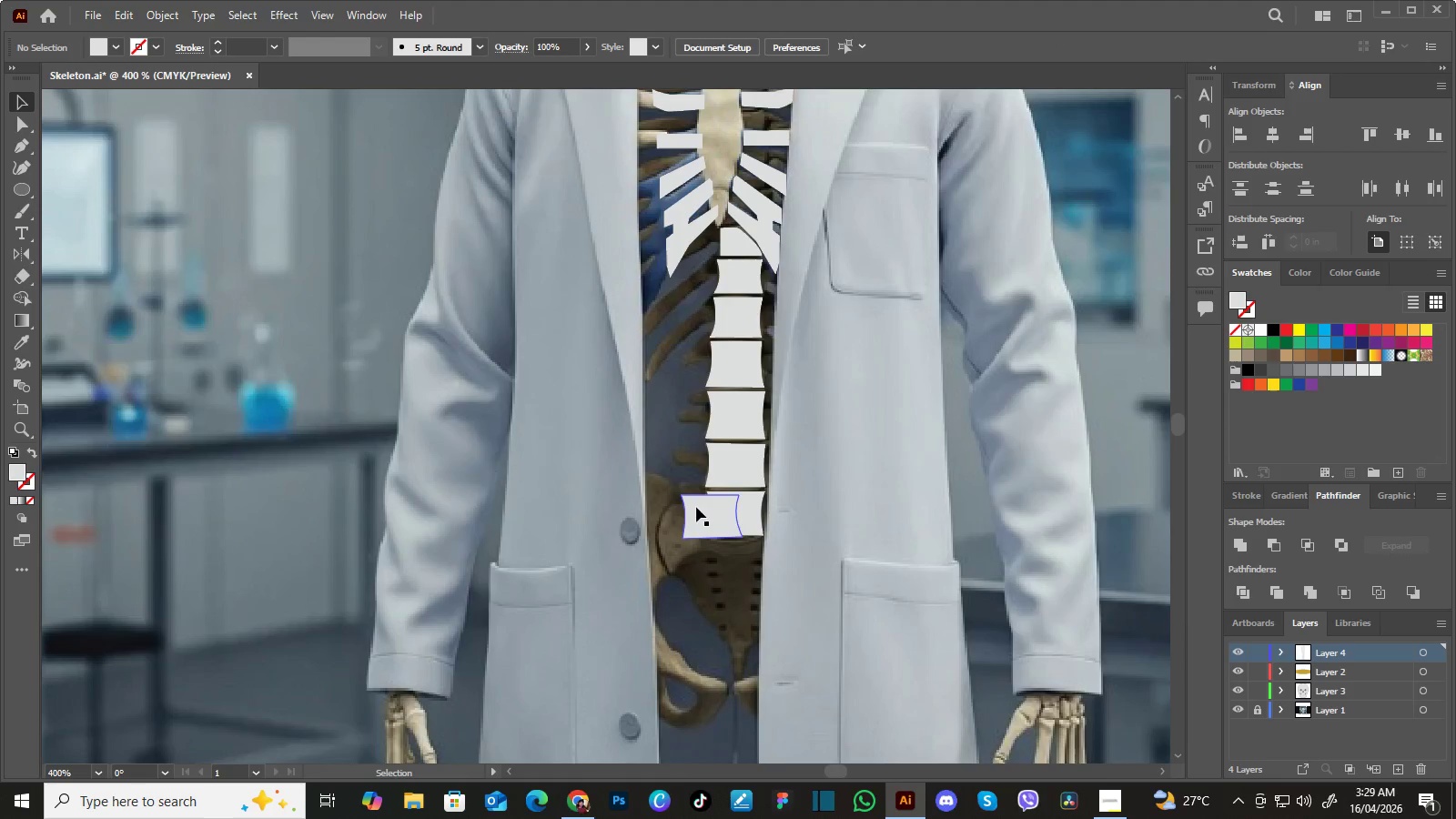 
left_click([696, 507])
 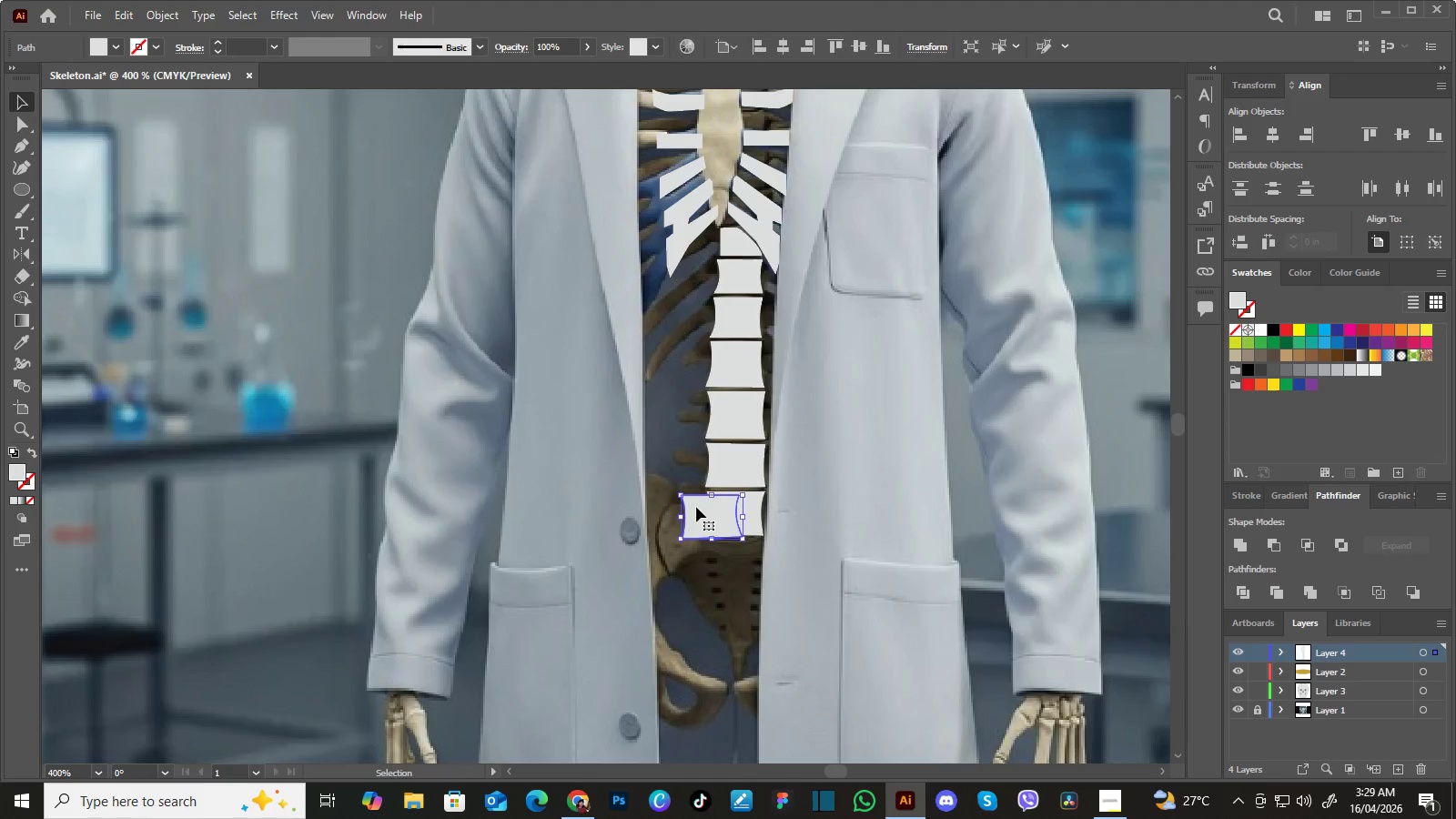 
key(Delete)
 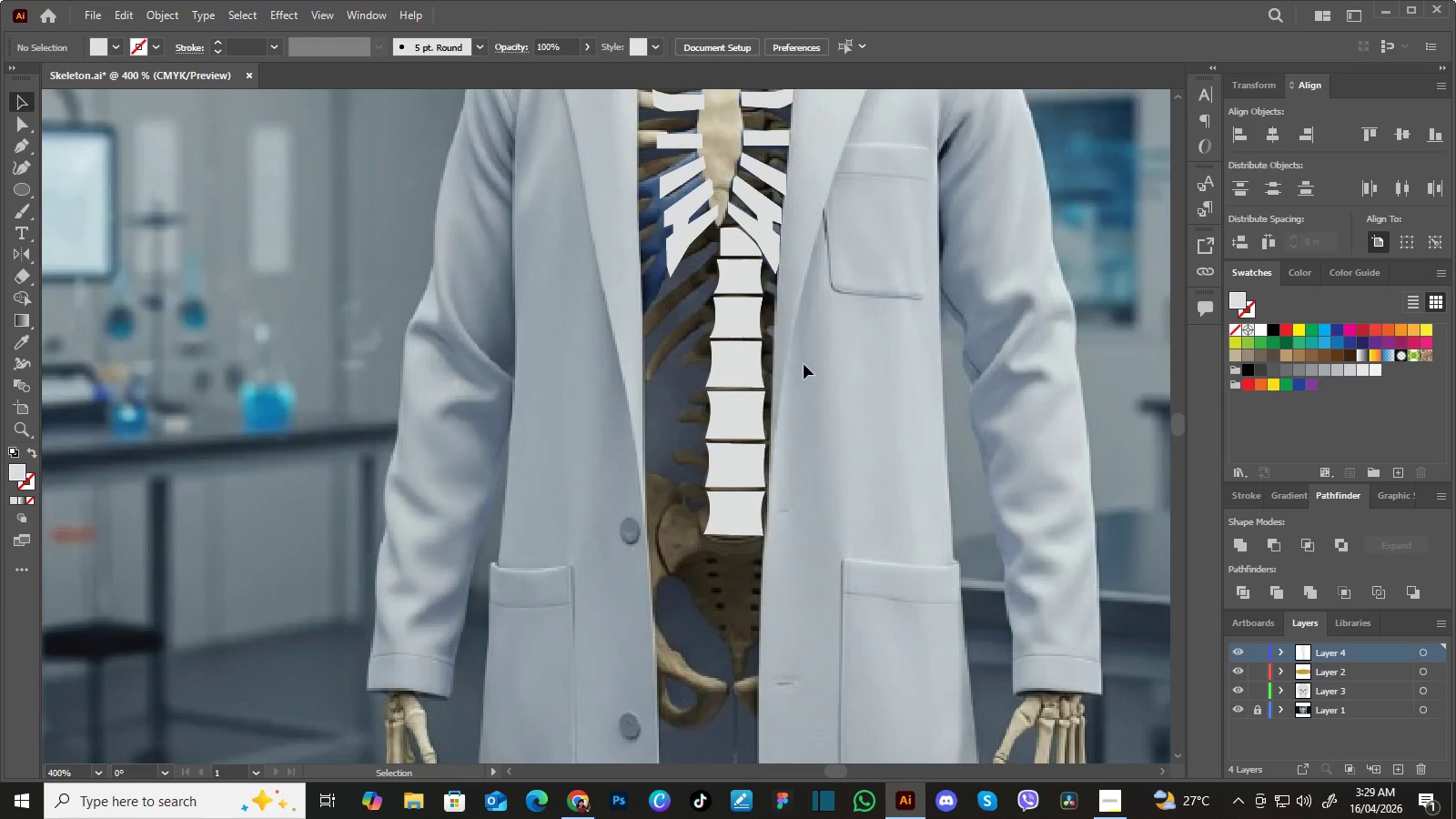 
hold_key(key=Space, duration=1.52)
 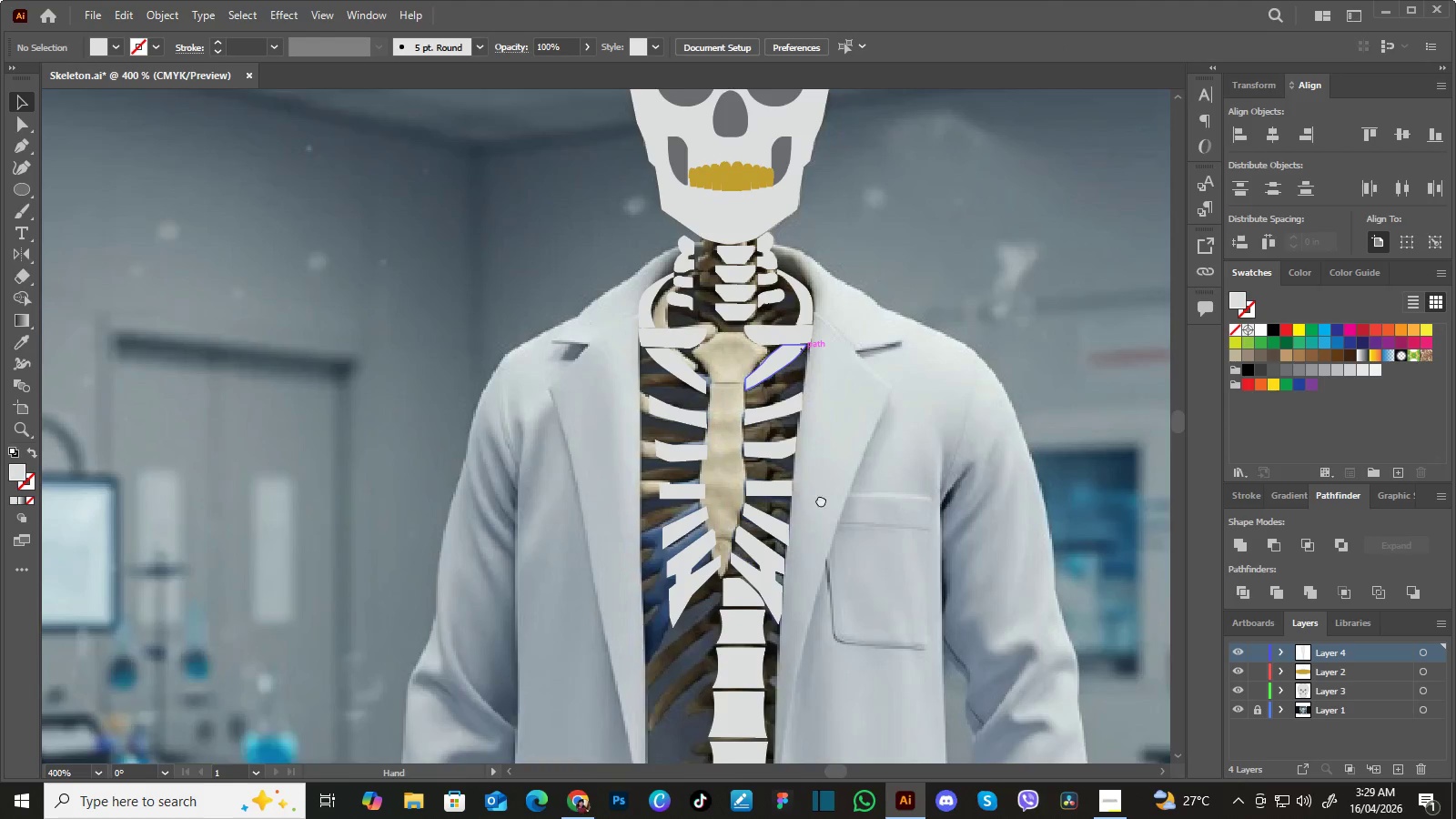 
left_click_drag(start_coordinate=[804, 352], to_coordinate=[804, 540])
 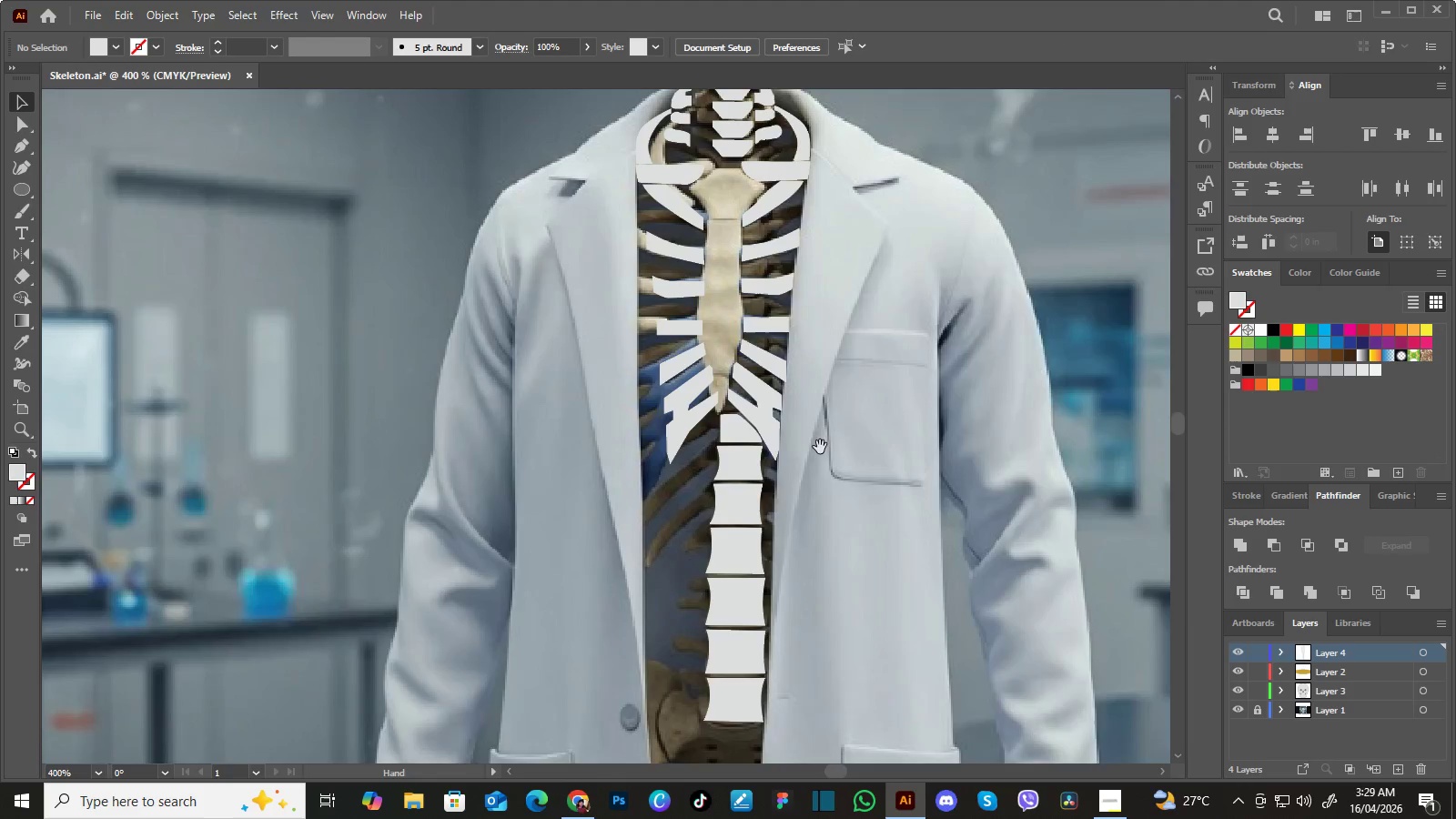 
left_click_drag(start_coordinate=[820, 448], to_coordinate=[805, 522])
 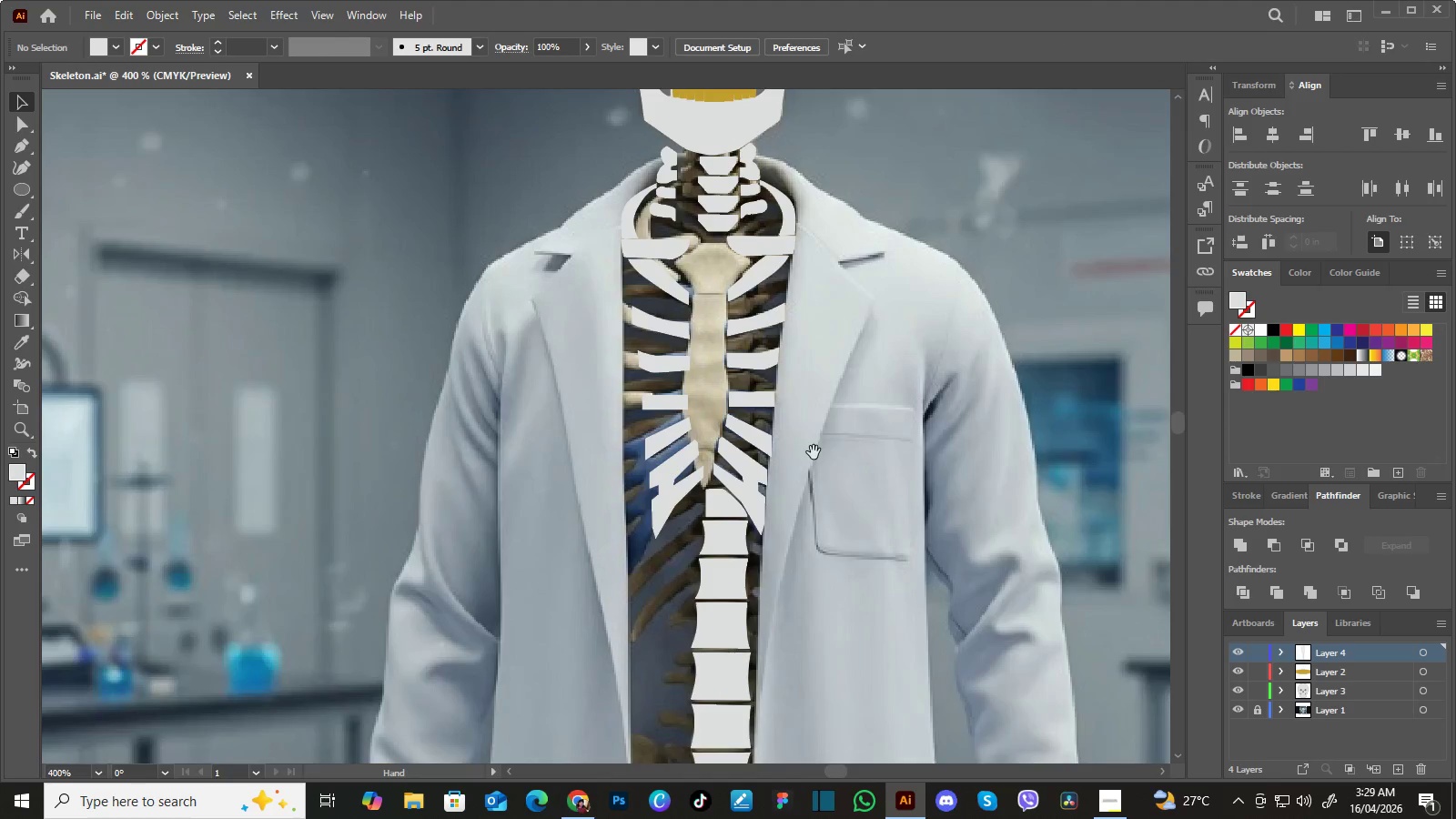 
left_click_drag(start_coordinate=[814, 470], to_coordinate=[817, 513])
 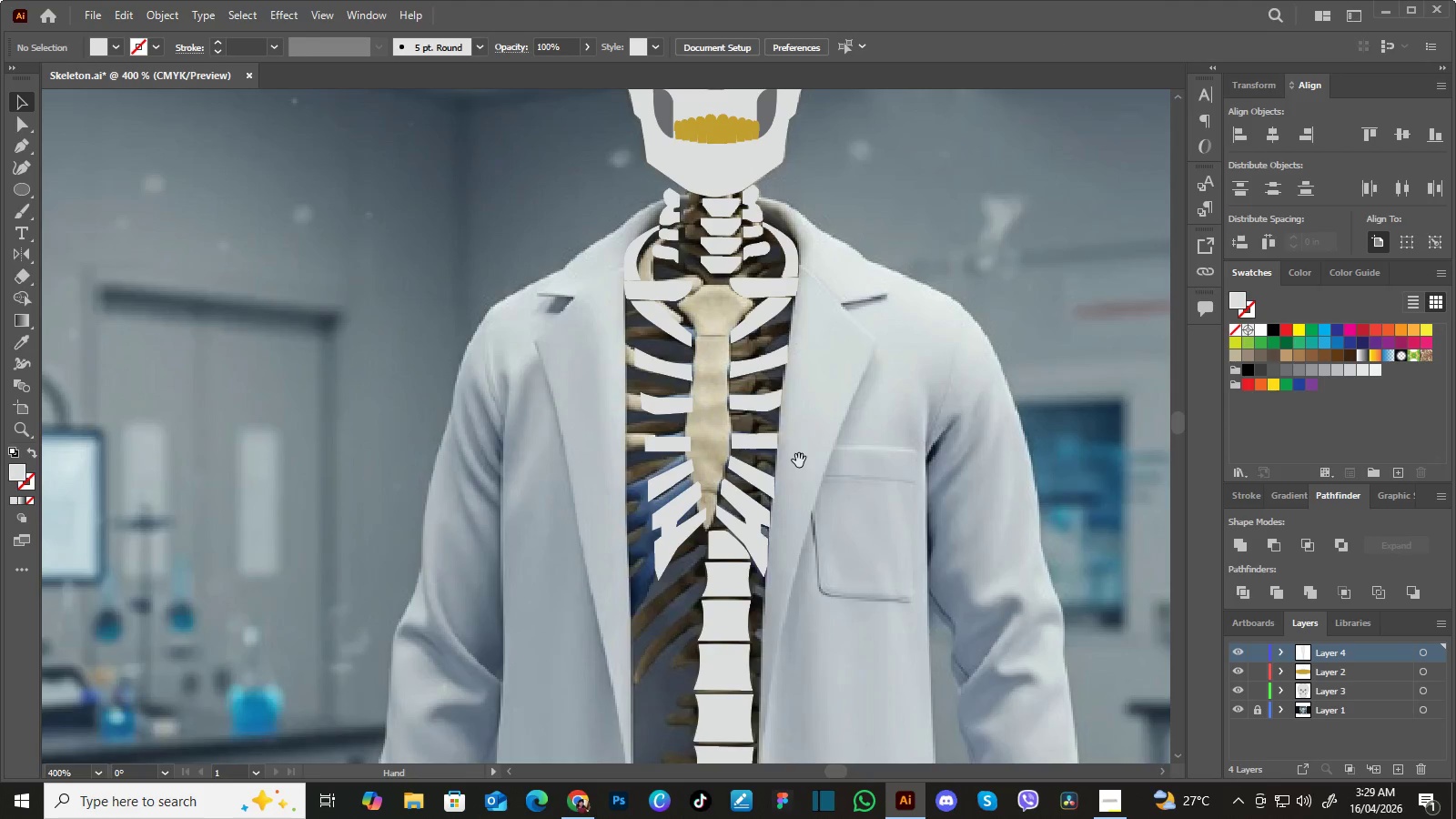 
hold_key(key=Space, duration=1.5)
 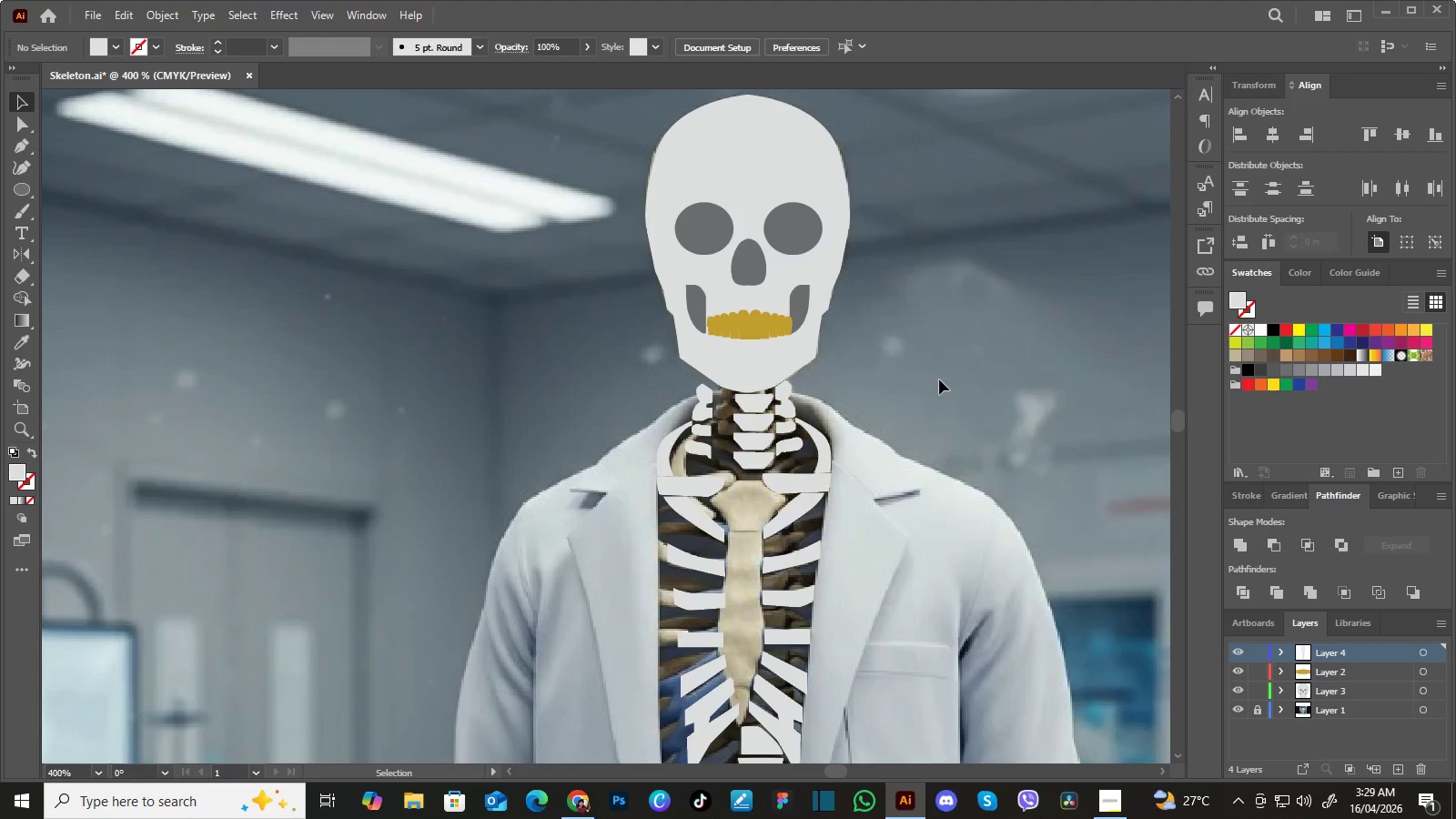 
left_click_drag(start_coordinate=[799, 464], to_coordinate=[814, 511])
 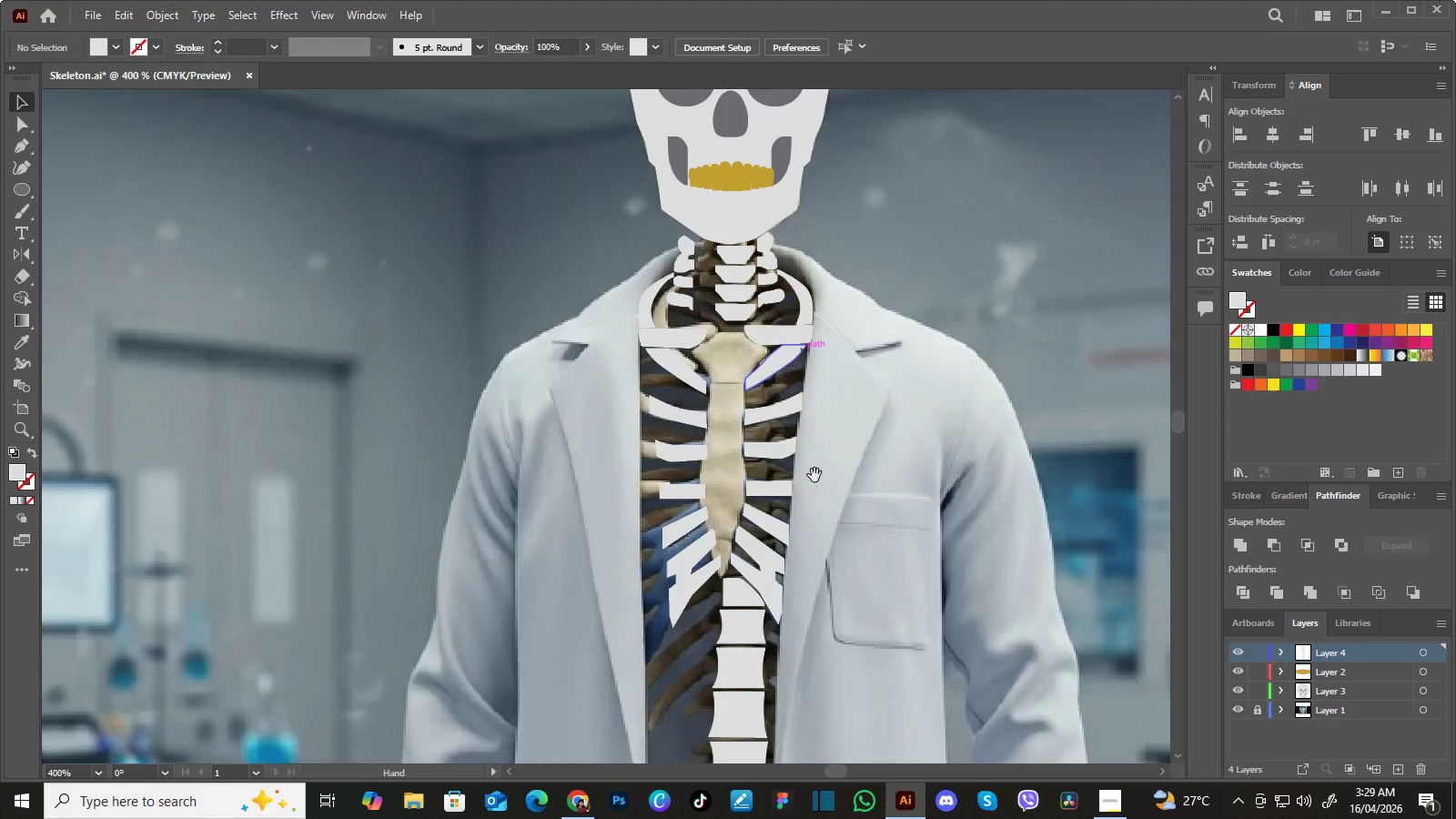 
left_click_drag(start_coordinate=[810, 461], to_coordinate=[823, 504])
 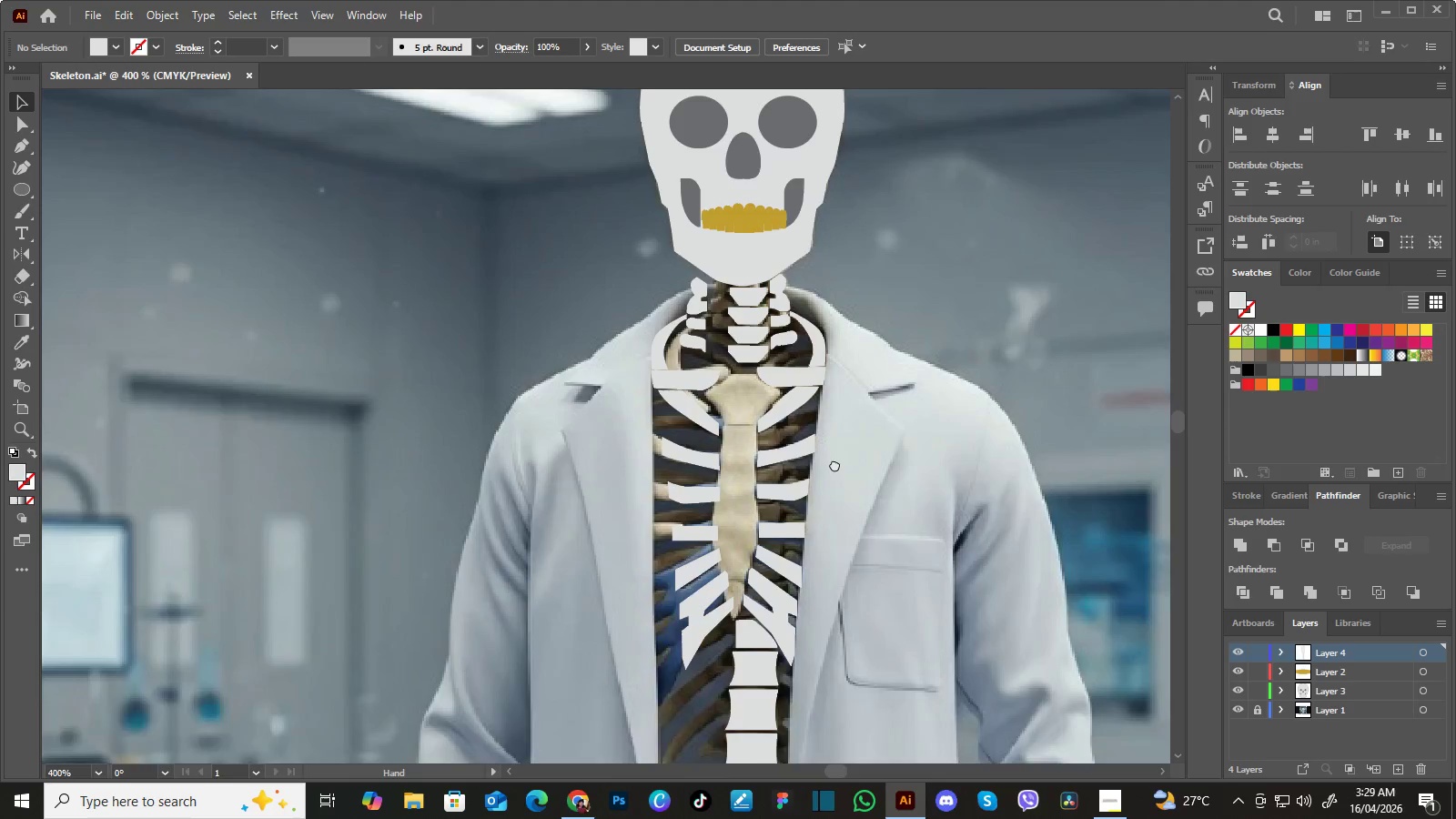 
left_click_drag(start_coordinate=[833, 444], to_coordinate=[843, 509])
 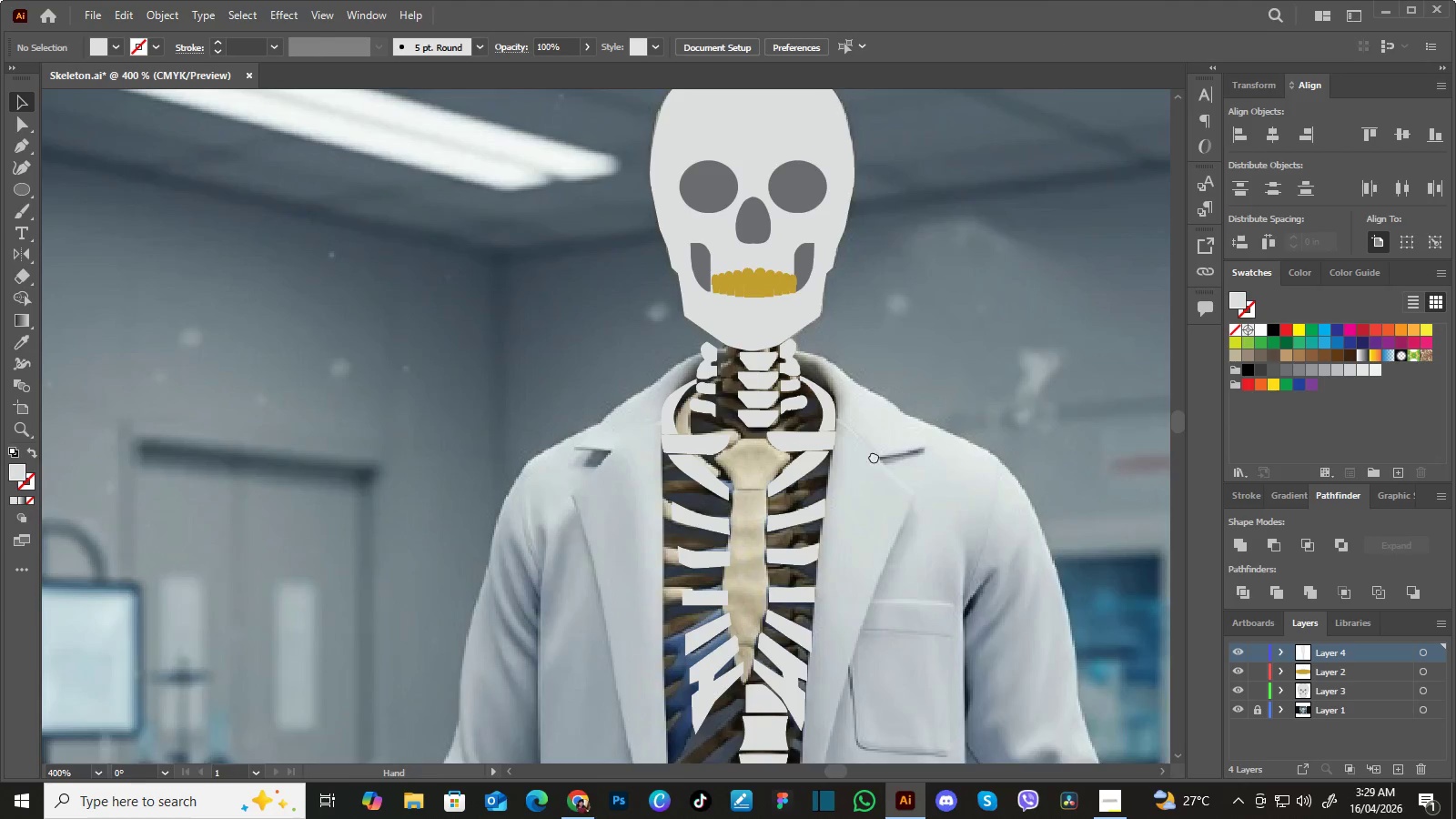 
left_click_drag(start_coordinate=[876, 437], to_coordinate=[871, 479])
 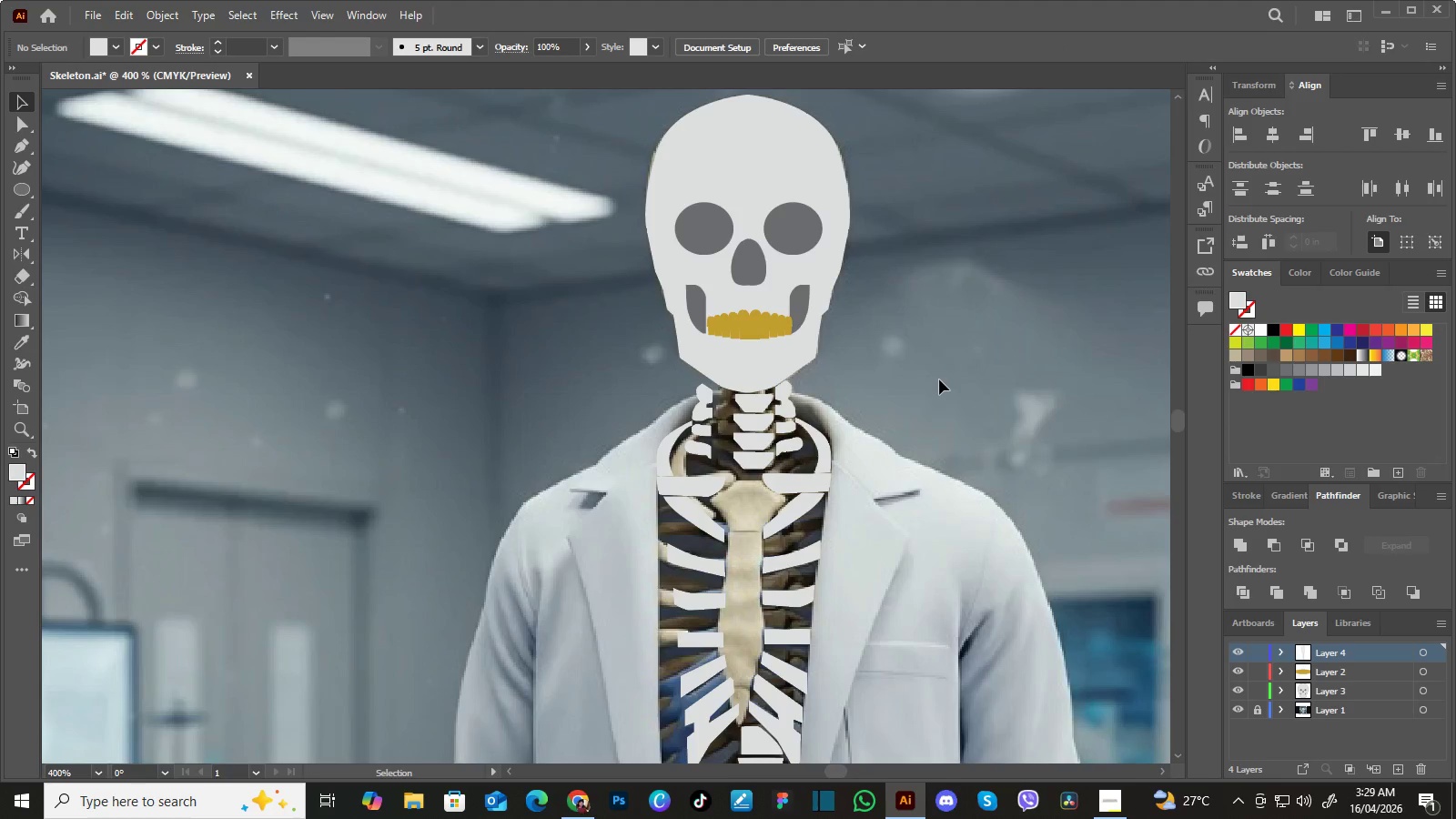 
hold_key(key=Space, duration=0.38)
 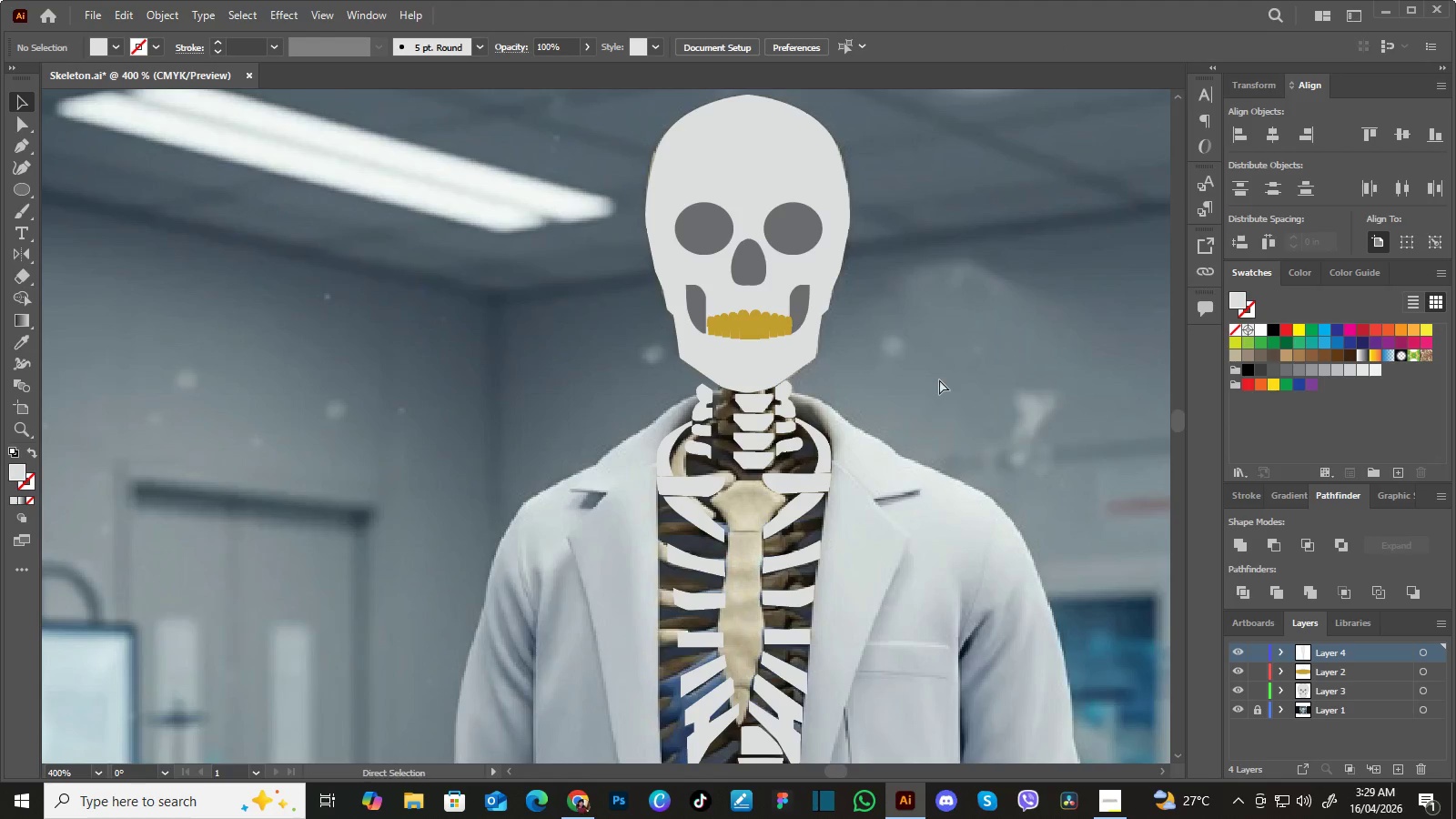 
key(Control+Equal)
 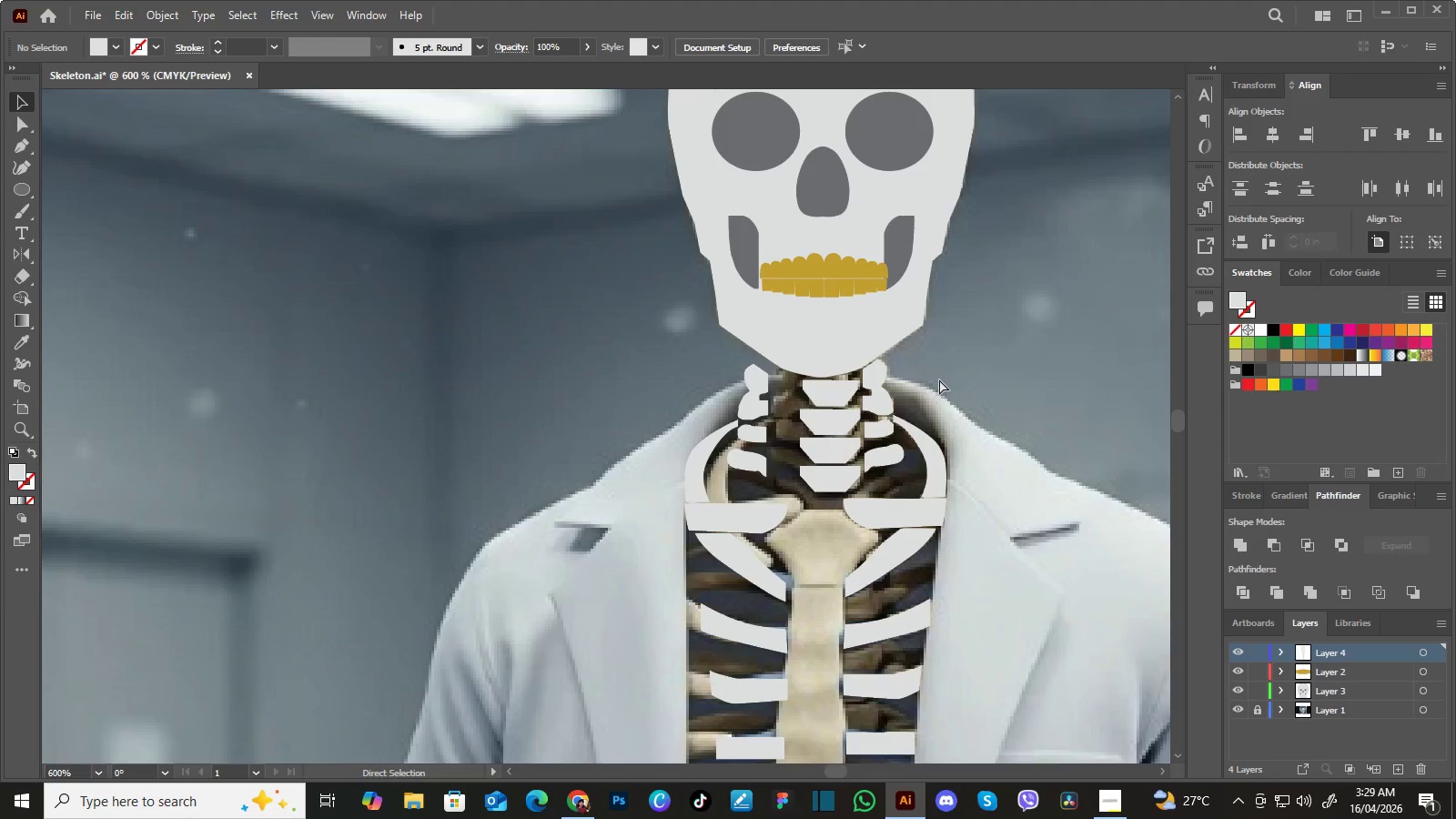 
key(Control+Equal)
 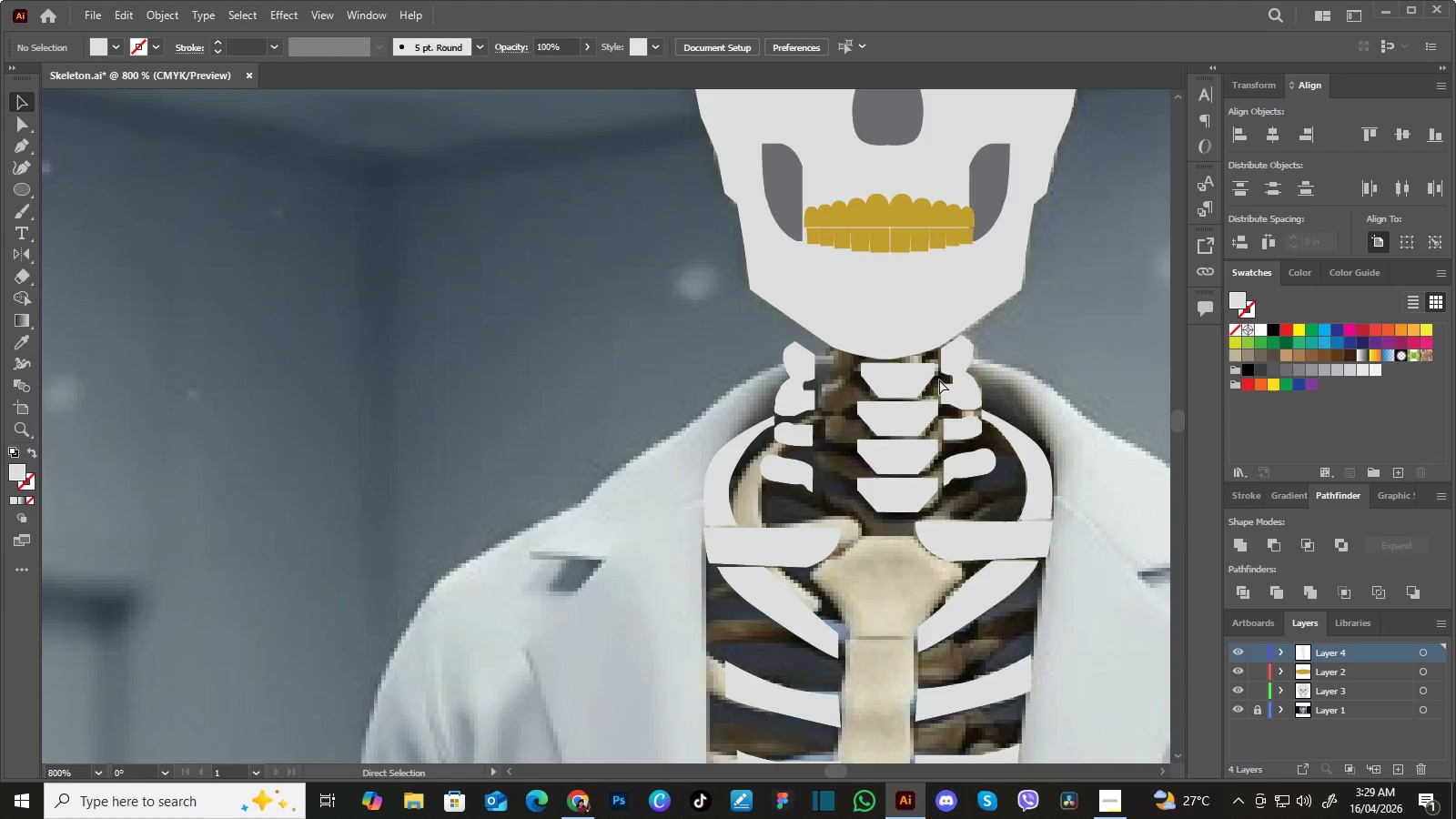 
key(Control+Equal)
 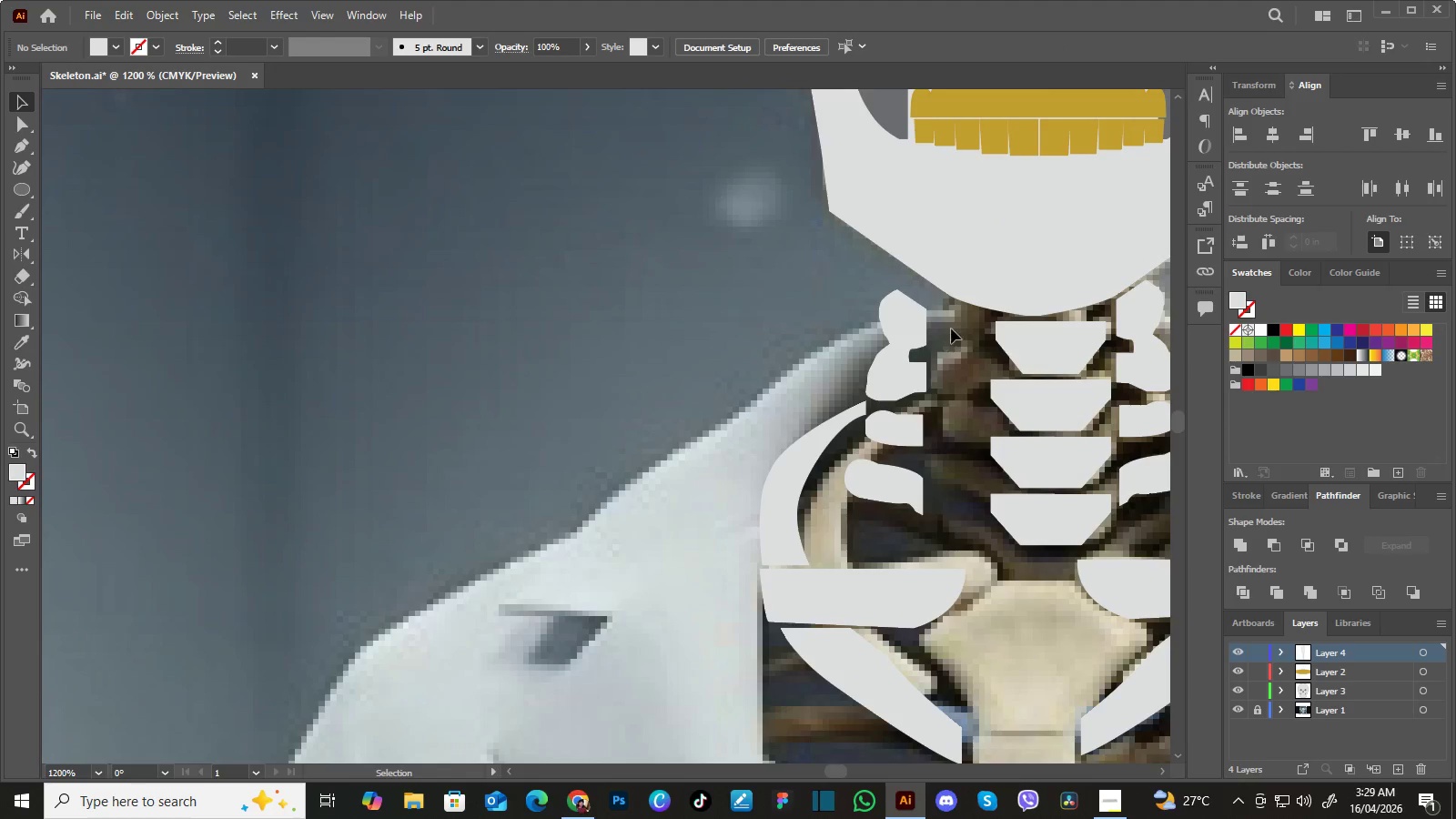 
hold_key(key=Space, duration=0.56)
 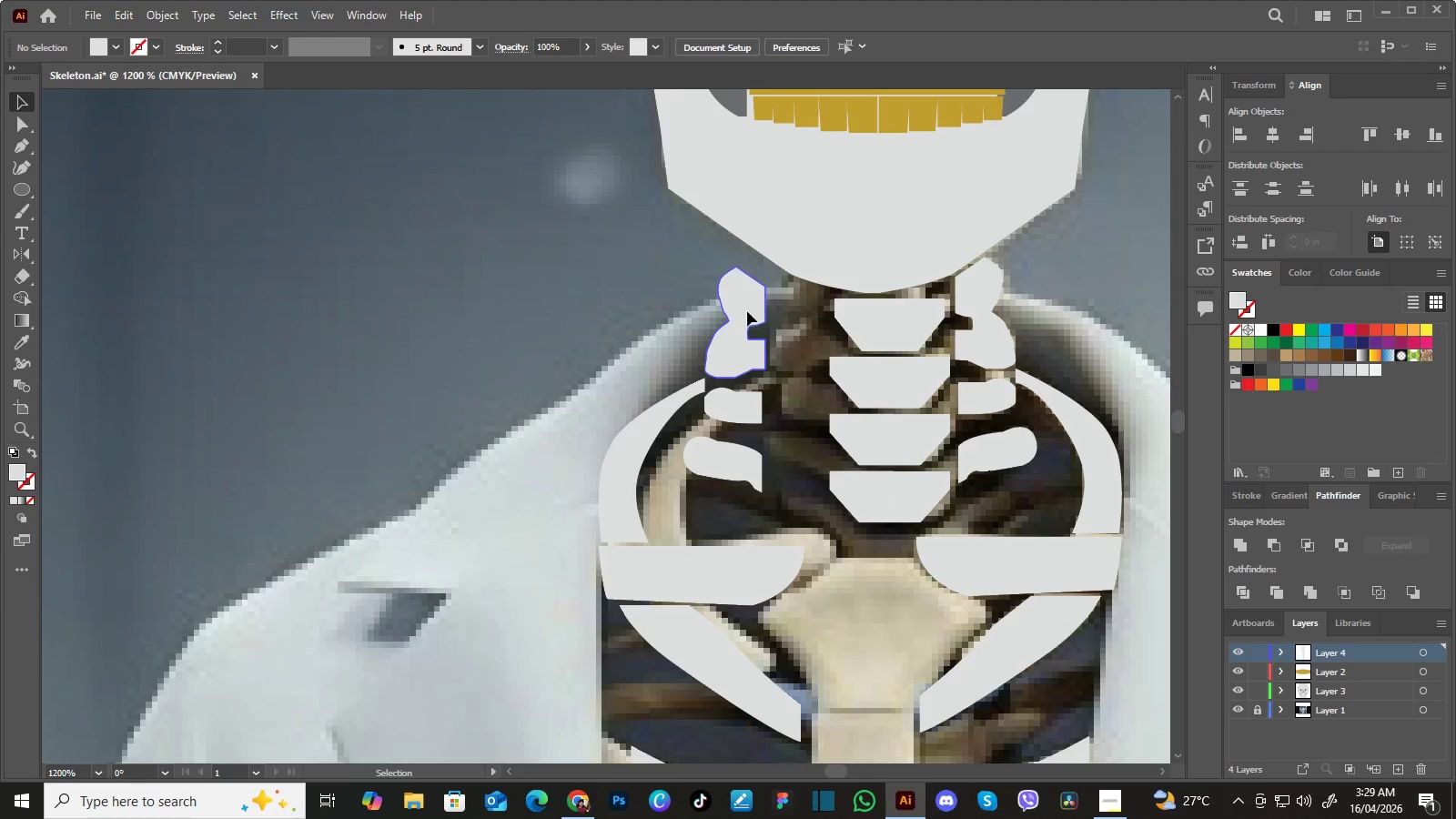 
left_click_drag(start_coordinate=[954, 308], to_coordinate=[793, 285])
 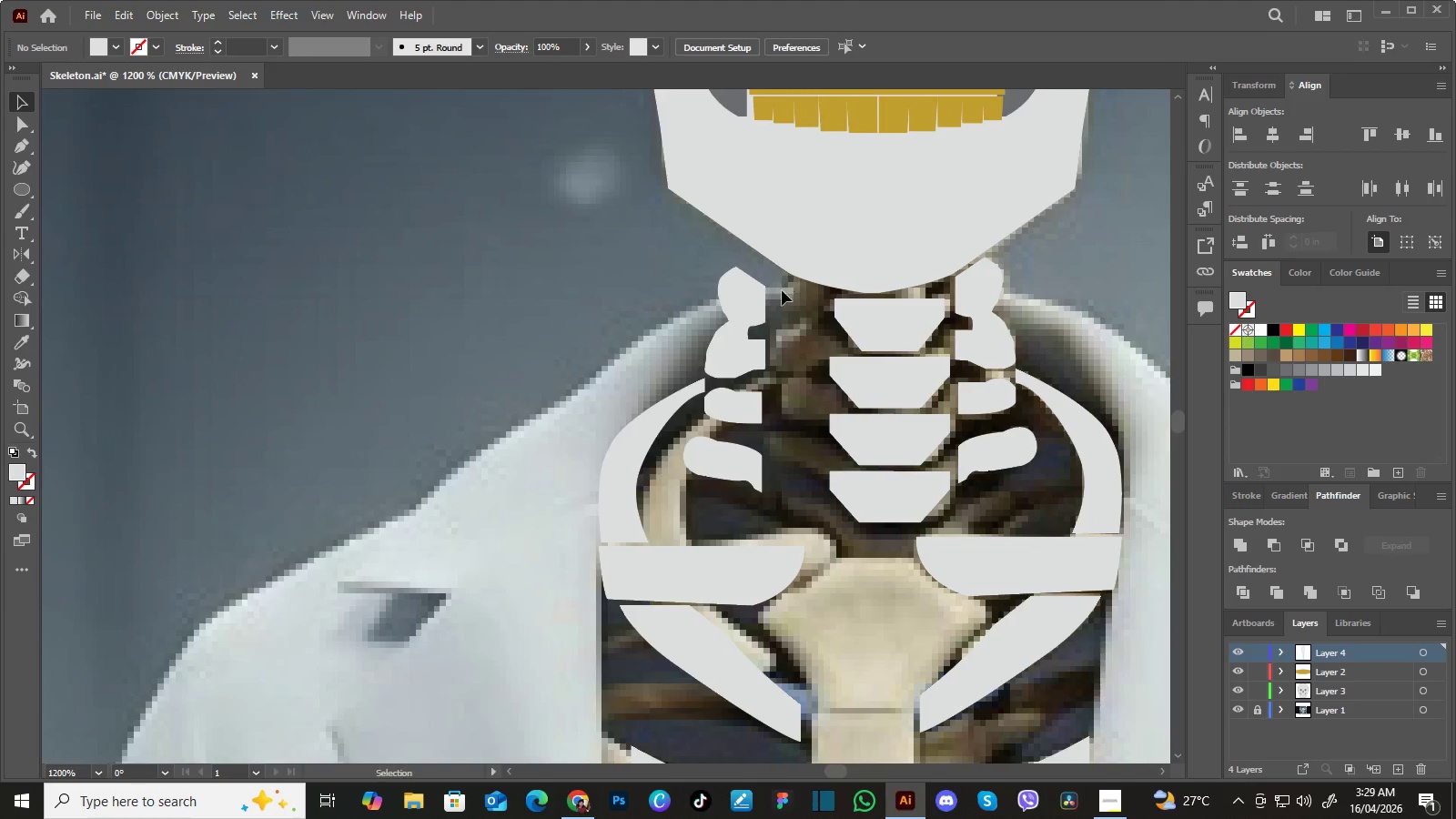 
hold_key(key=Space, duration=19.53)
 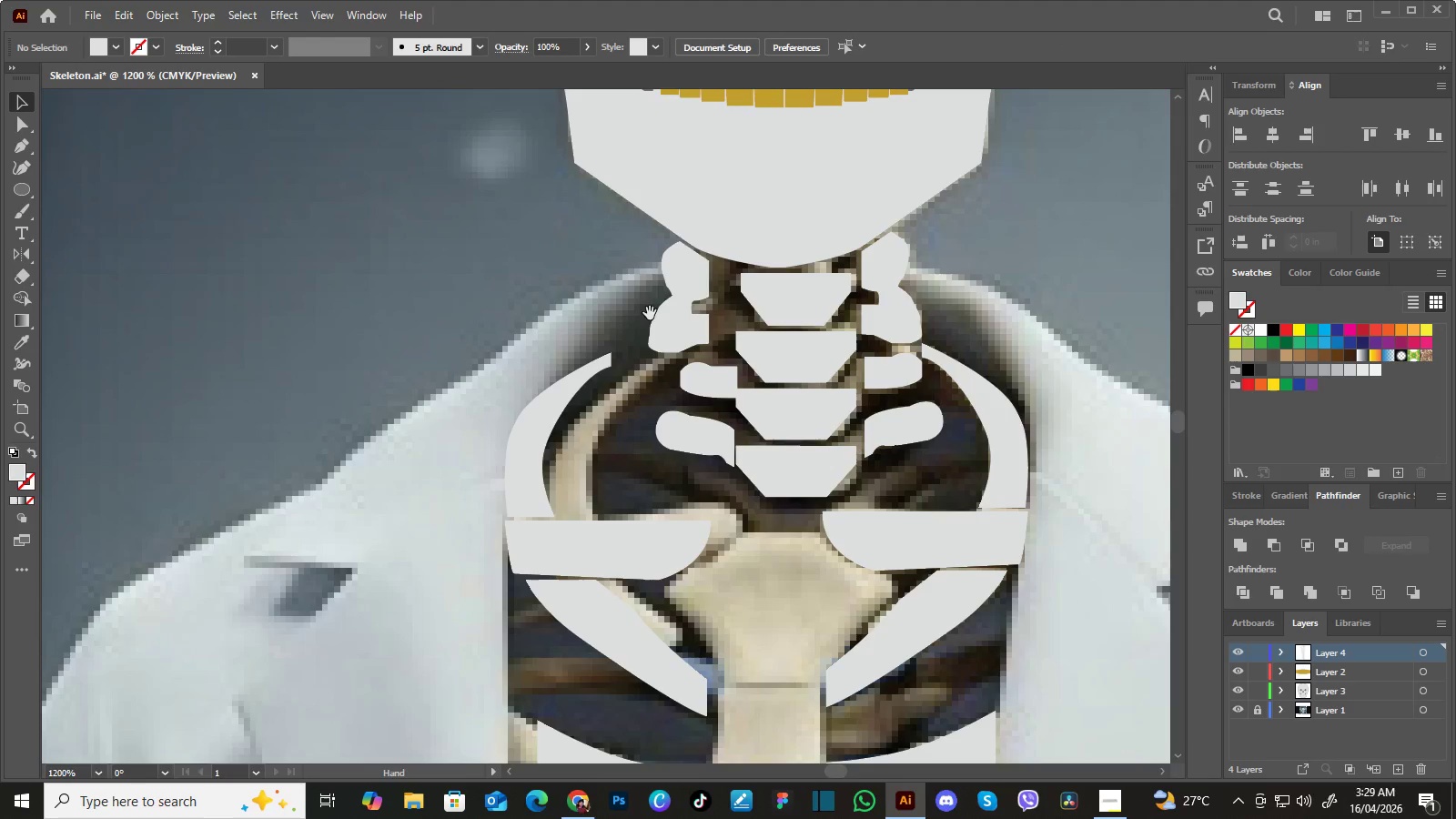 
left_click([747, 311])
 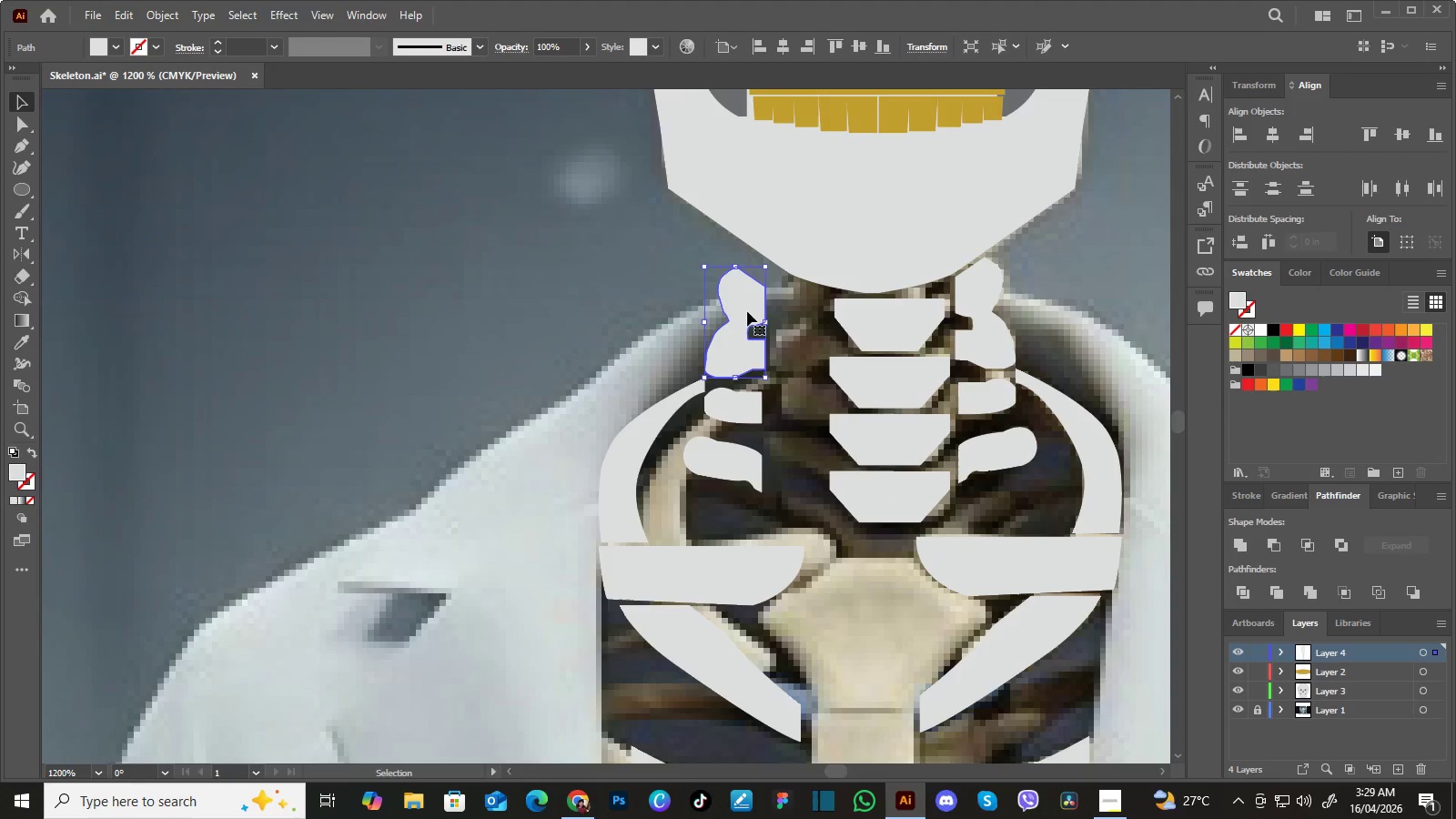 
left_click_drag(start_coordinate=[747, 311], to_coordinate=[785, 321])
 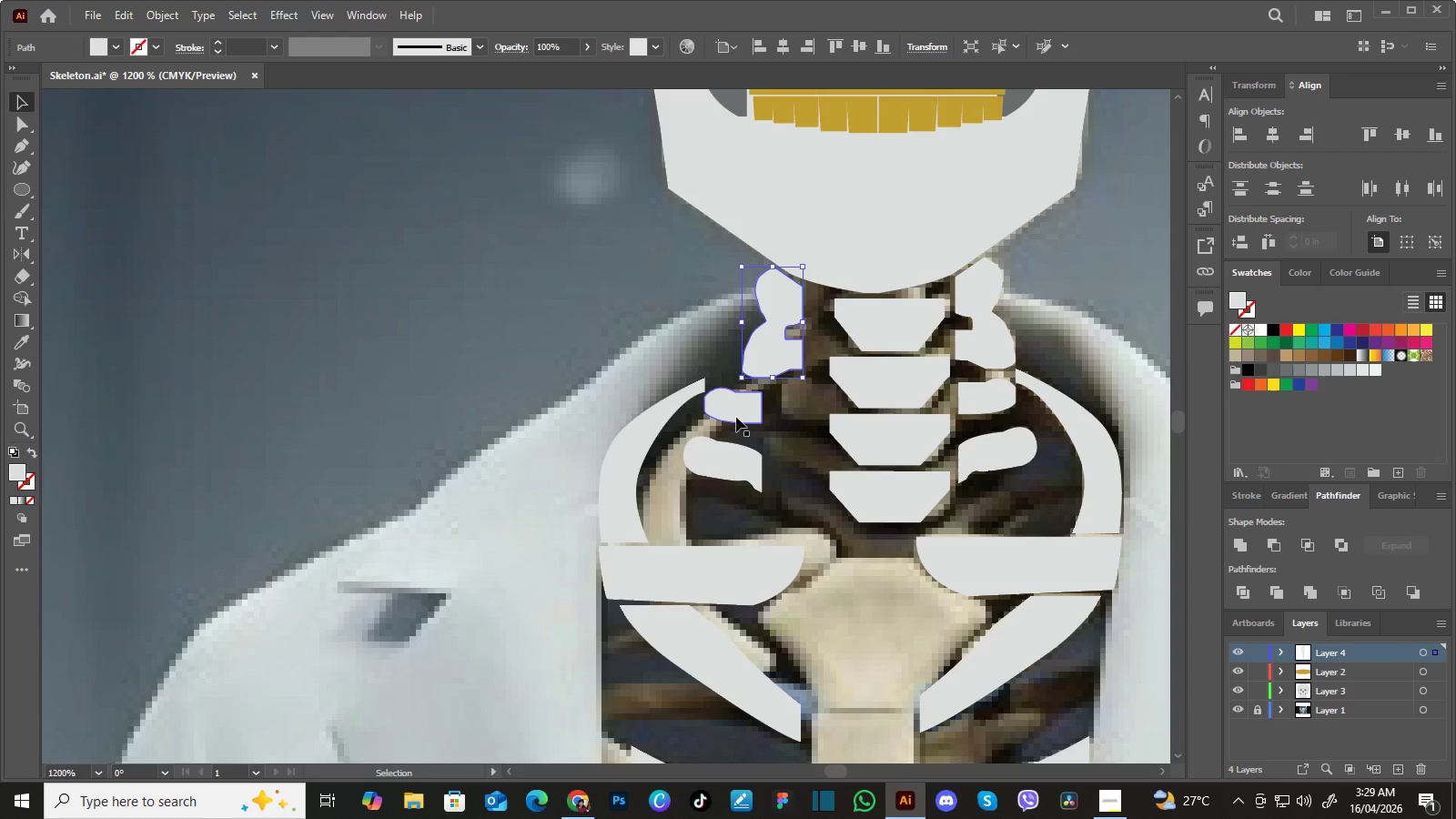 
hold_key(key=ShiftLeft, duration=1.5)
 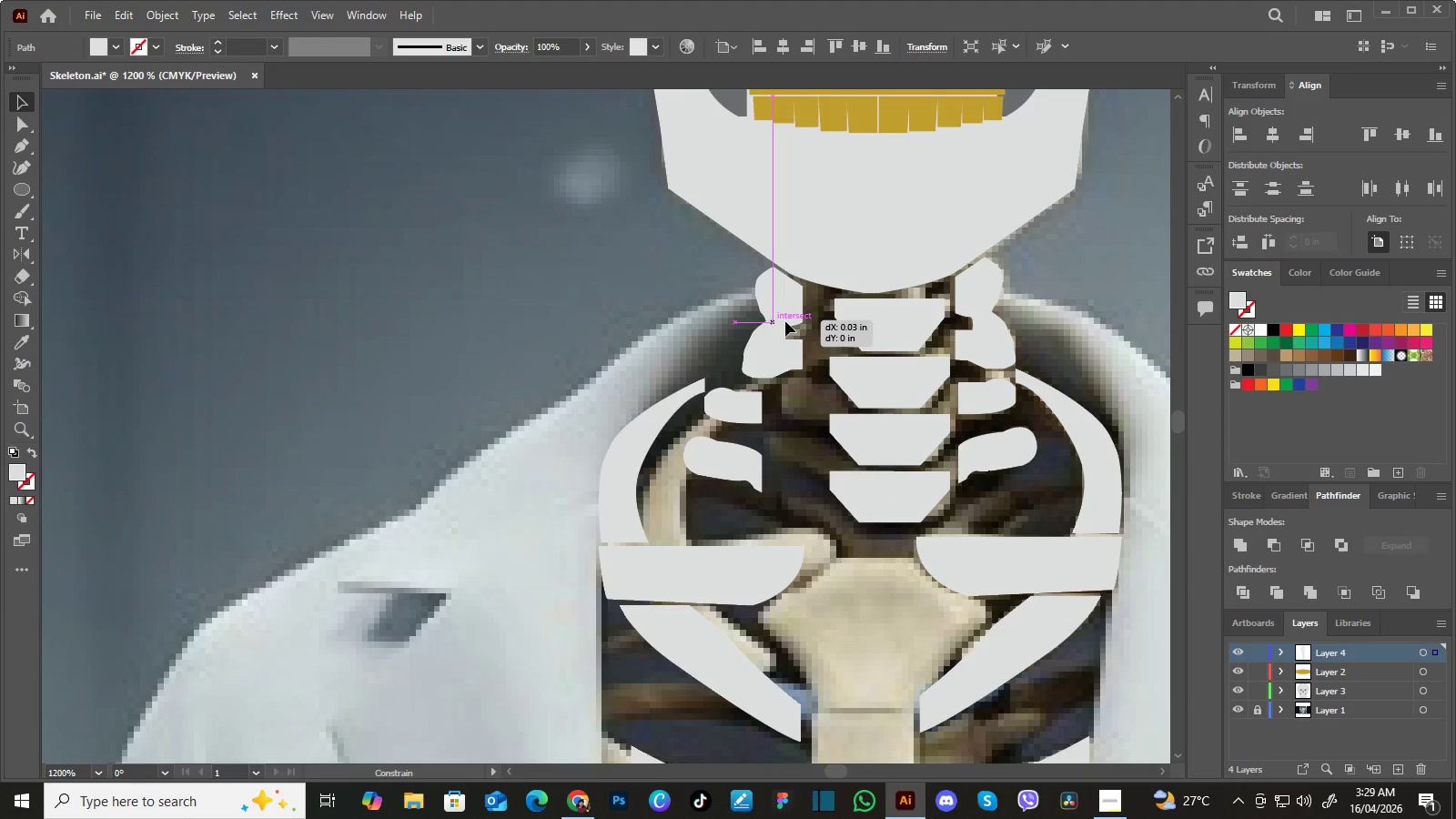 
hold_key(key=ShiftLeft, duration=1.51)
 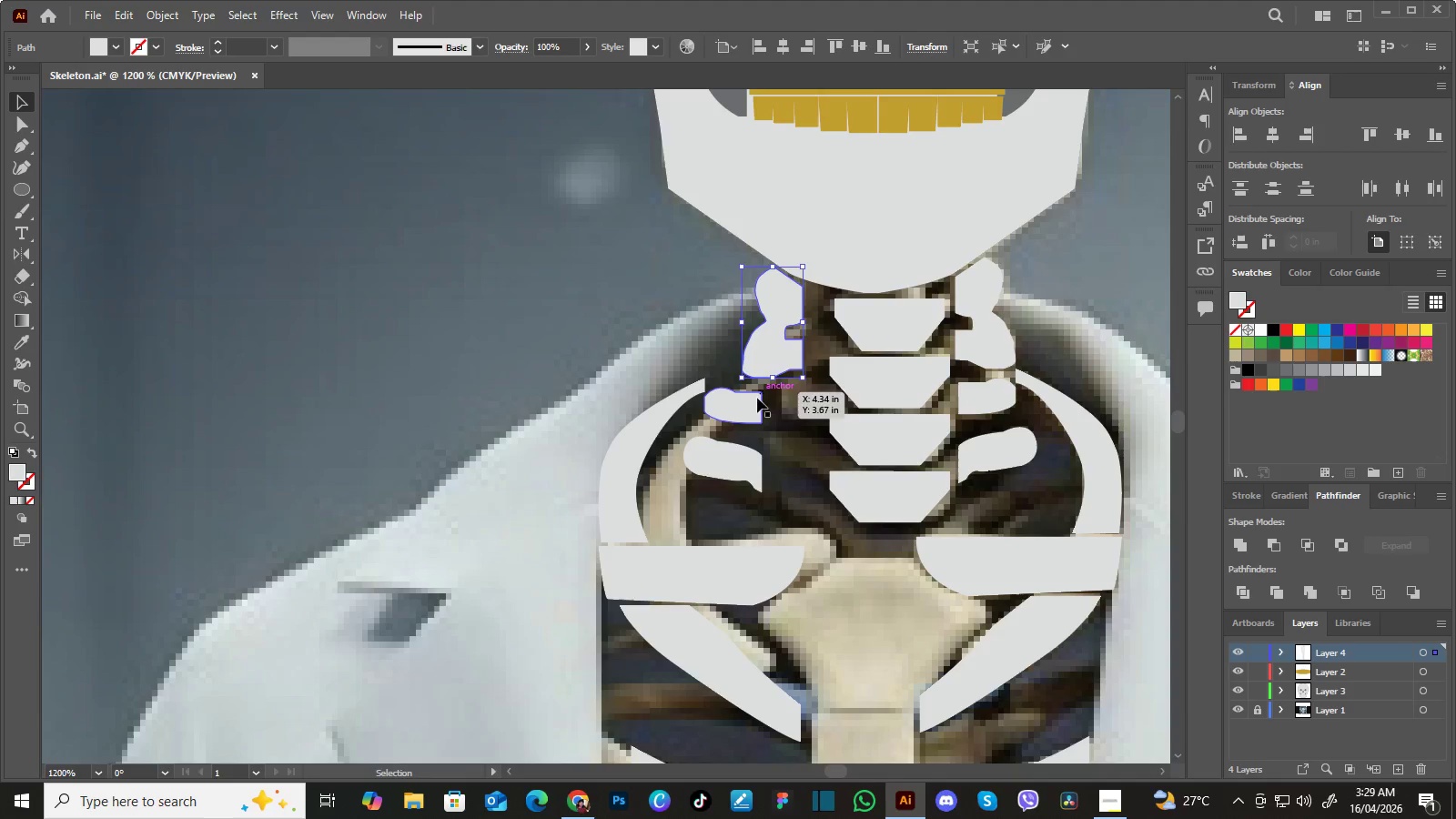 
key(Shift+ShiftLeft)
 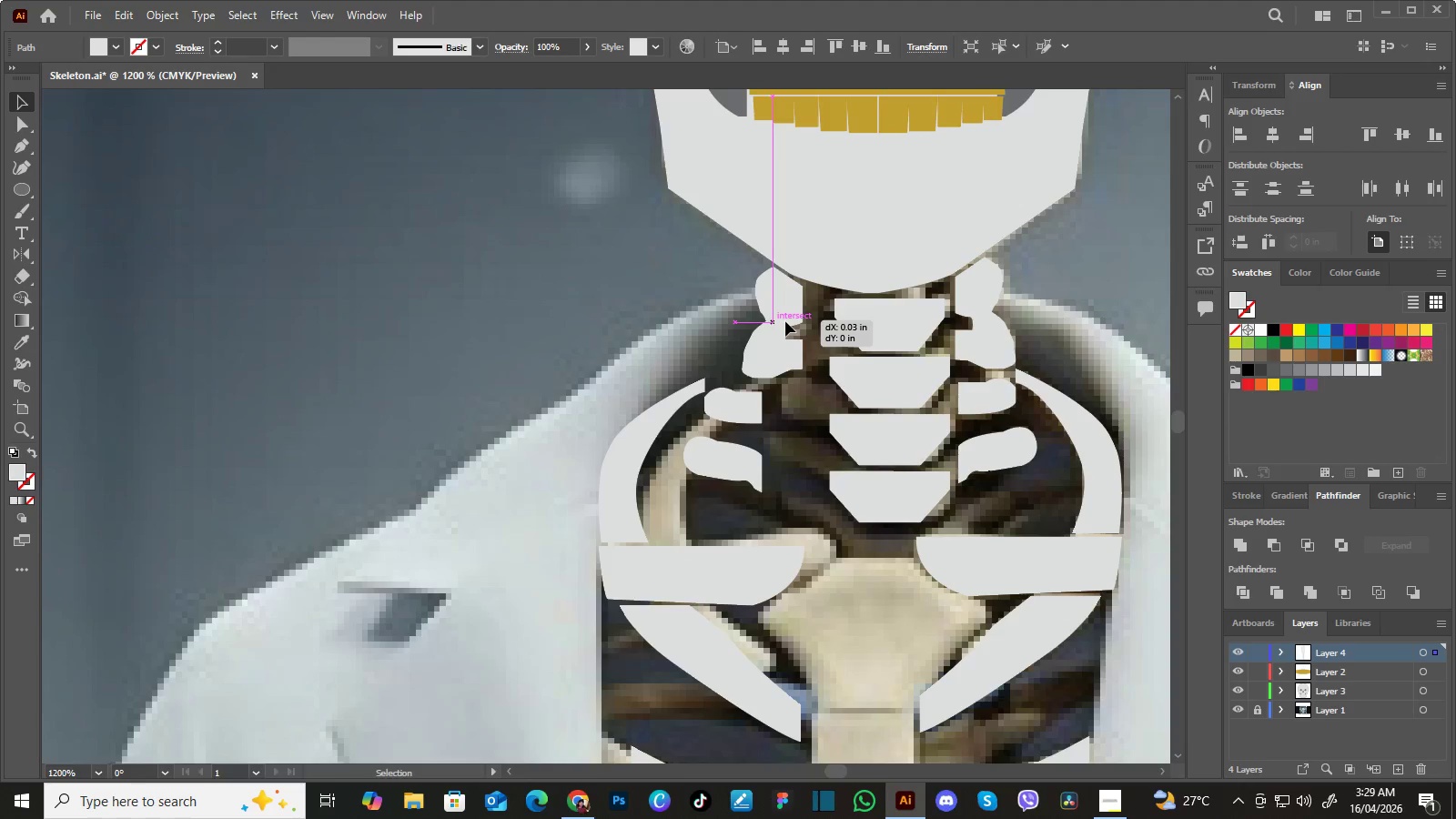 
key(Shift+ShiftLeft)
 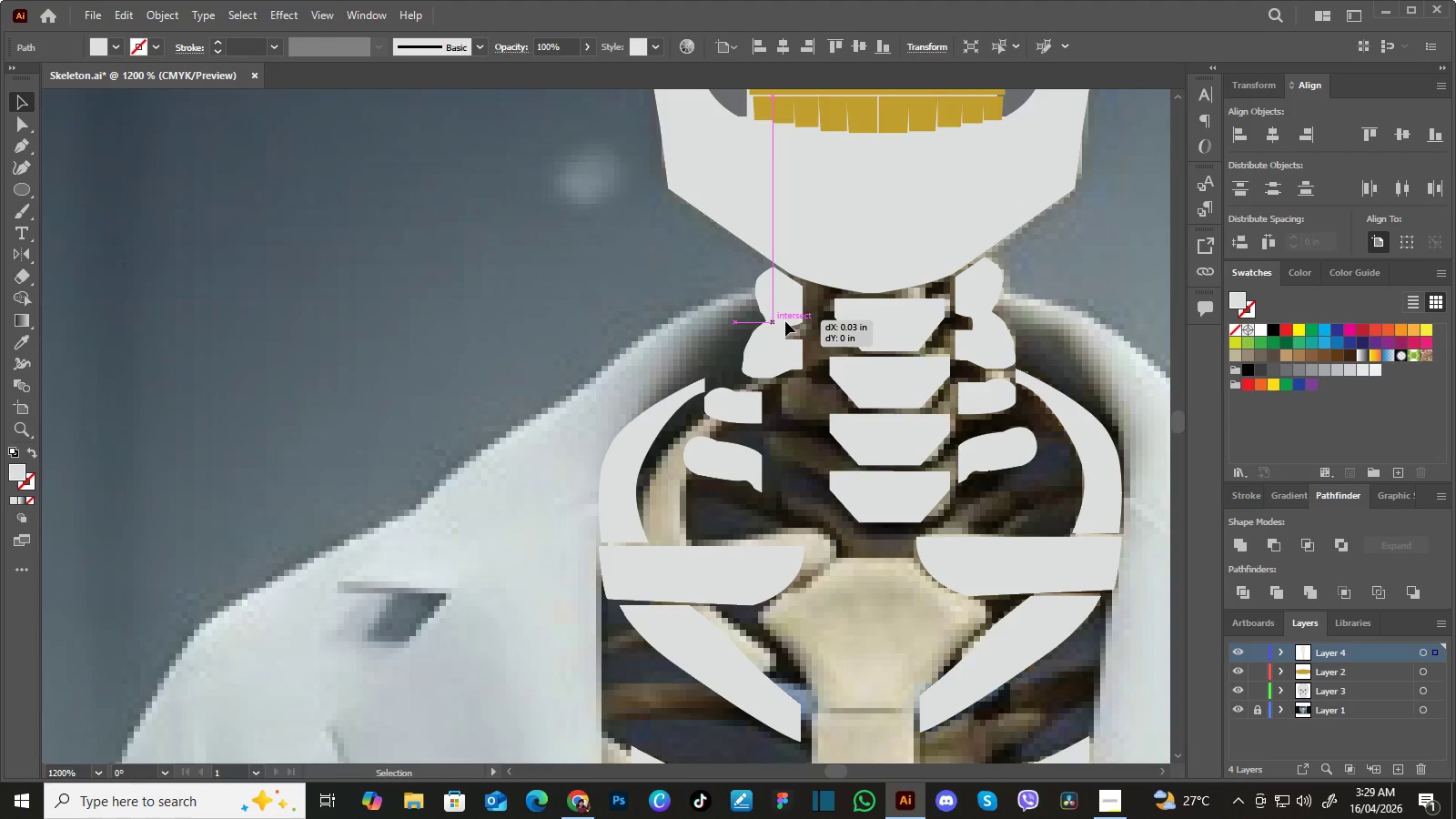 
key(Shift+ShiftLeft)
 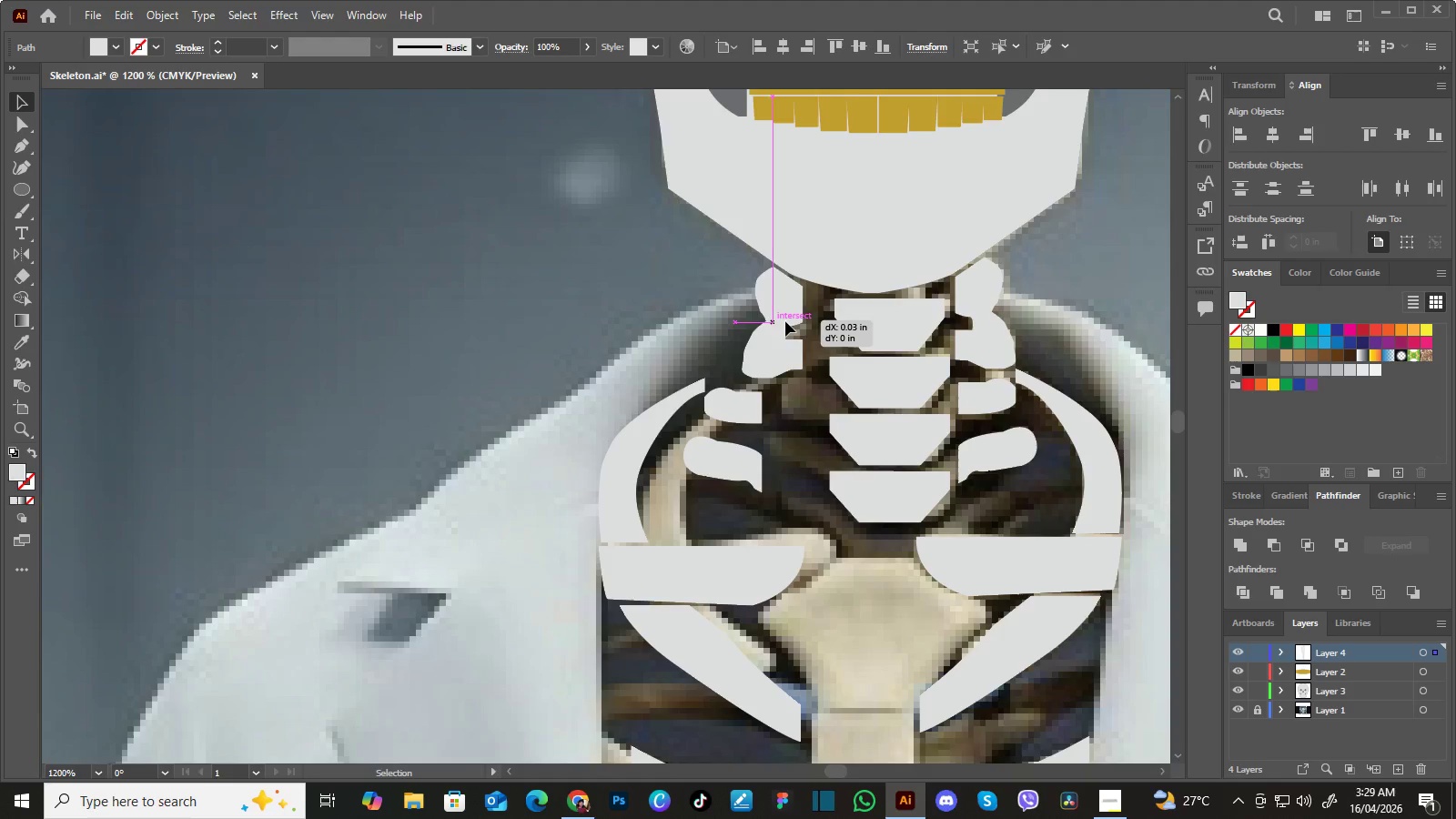 
key(Shift+ShiftLeft)
 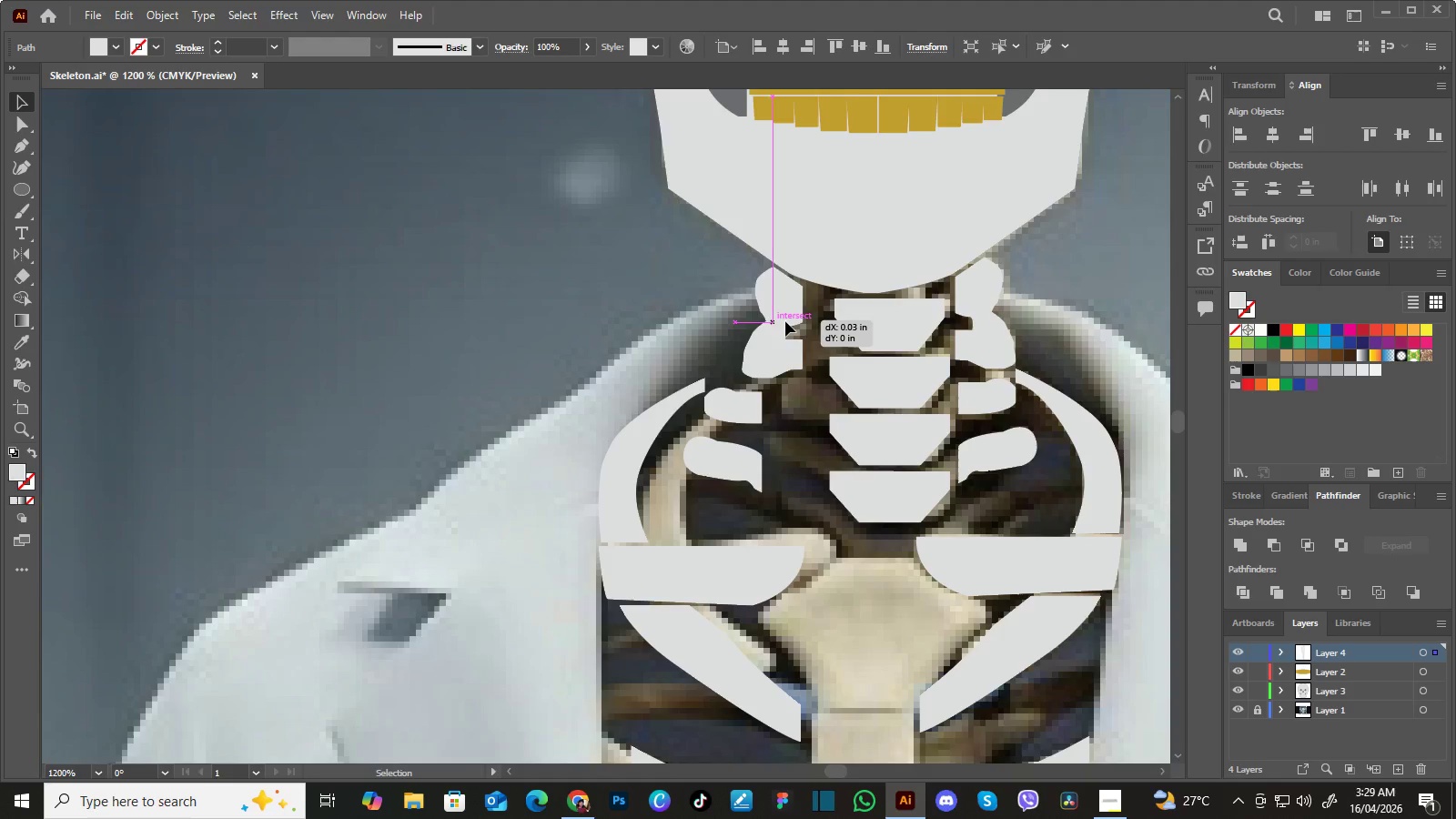 
key(Shift+ShiftLeft)
 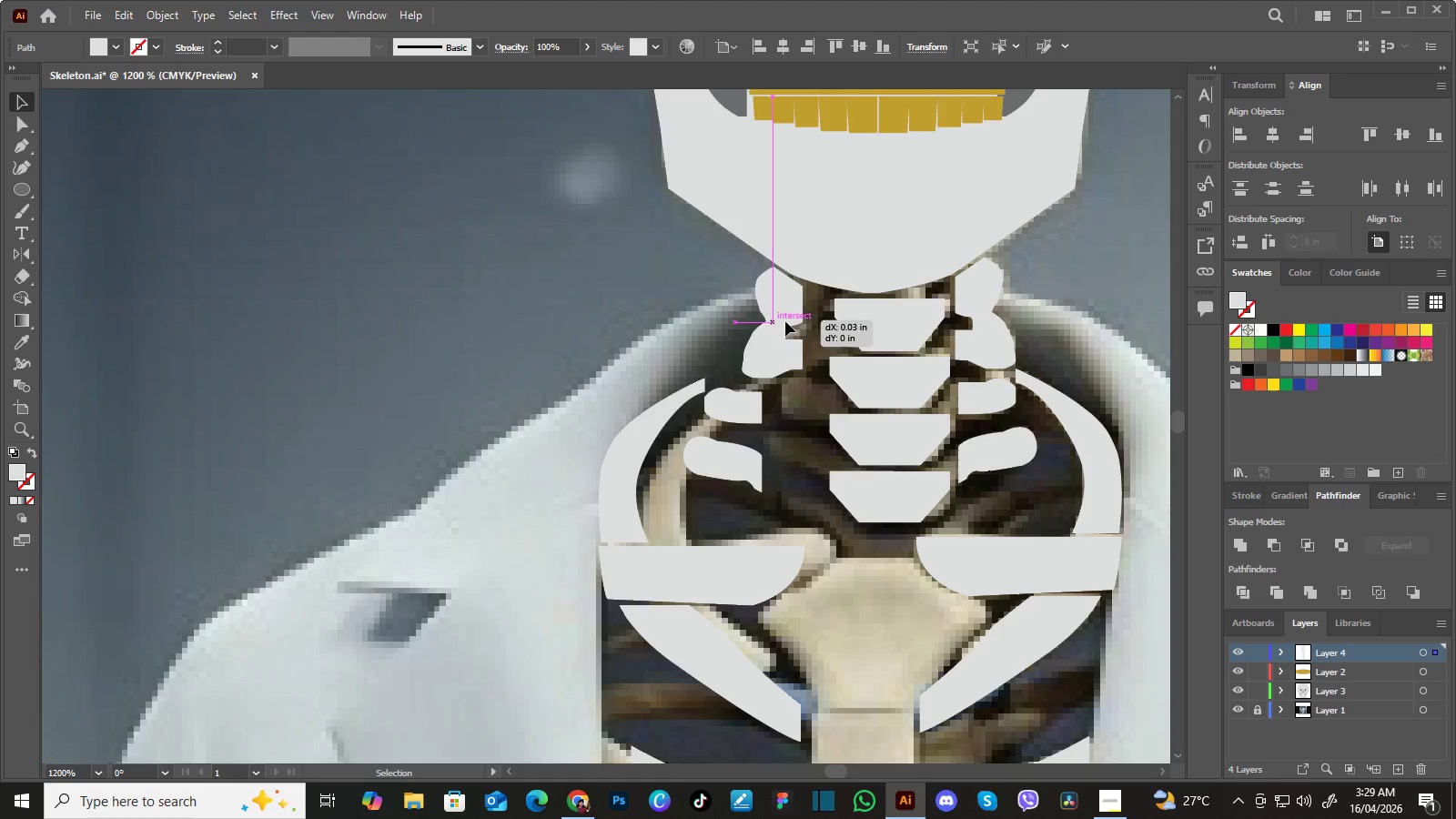 
key(Shift+ShiftLeft)
 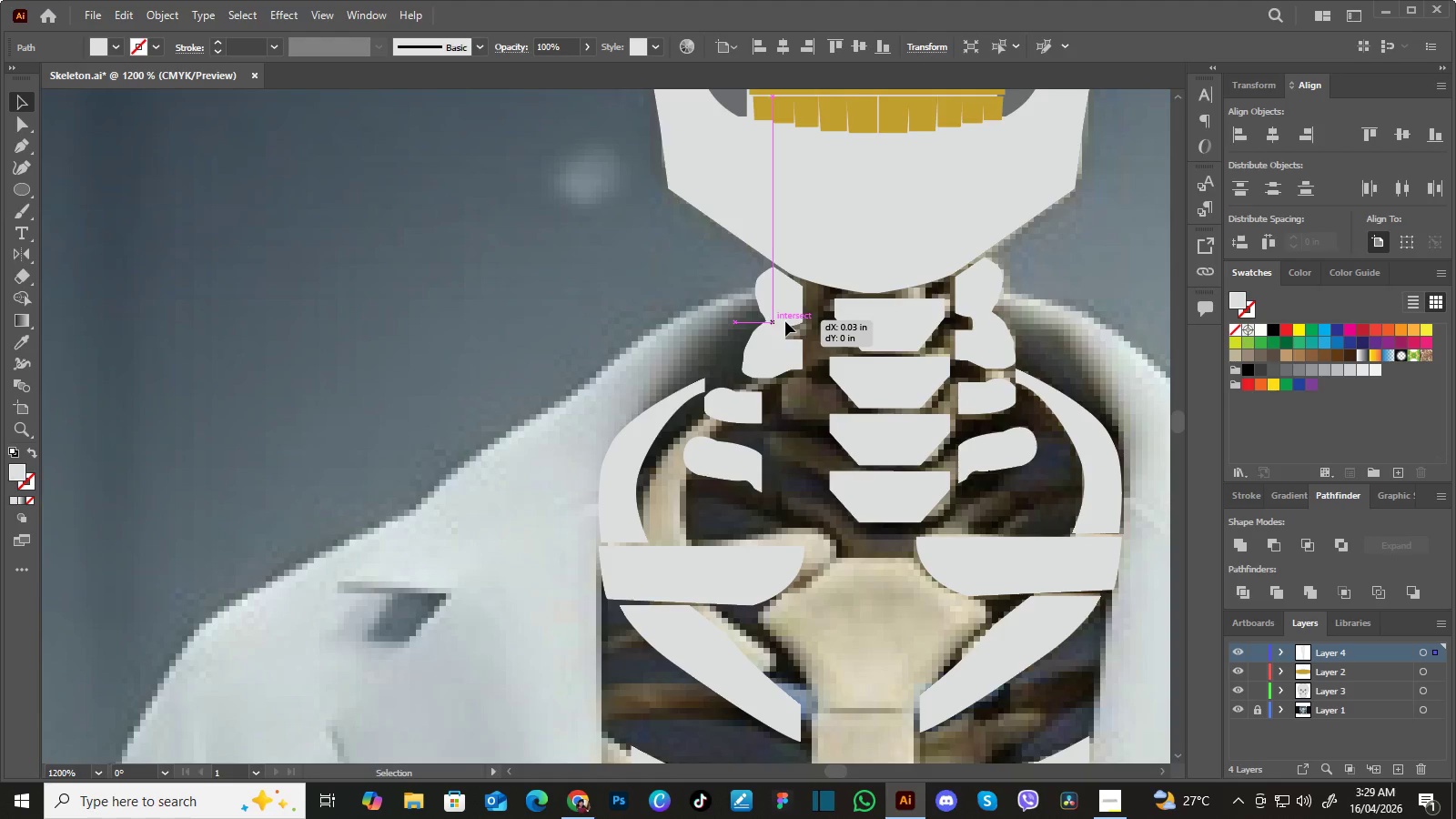 
key(Shift+ShiftLeft)
 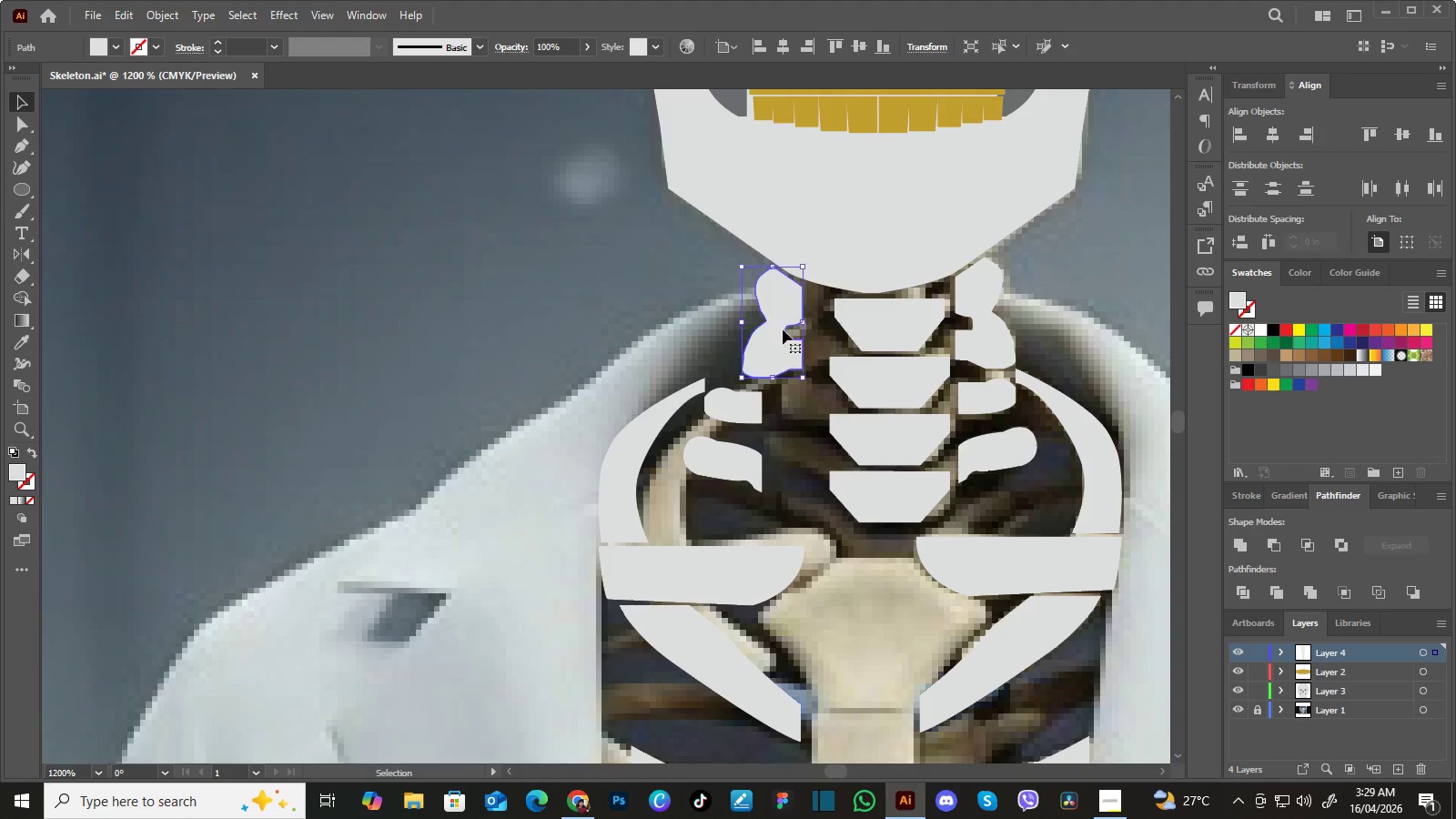 
key(Shift+ShiftLeft)
 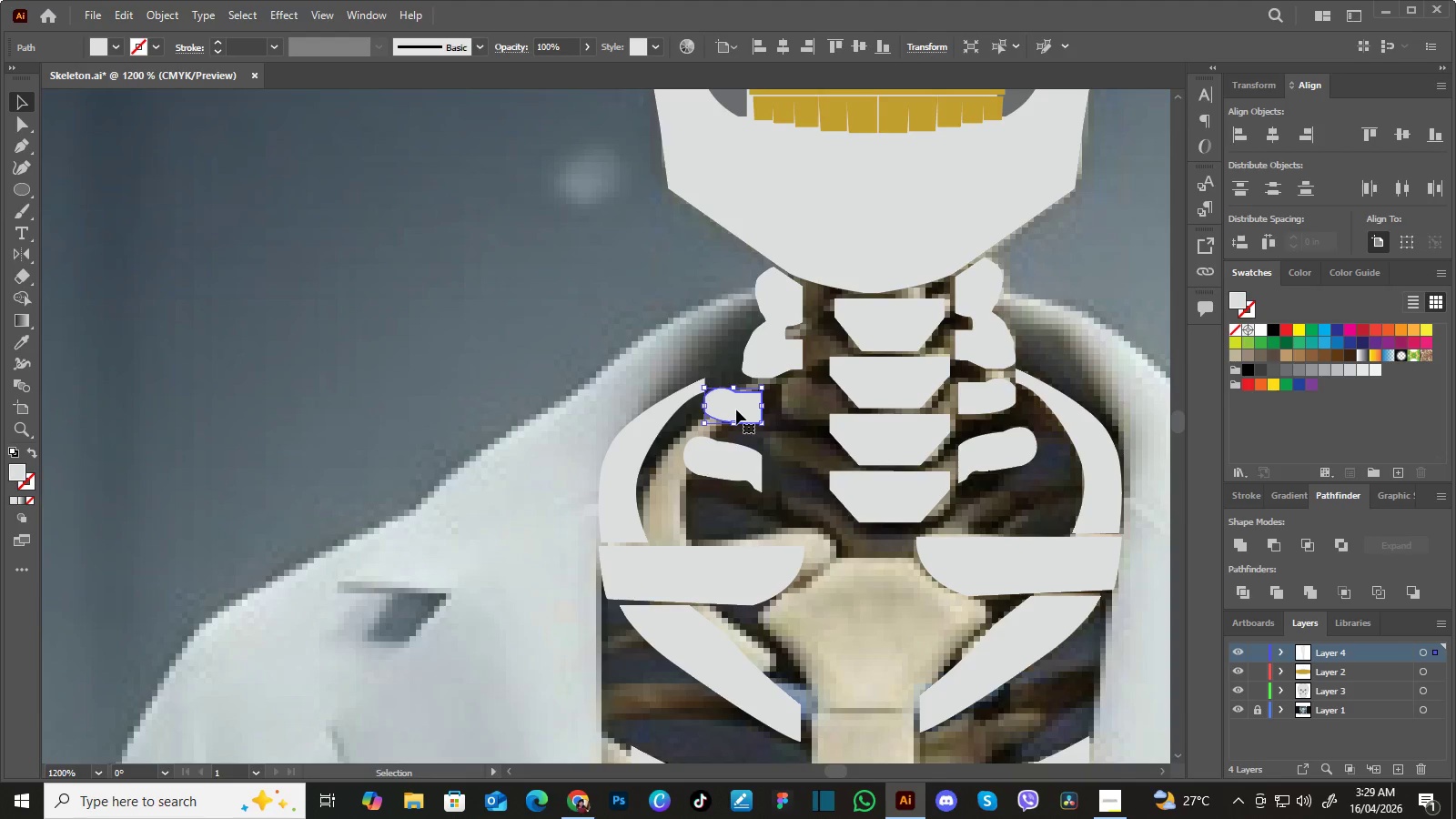 
left_click_drag(start_coordinate=[740, 405], to_coordinate=[808, 400])
 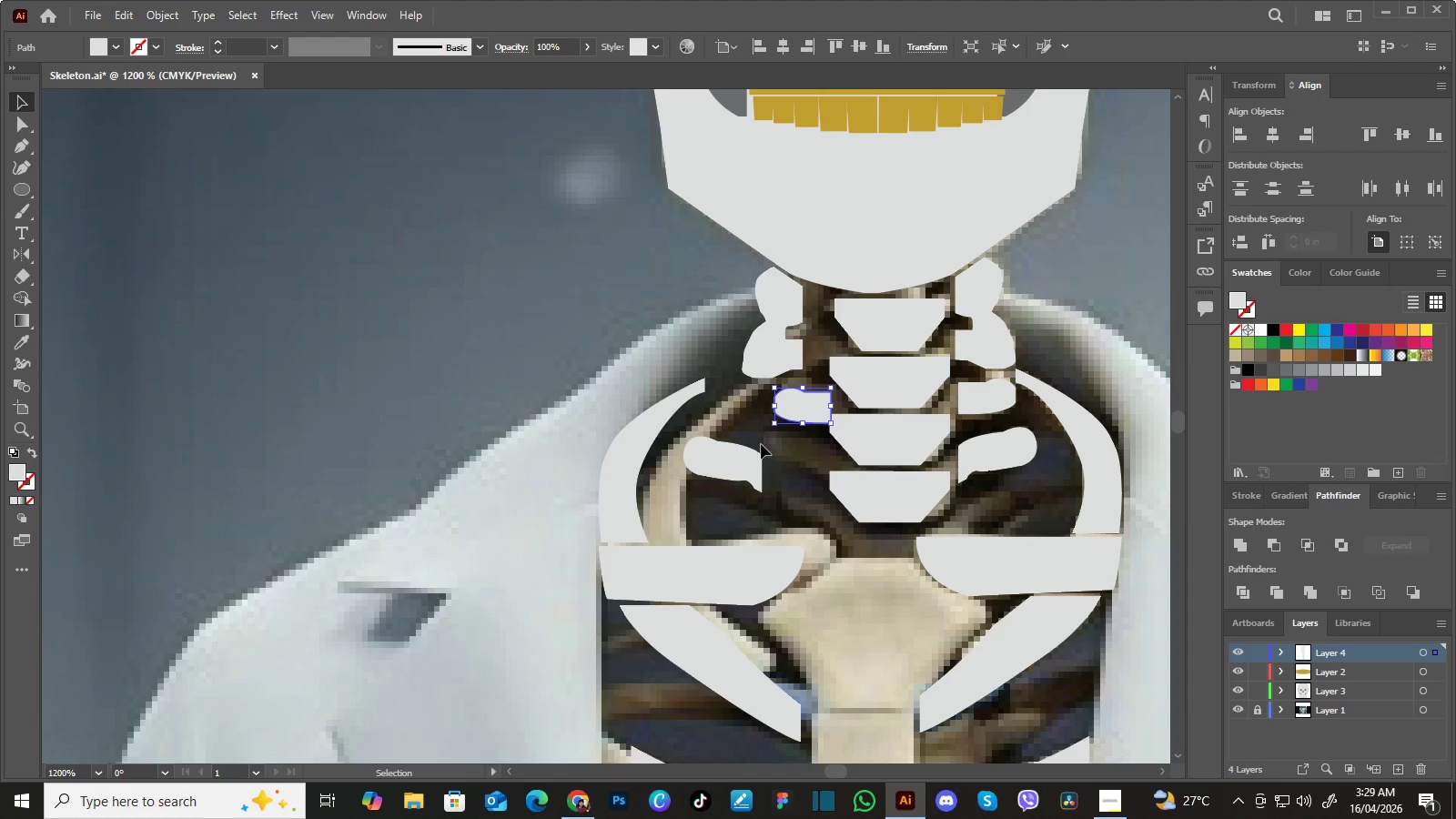 
hold_key(key=ShiftLeft, duration=1.51)
 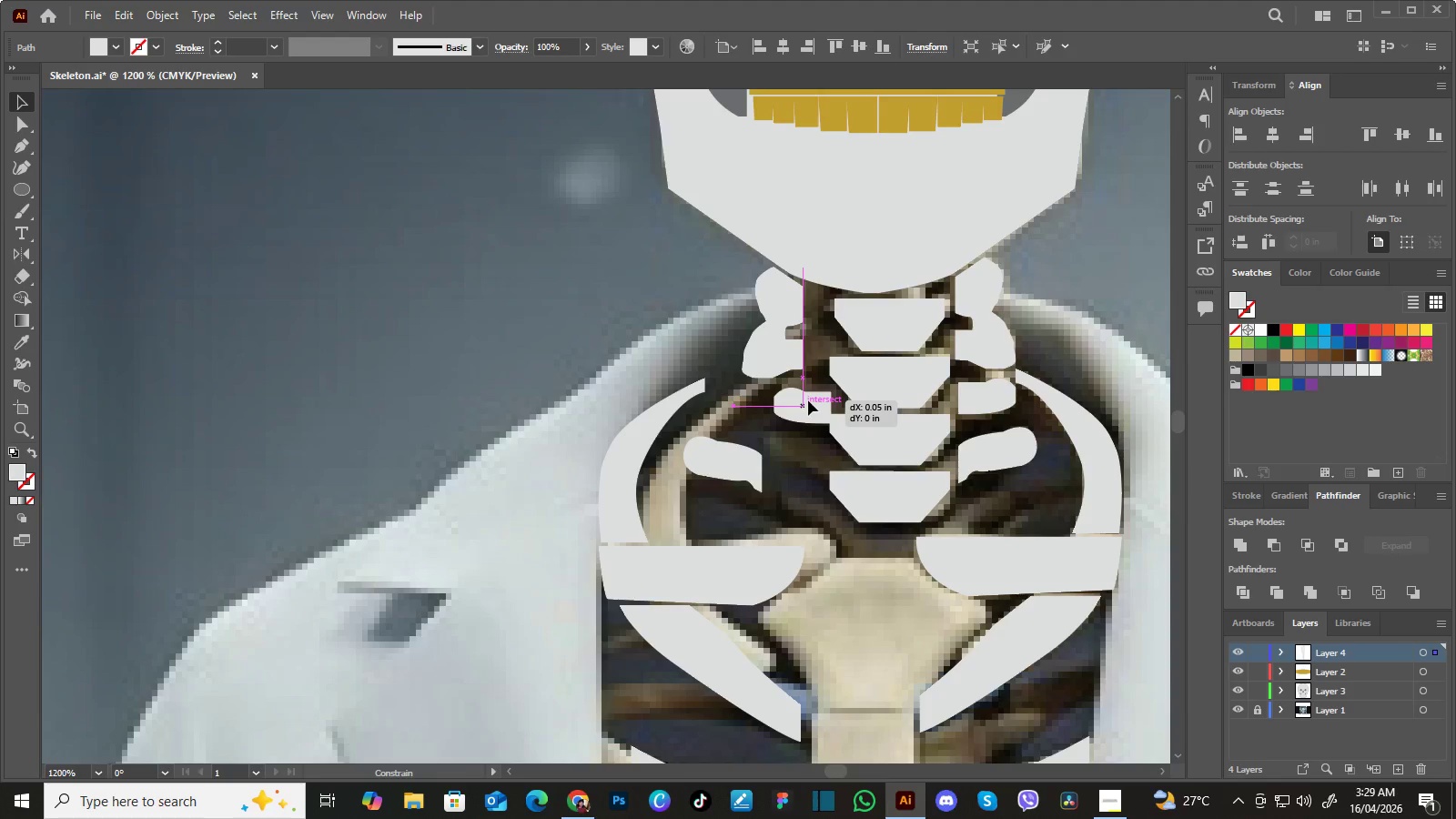 
hold_key(key=ShiftLeft, duration=1.09)
 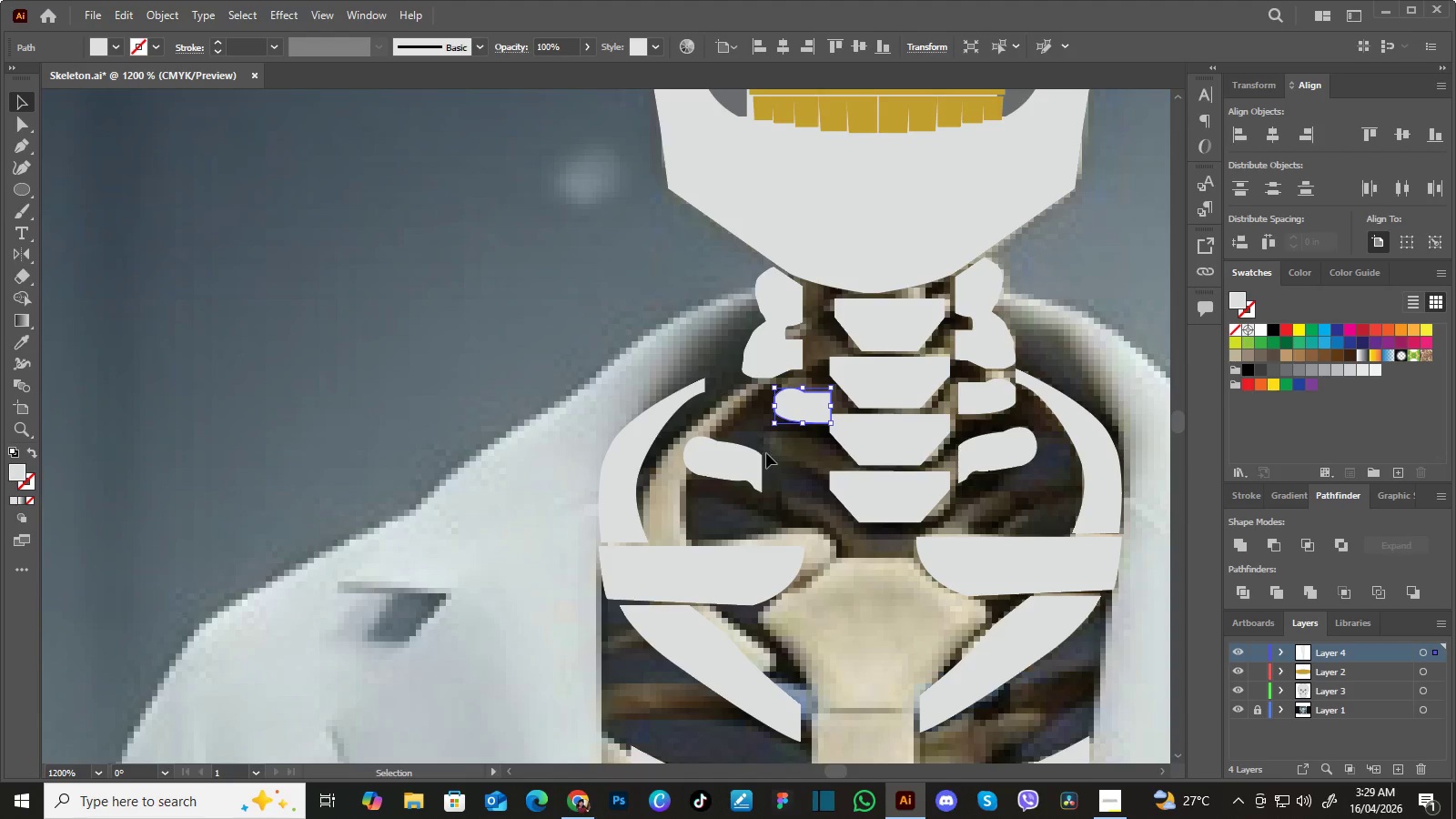 
hold_key(key=ShiftLeft, duration=2.0)
left_click([766, 453])
 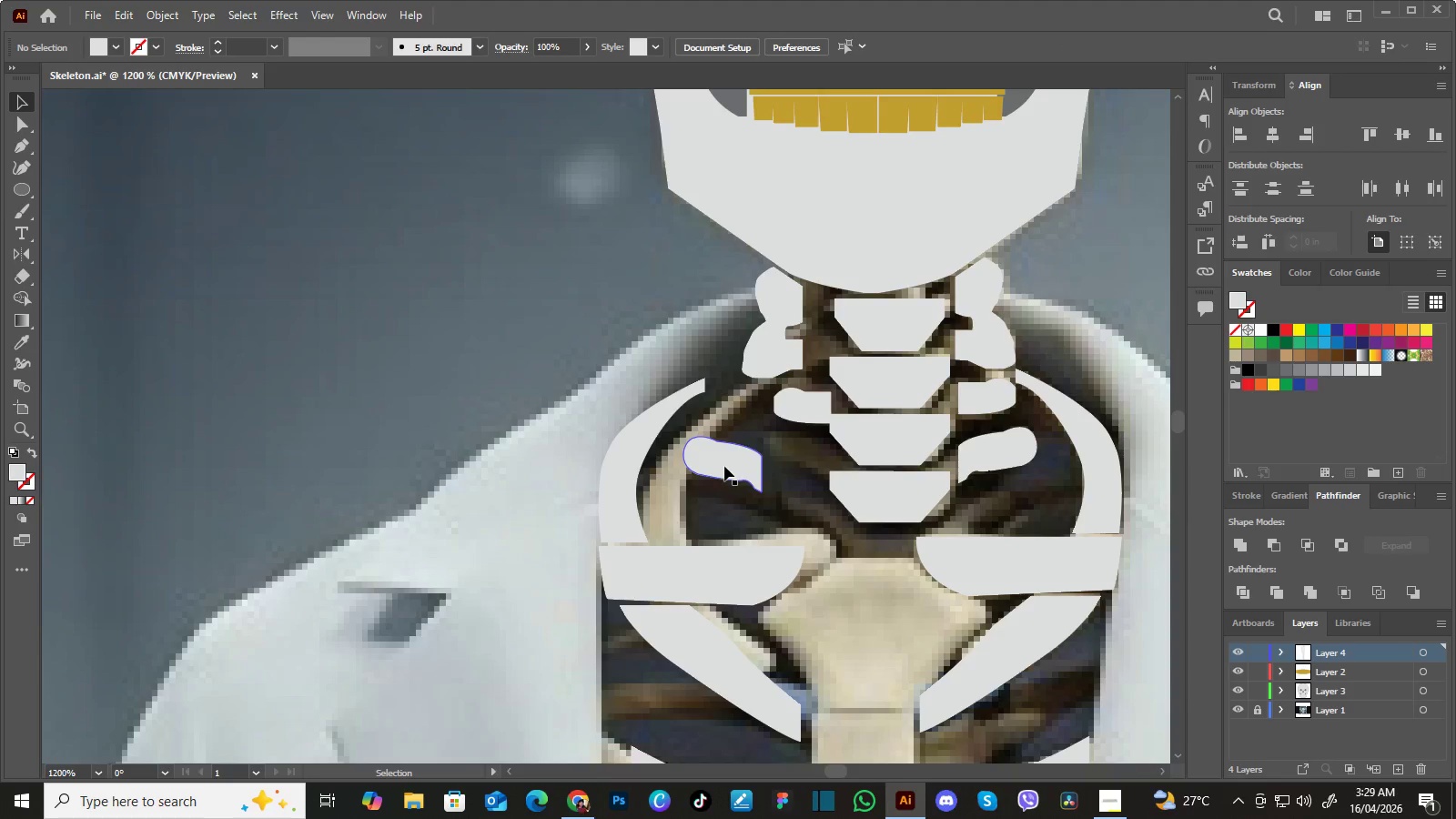 
left_click([724, 467])
 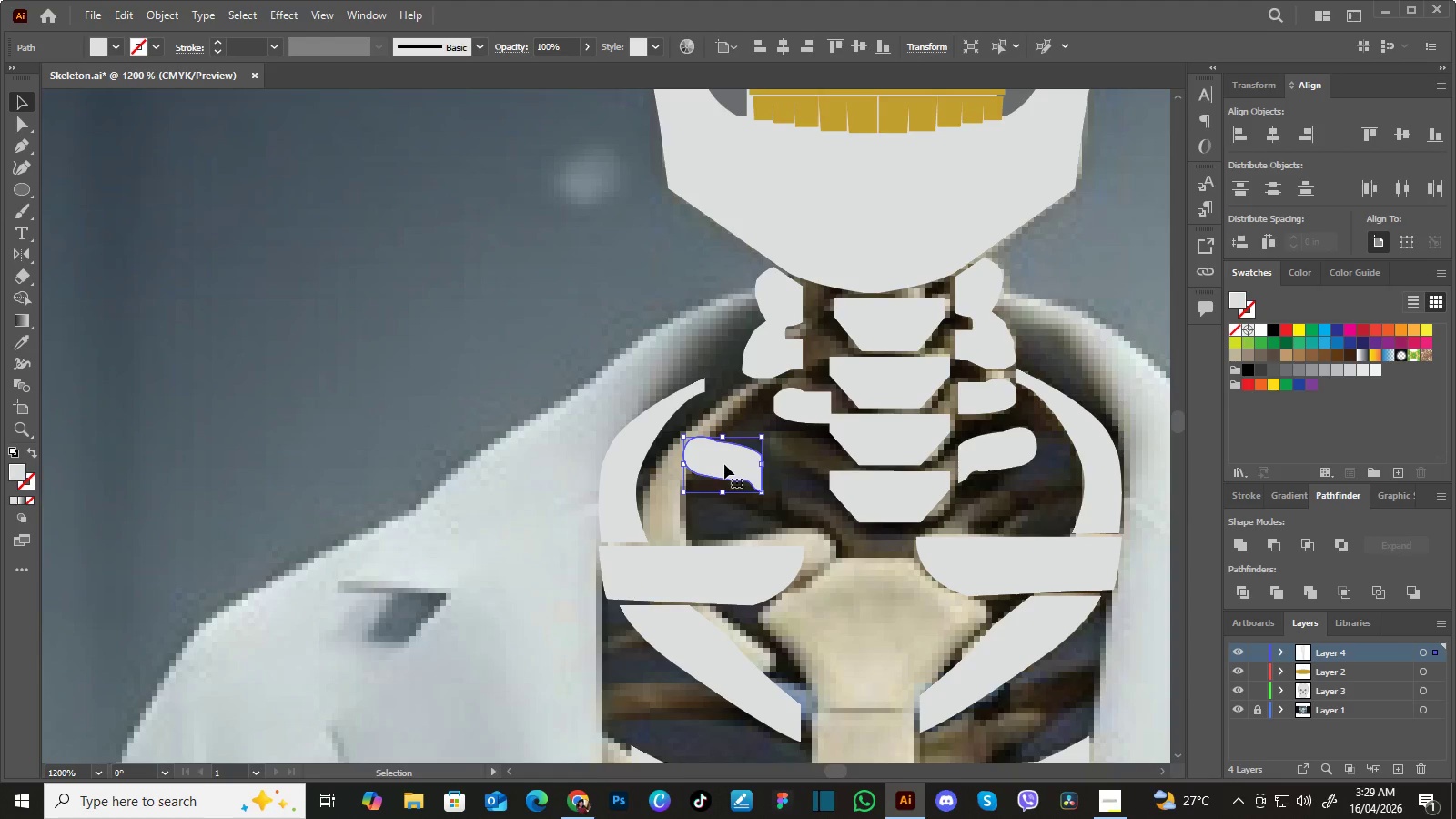 
hold_key(key=ShiftLeft, duration=0.91)
left_click_drag(start_coordinate=[724, 463], to_coordinate=[784, 464])
 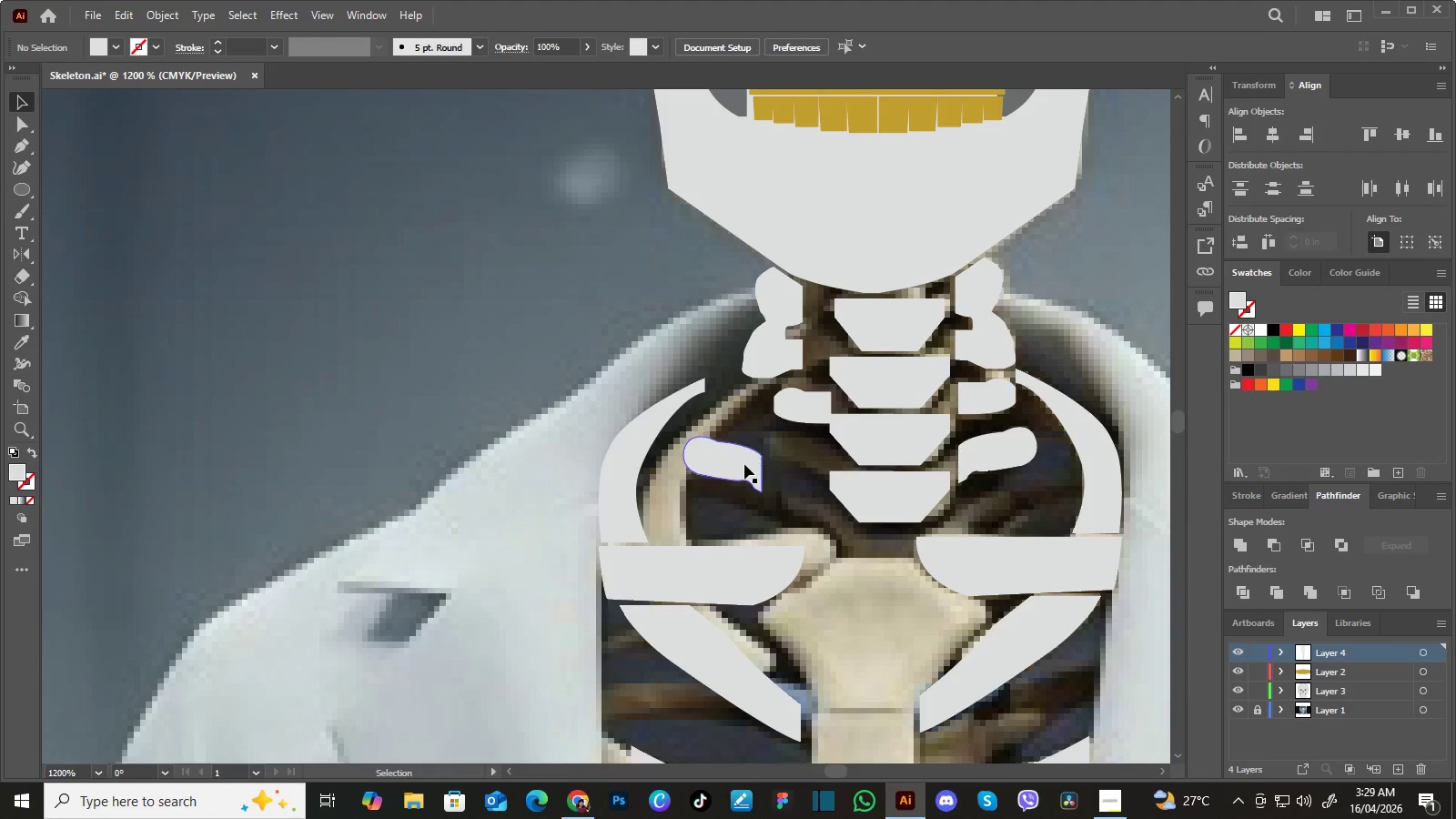 
double_click([744, 464])
 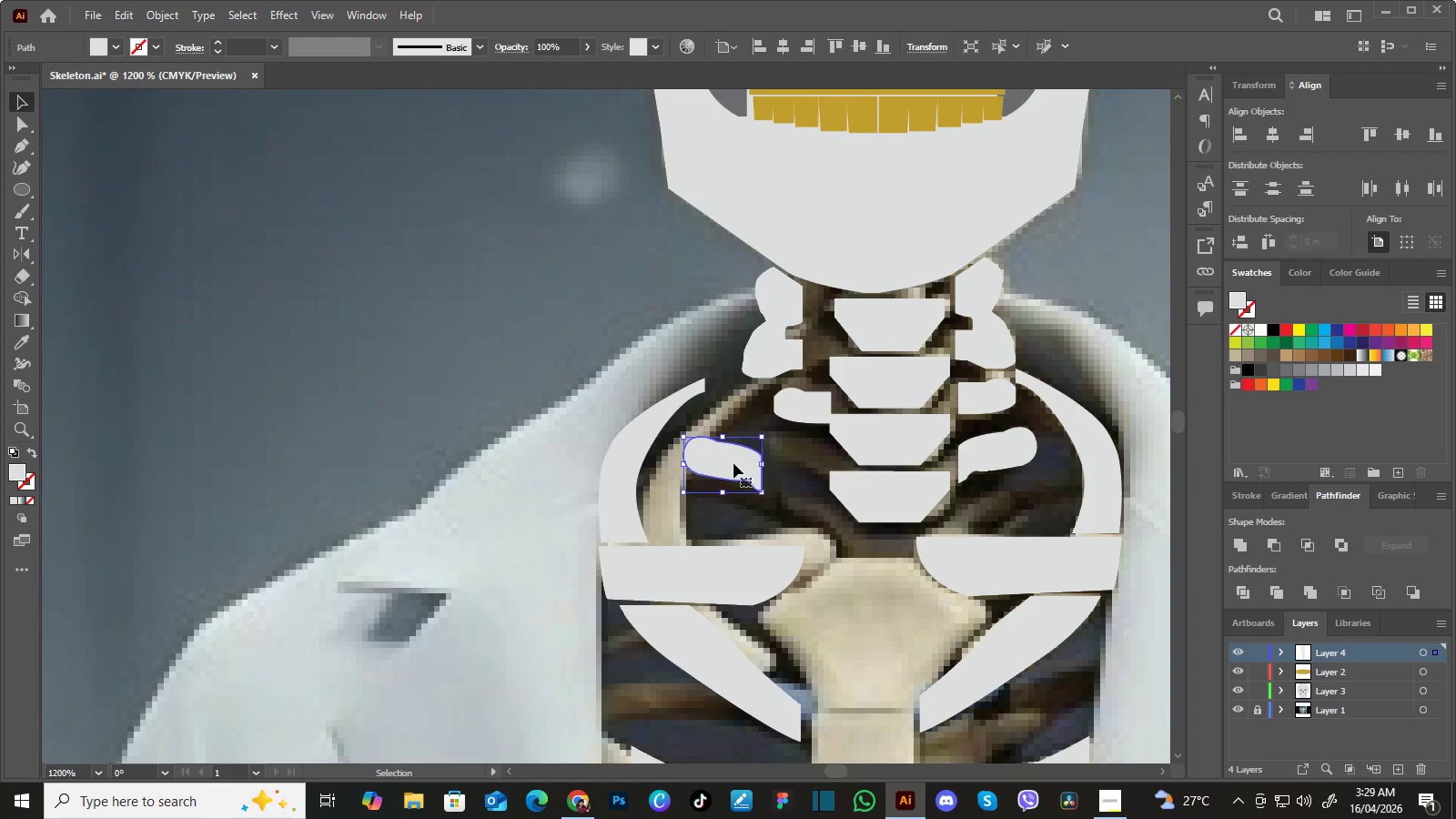 
left_click_drag(start_coordinate=[733, 463], to_coordinate=[800, 456])
 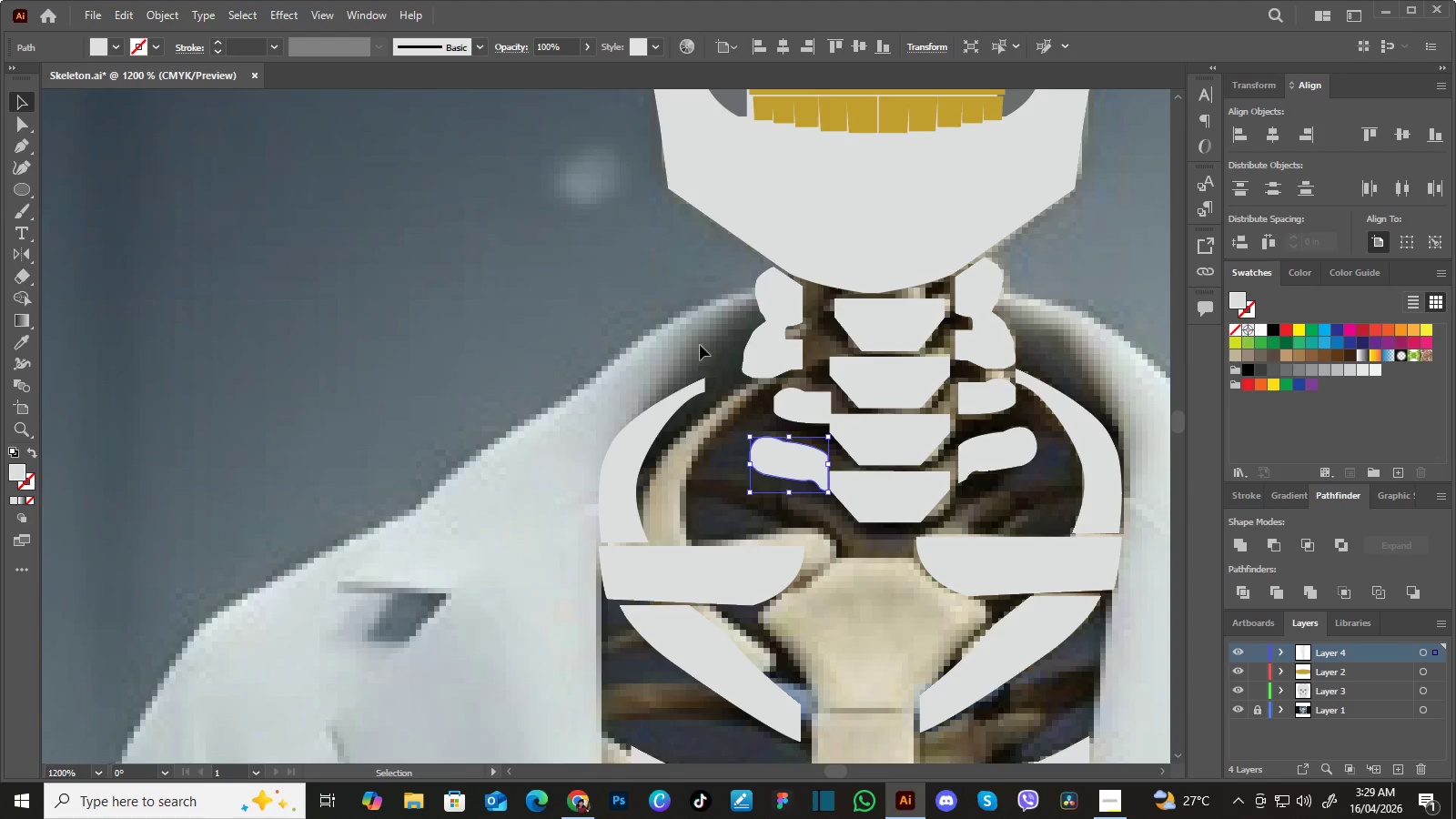 
hold_key(key=ShiftLeft, duration=1.5)
 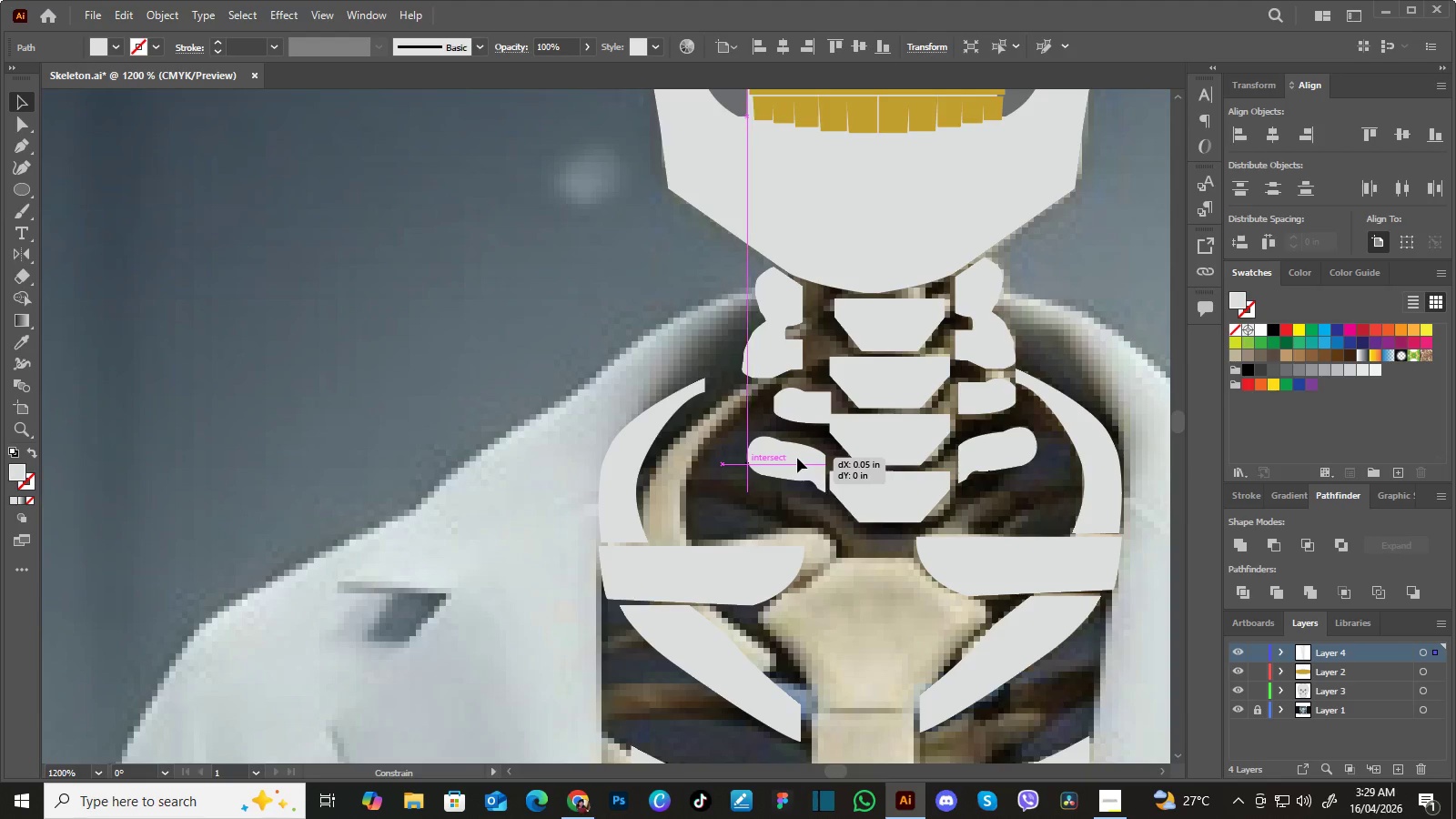 
hold_key(key=ShiftLeft, duration=1.52)
 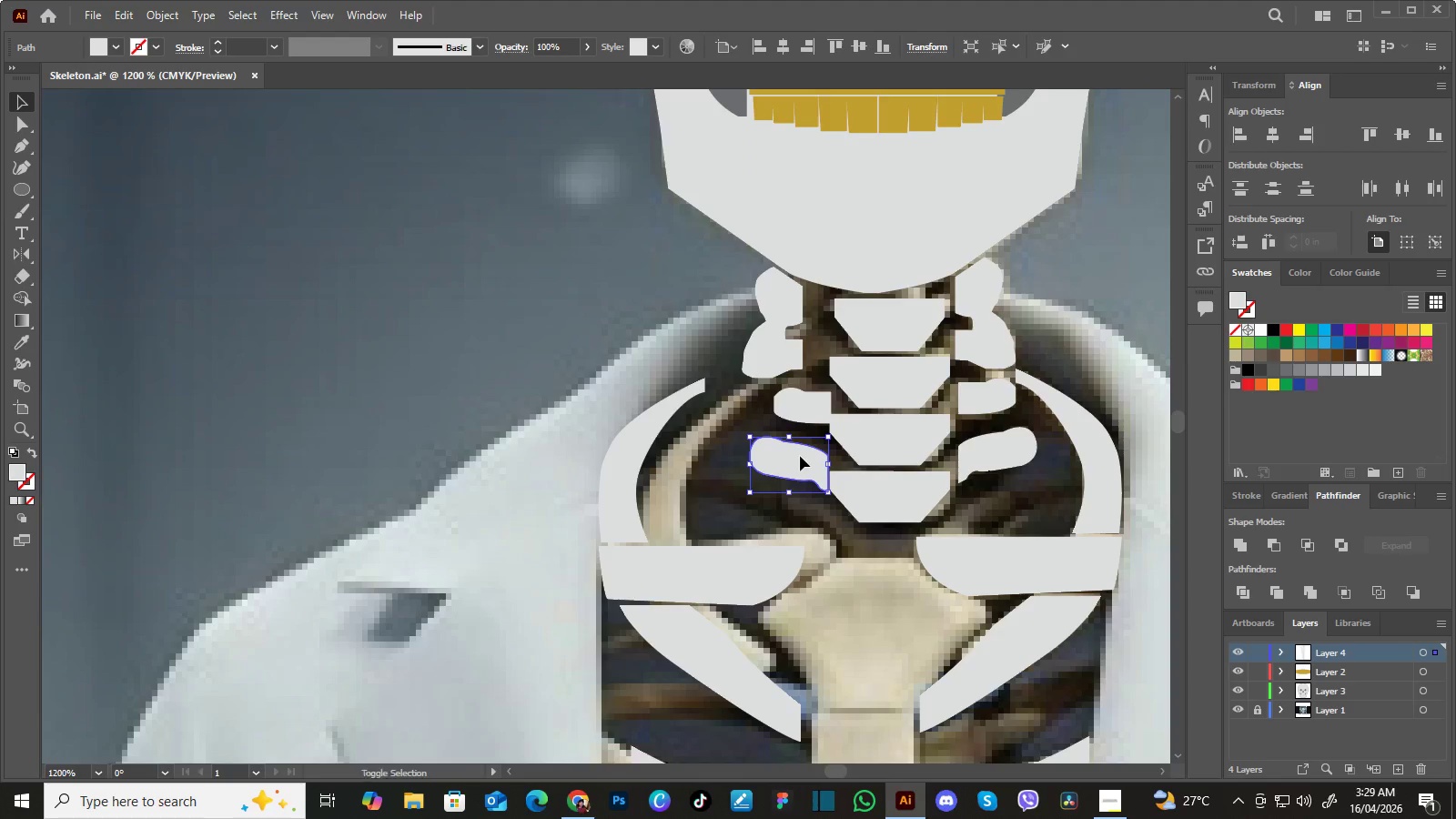 
hold_key(key=ShiftLeft, duration=0.66)
 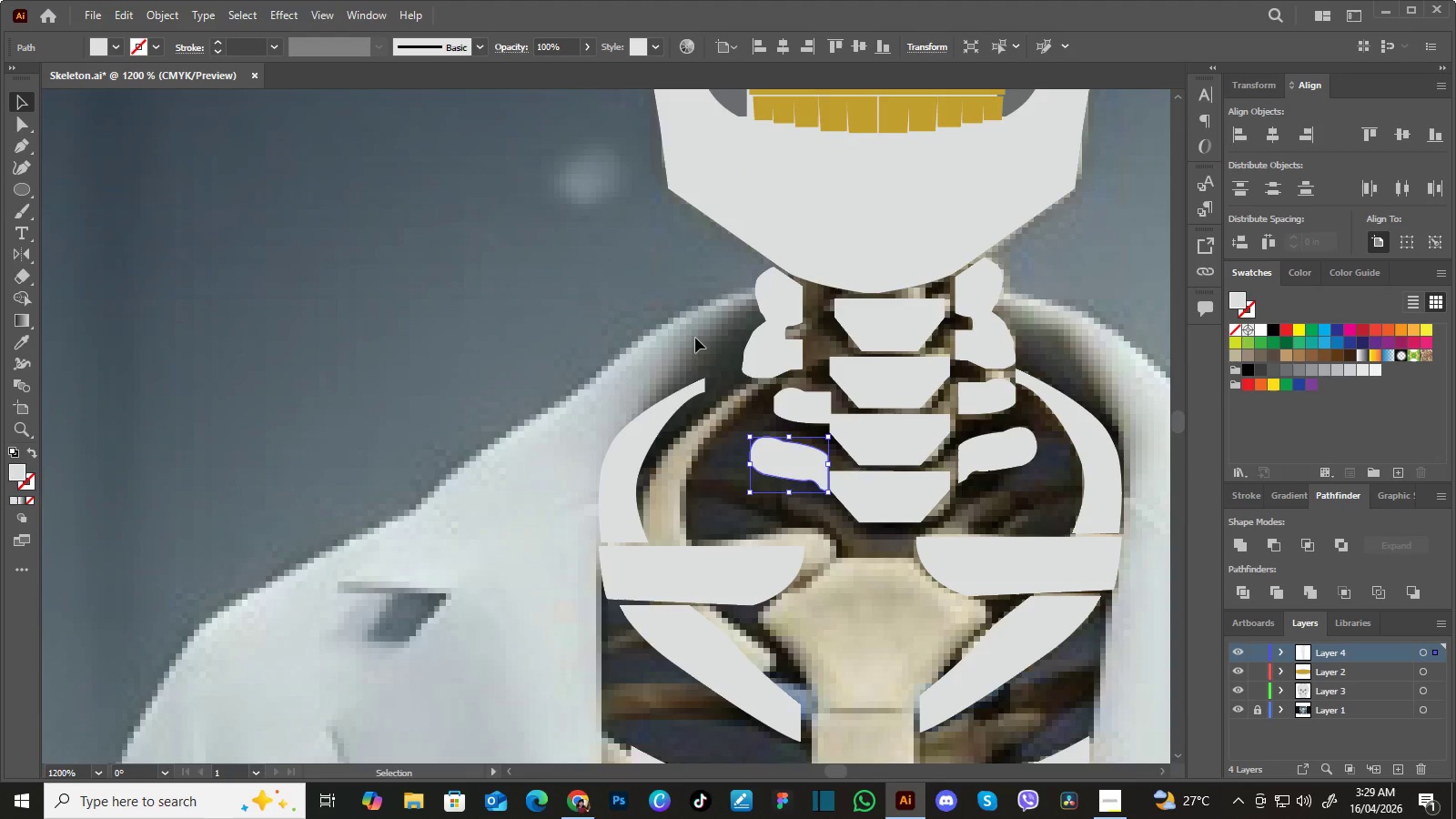 
left_click([694, 336])
 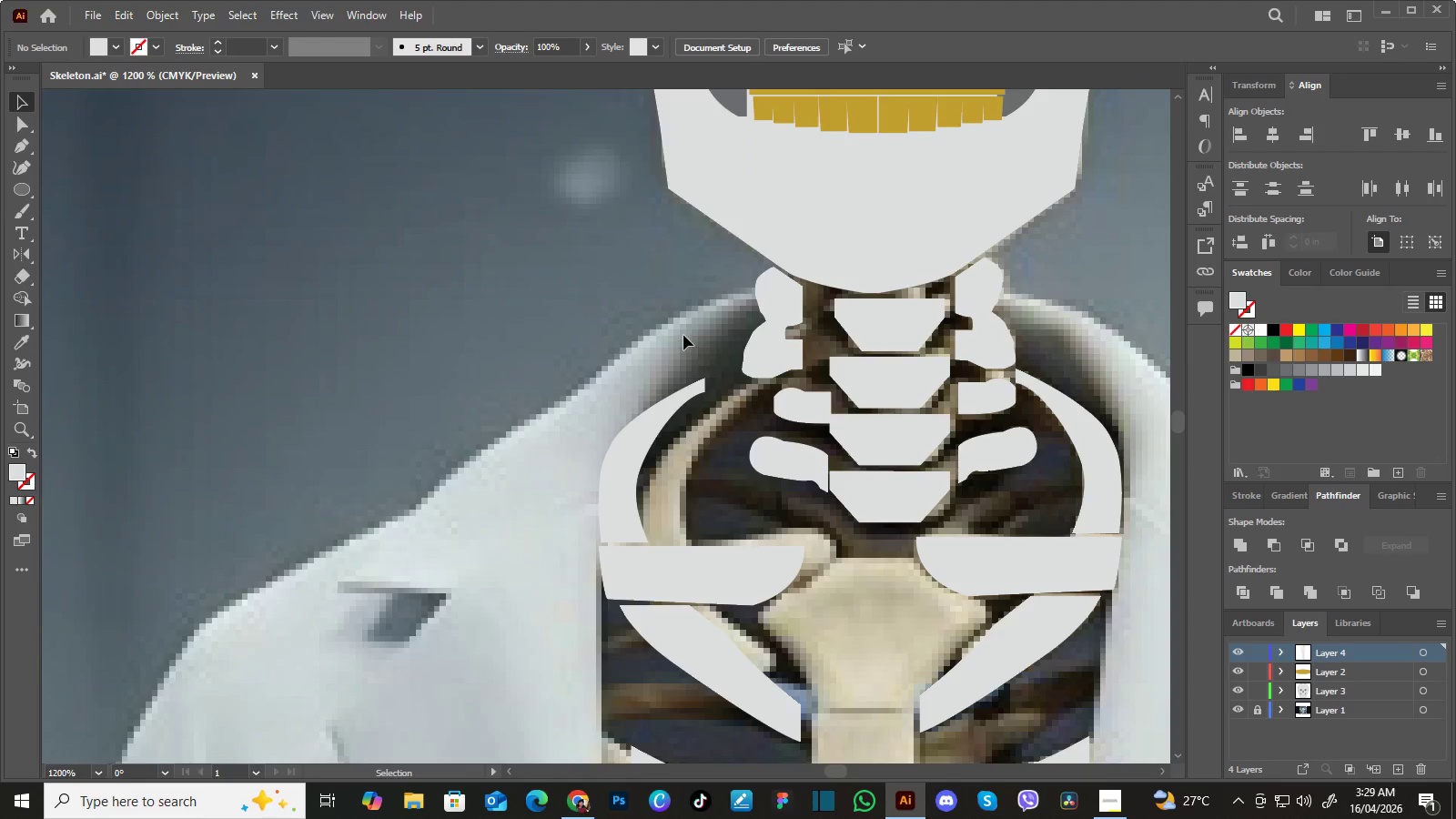 
hold_key(key=Space, duration=0.66)
 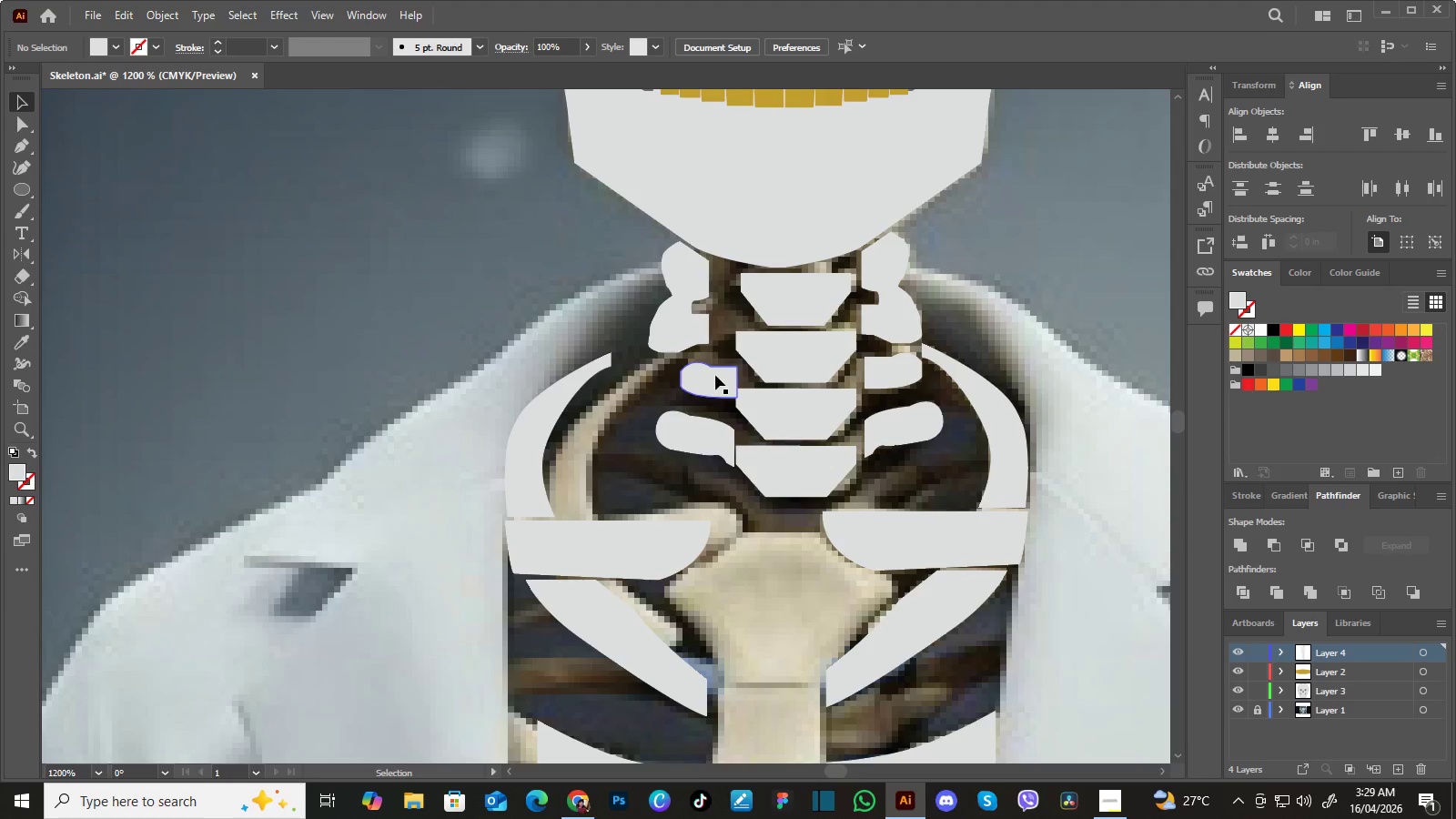 
left_click_drag(start_coordinate=[743, 339], to_coordinate=[650, 313])
 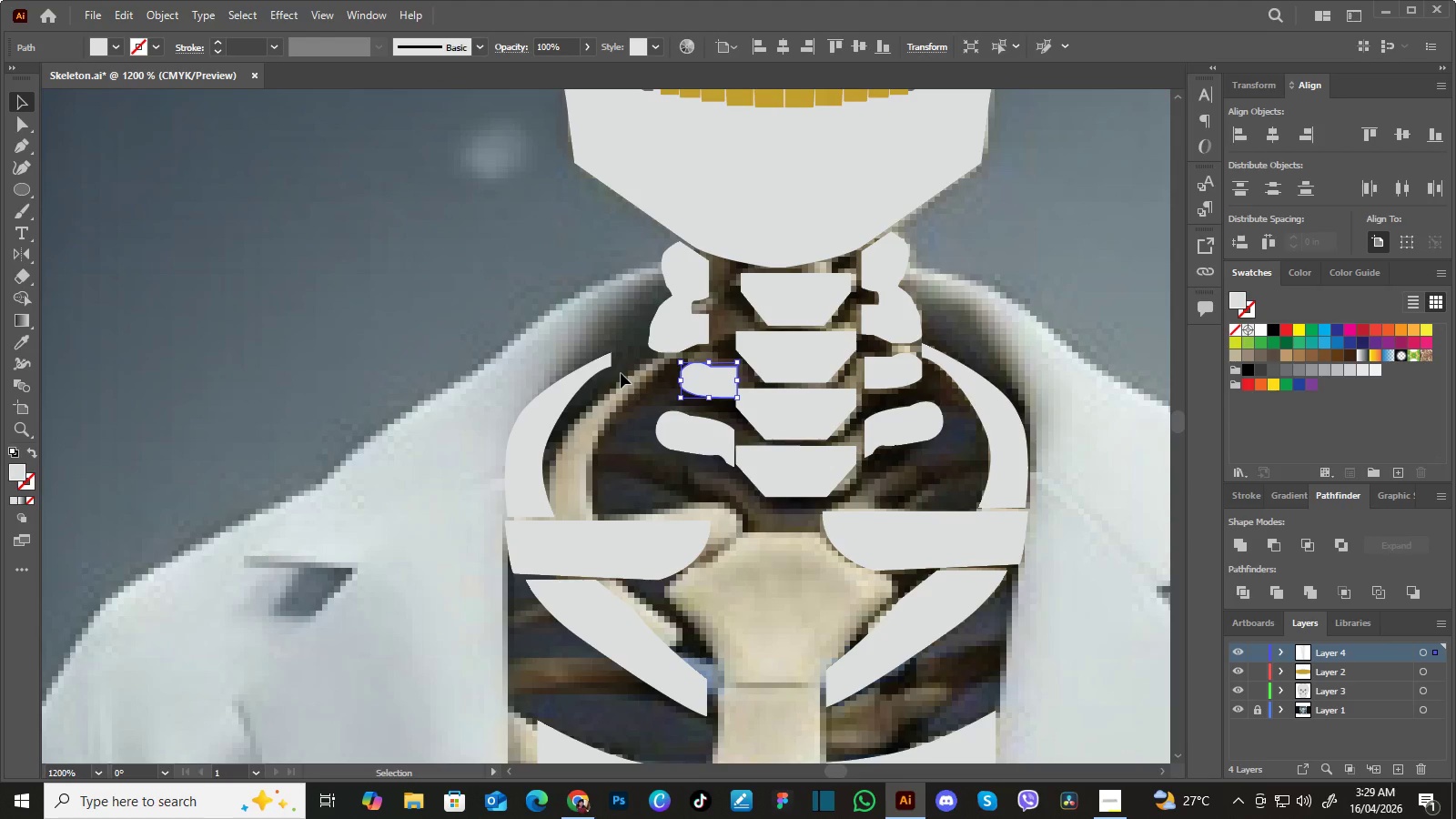 
key(ArrowLeft)
 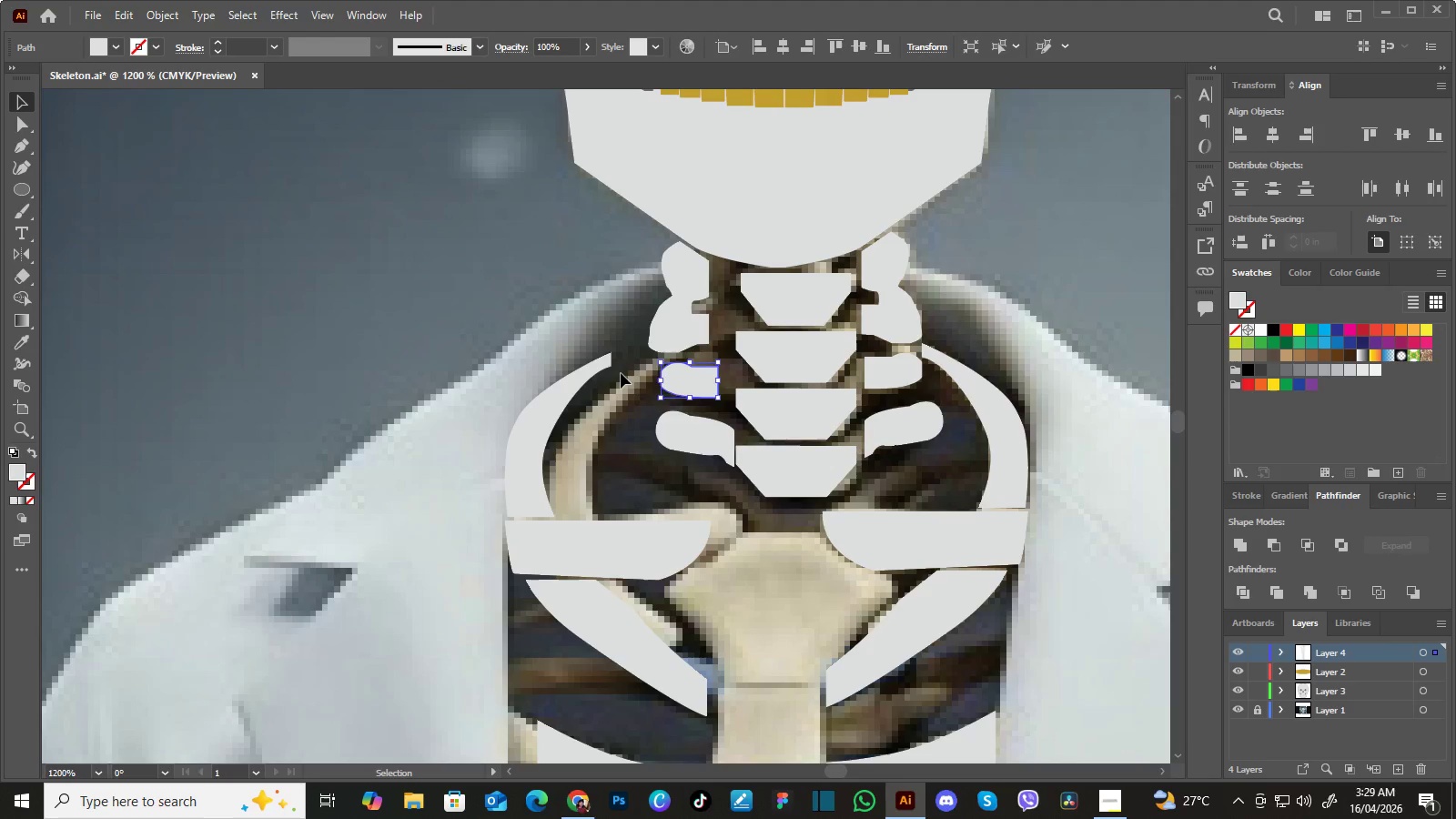 
key(ArrowUp)
 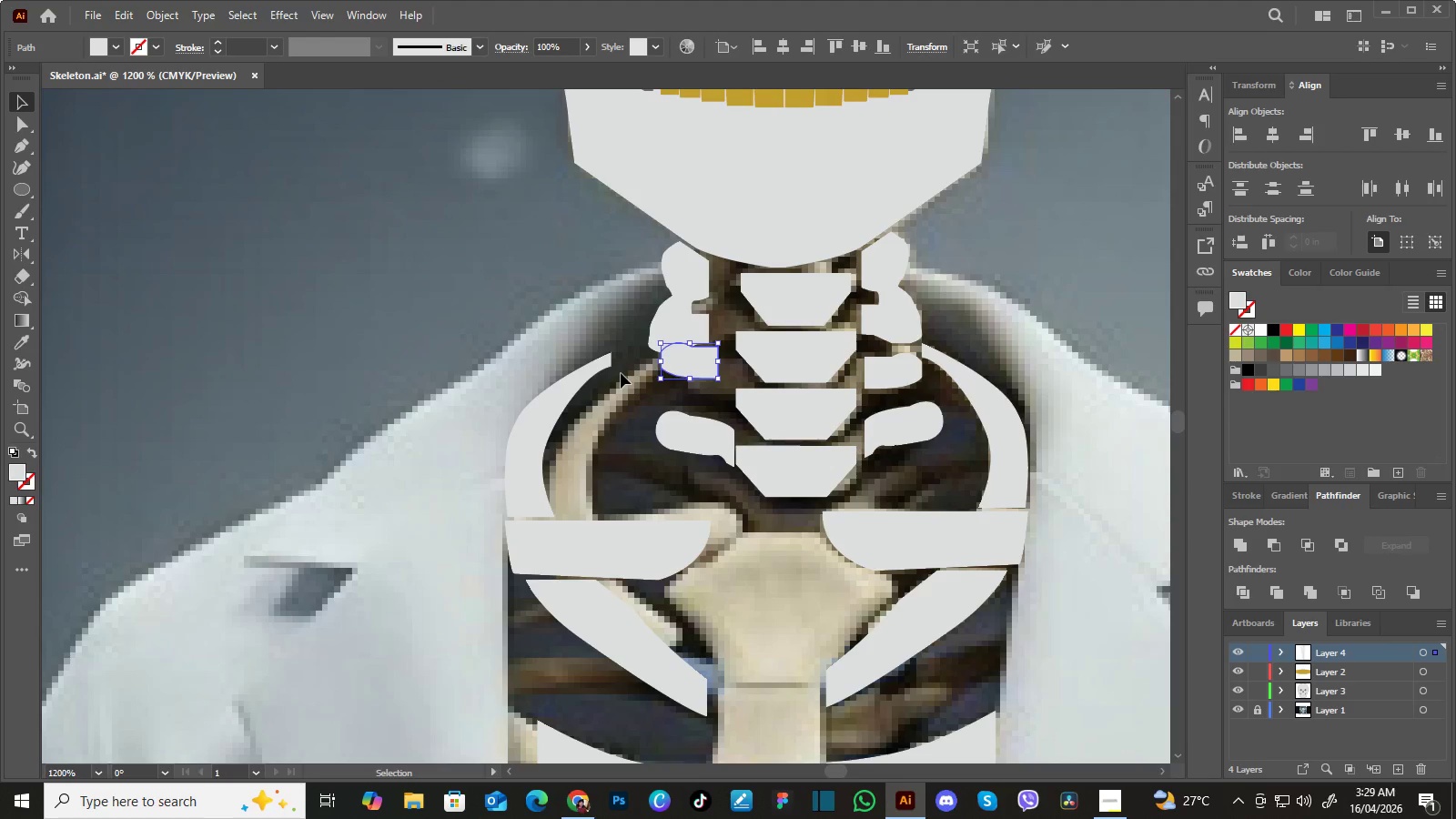 
key(ArrowDown)
 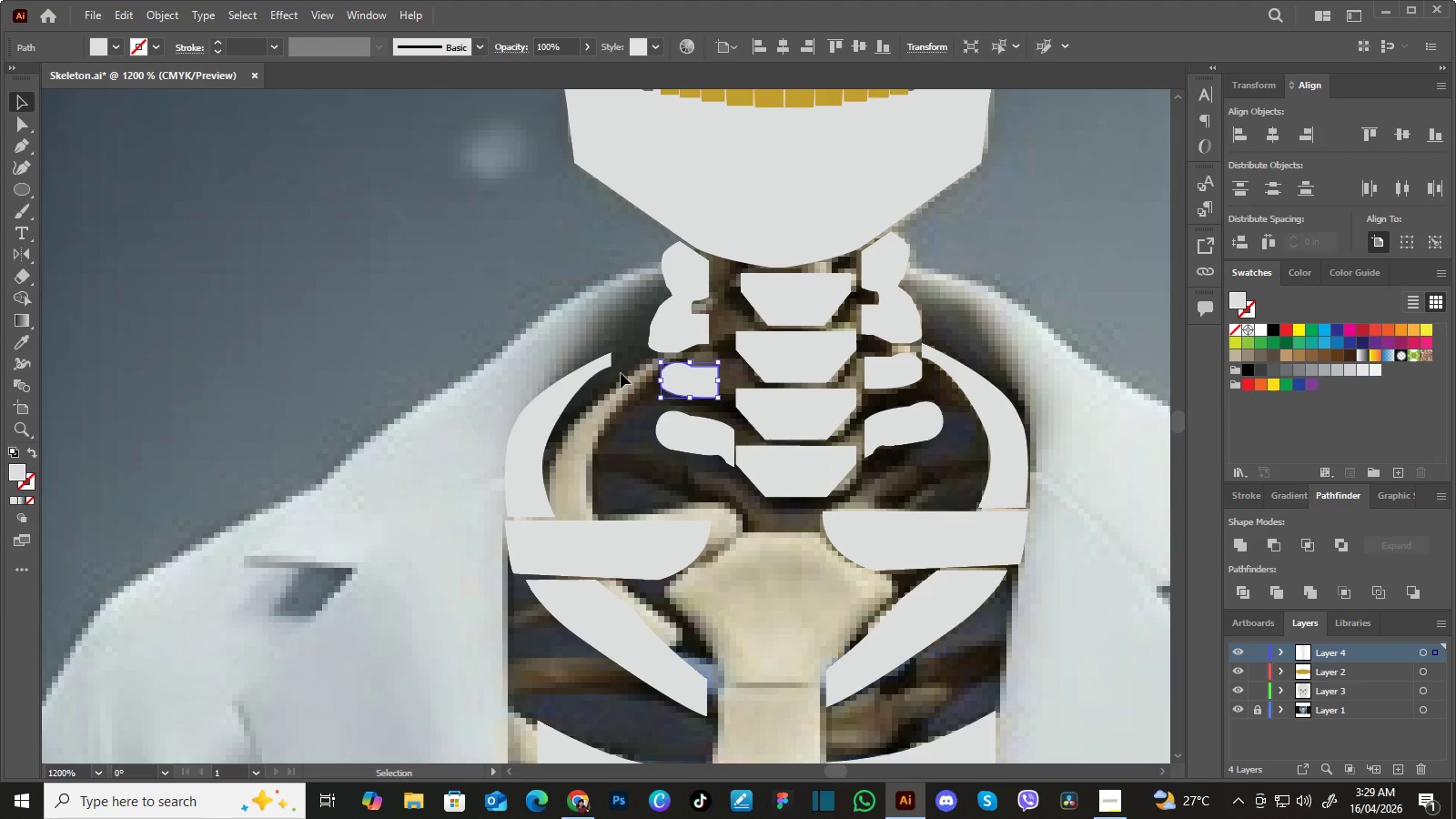 
key(ArrowRight)
 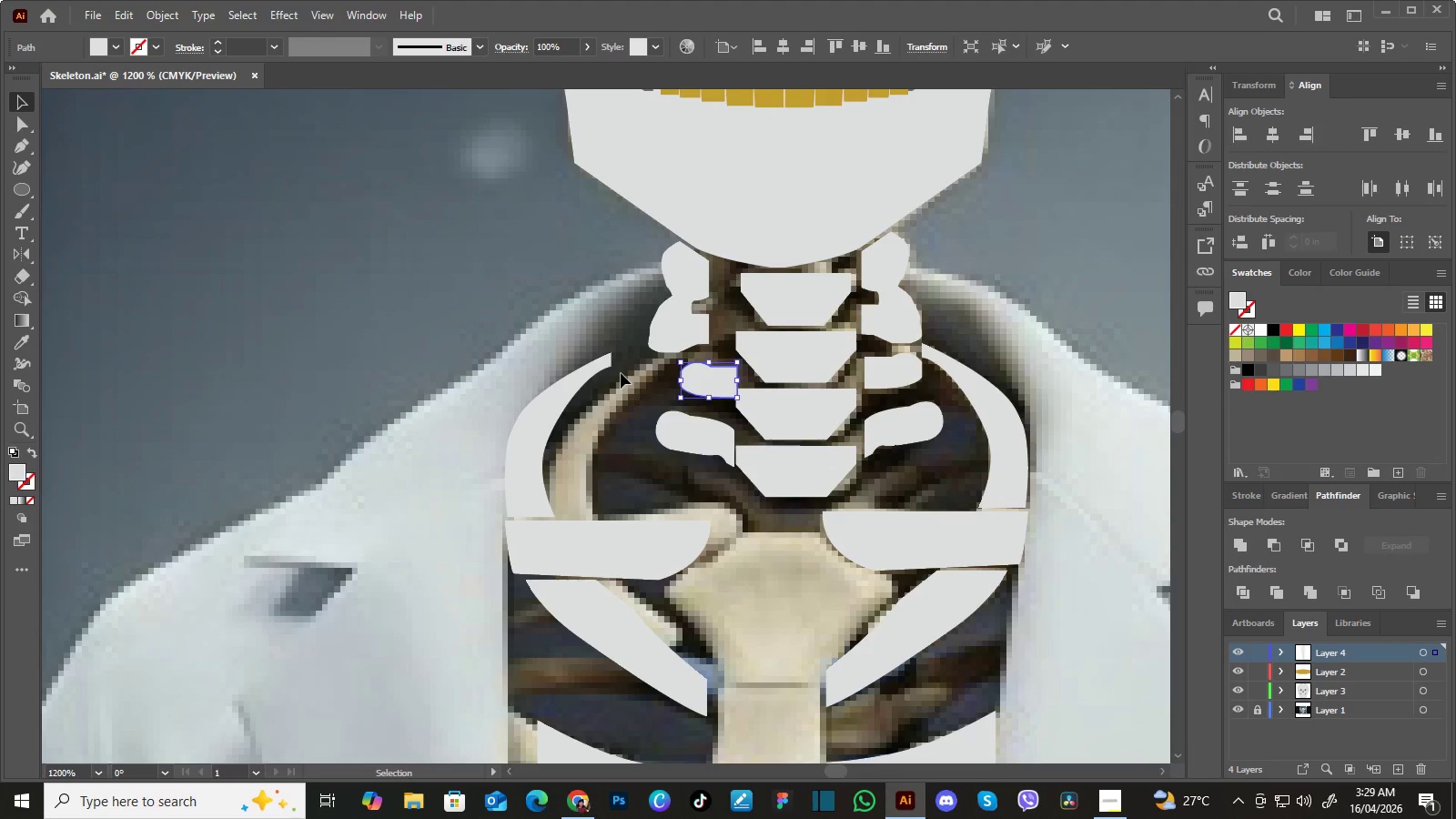 
key(ArrowLeft)
 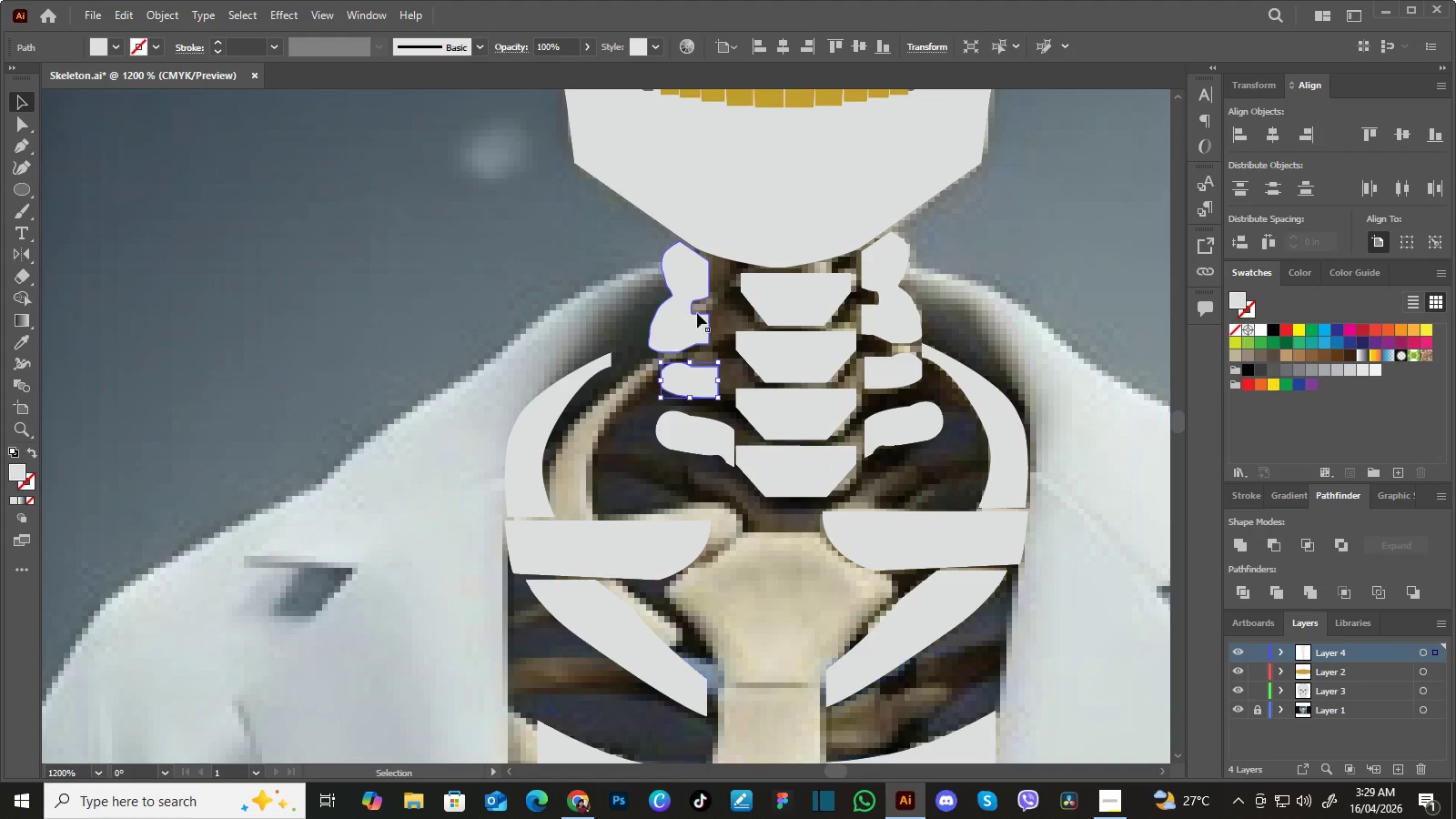 
left_click([686, 285])
 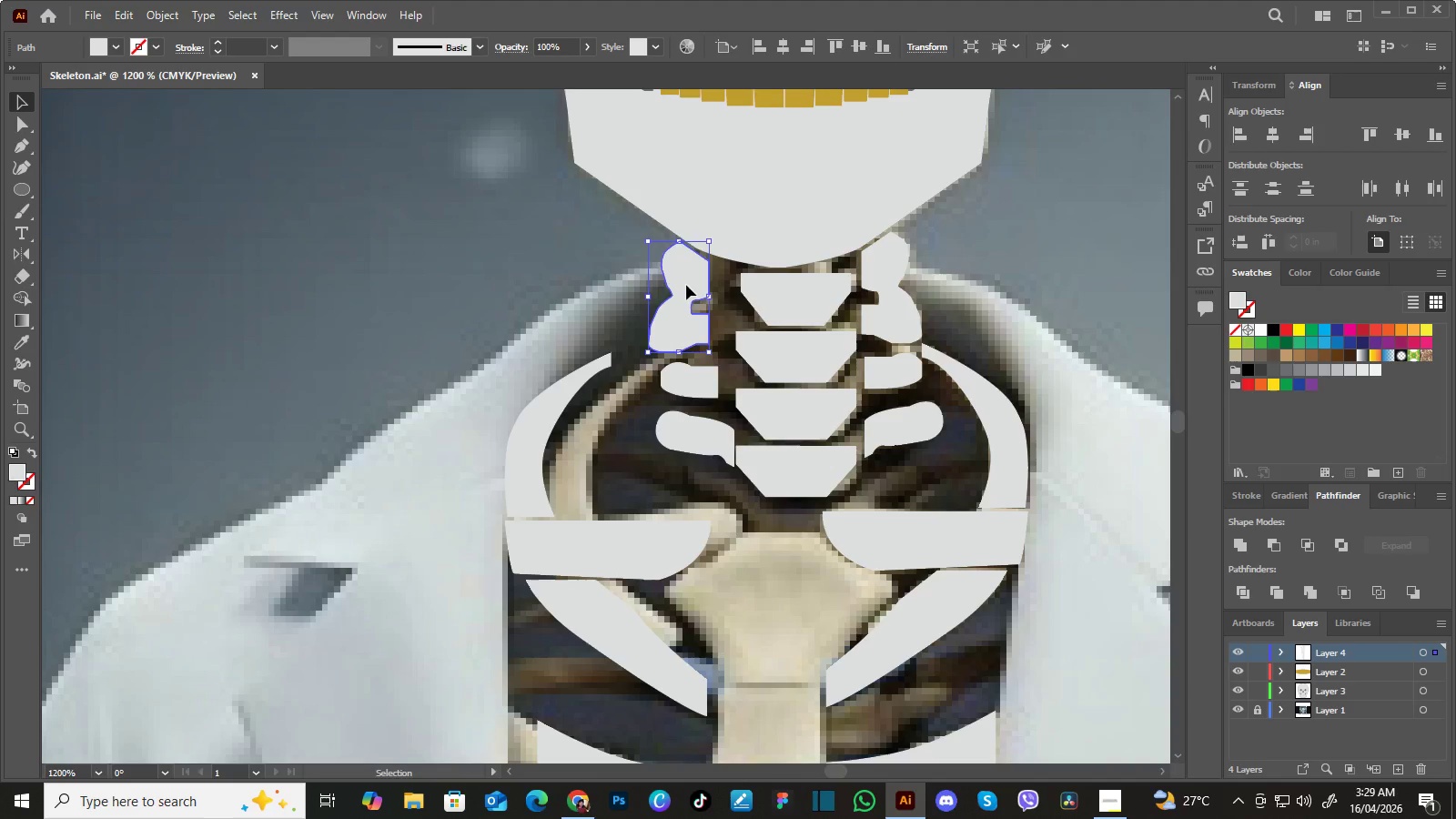 
left_click_drag(start_coordinate=[686, 285], to_coordinate=[709, 294])
 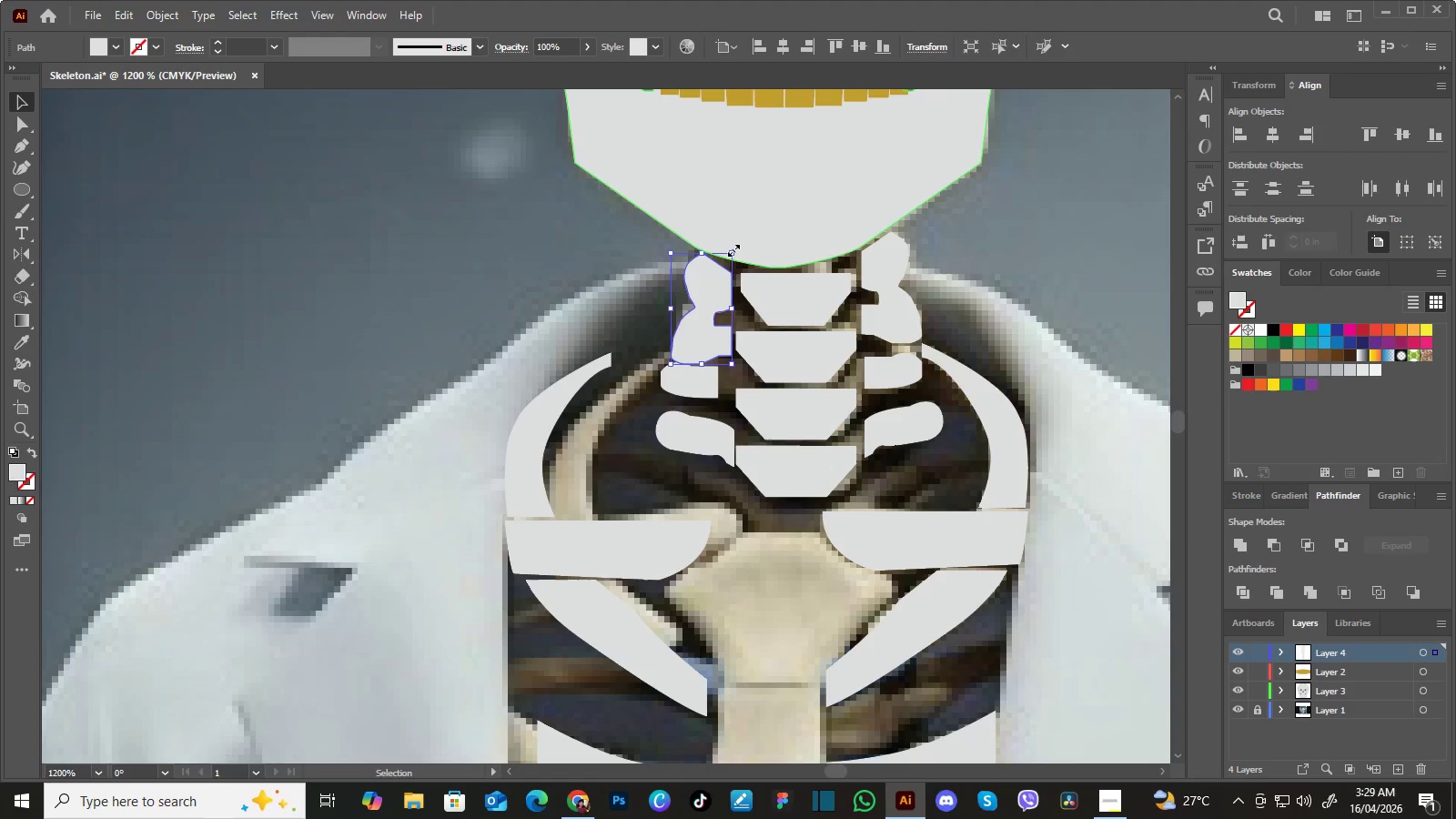 
hold_key(key=ShiftLeft, duration=0.94)
left_click_drag(start_coordinate=[733, 248], to_coordinate=[723, 259])
 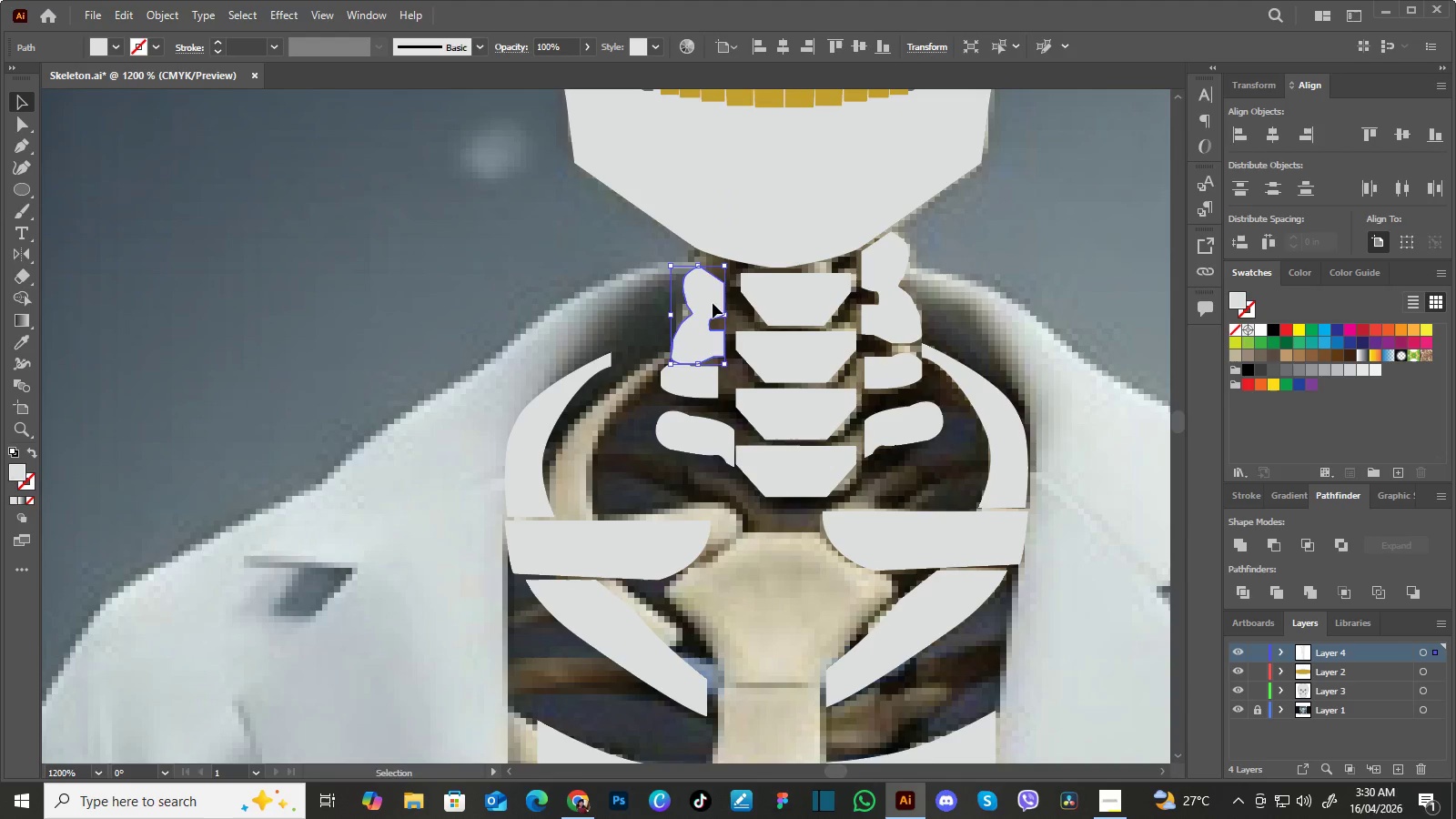 
left_click_drag(start_coordinate=[713, 303], to_coordinate=[715, 291])
 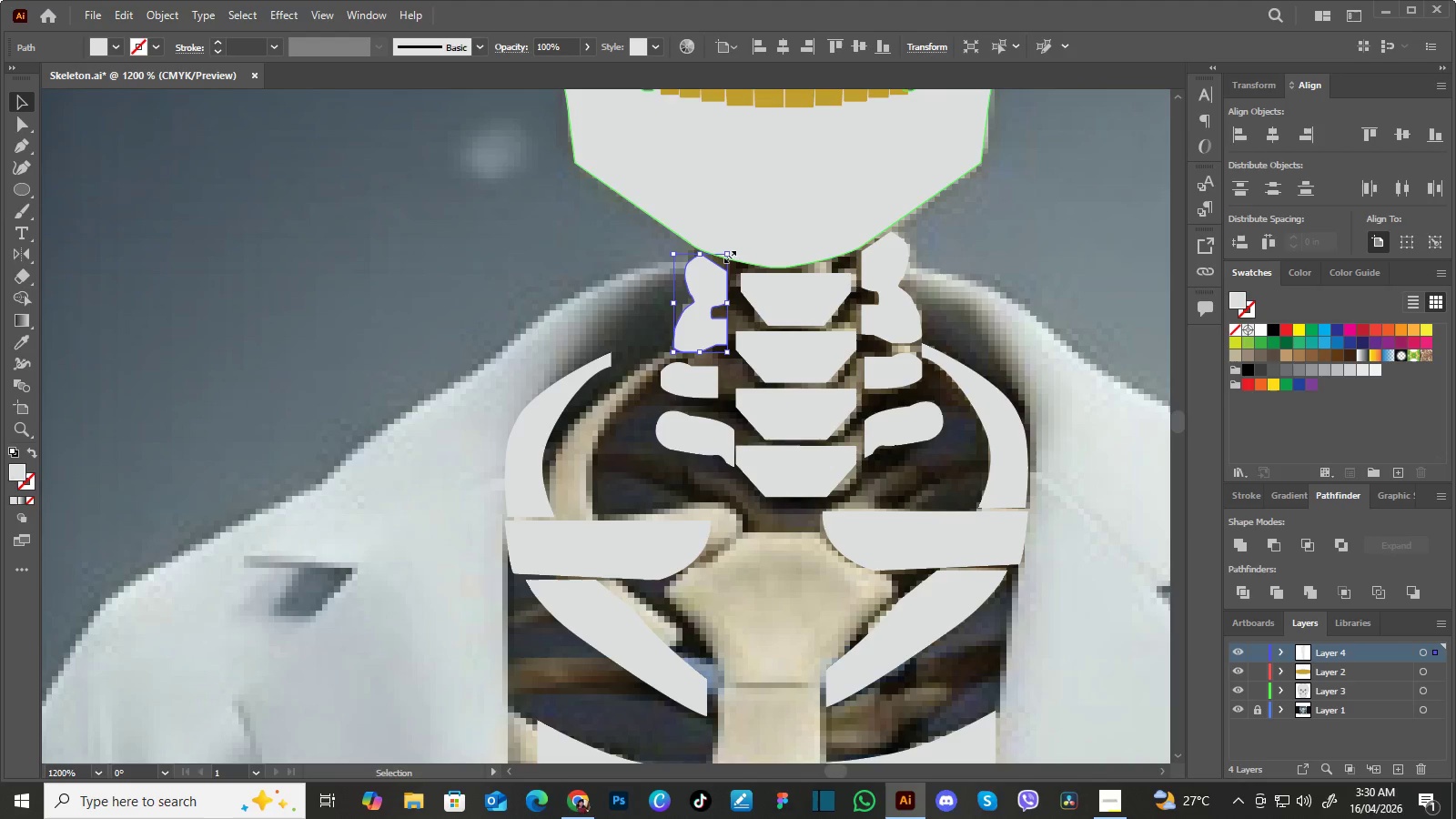 
hold_key(key=ShiftLeft, duration=0.92)
left_click_drag(start_coordinate=[728, 255], to_coordinate=[723, 258])
 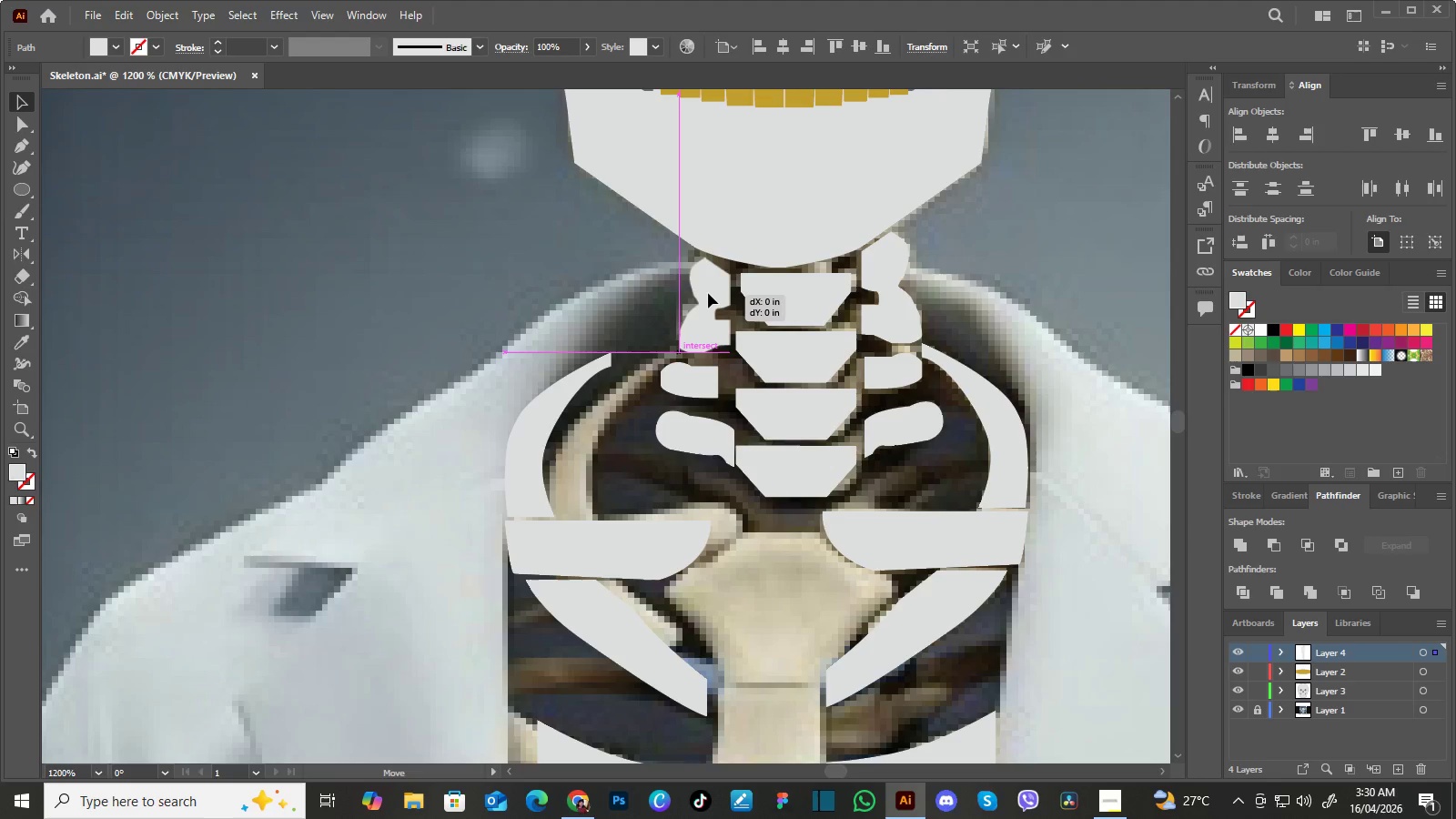 
left_click([483, 230])
 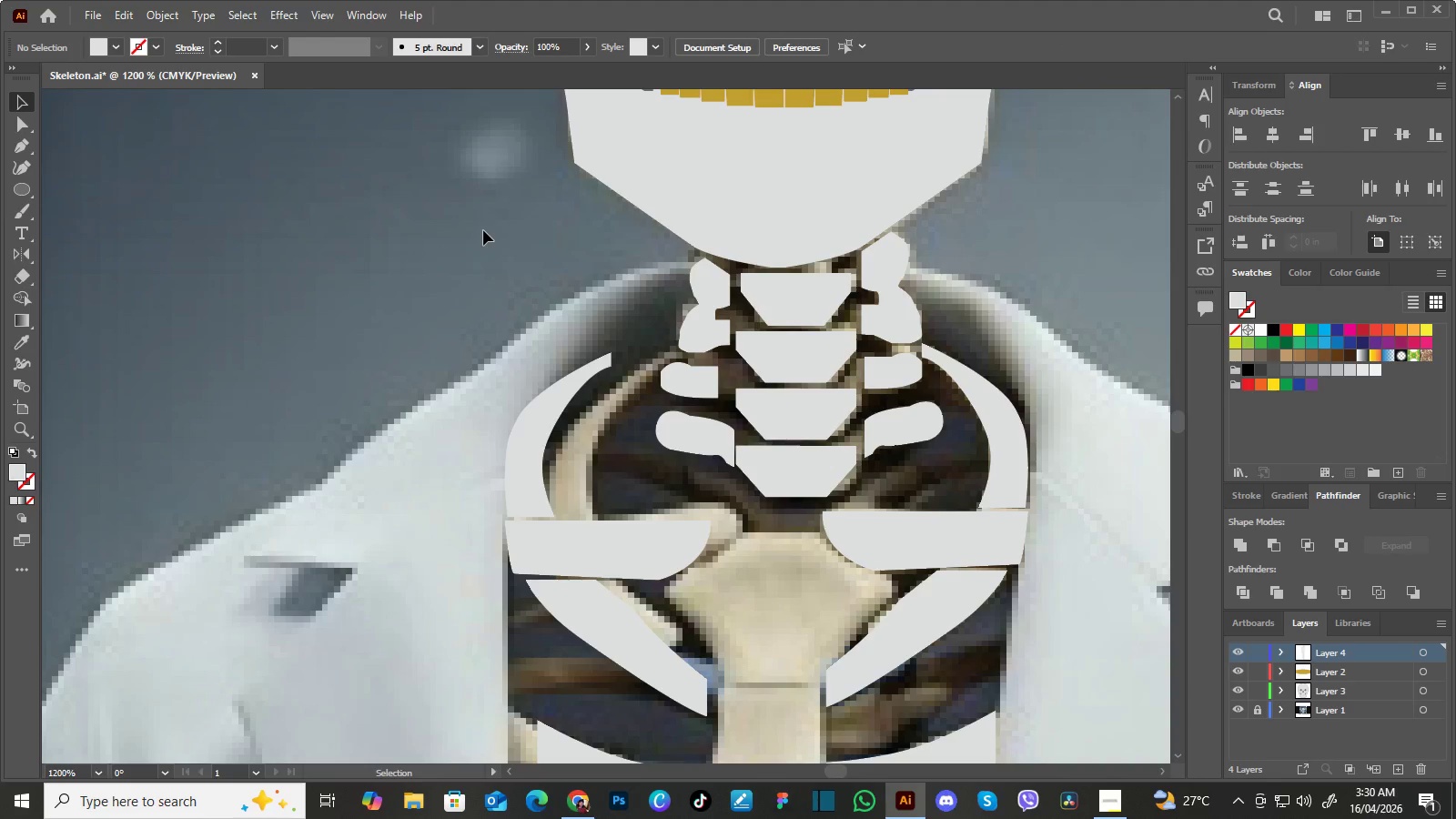 
key(ArrowRight)
 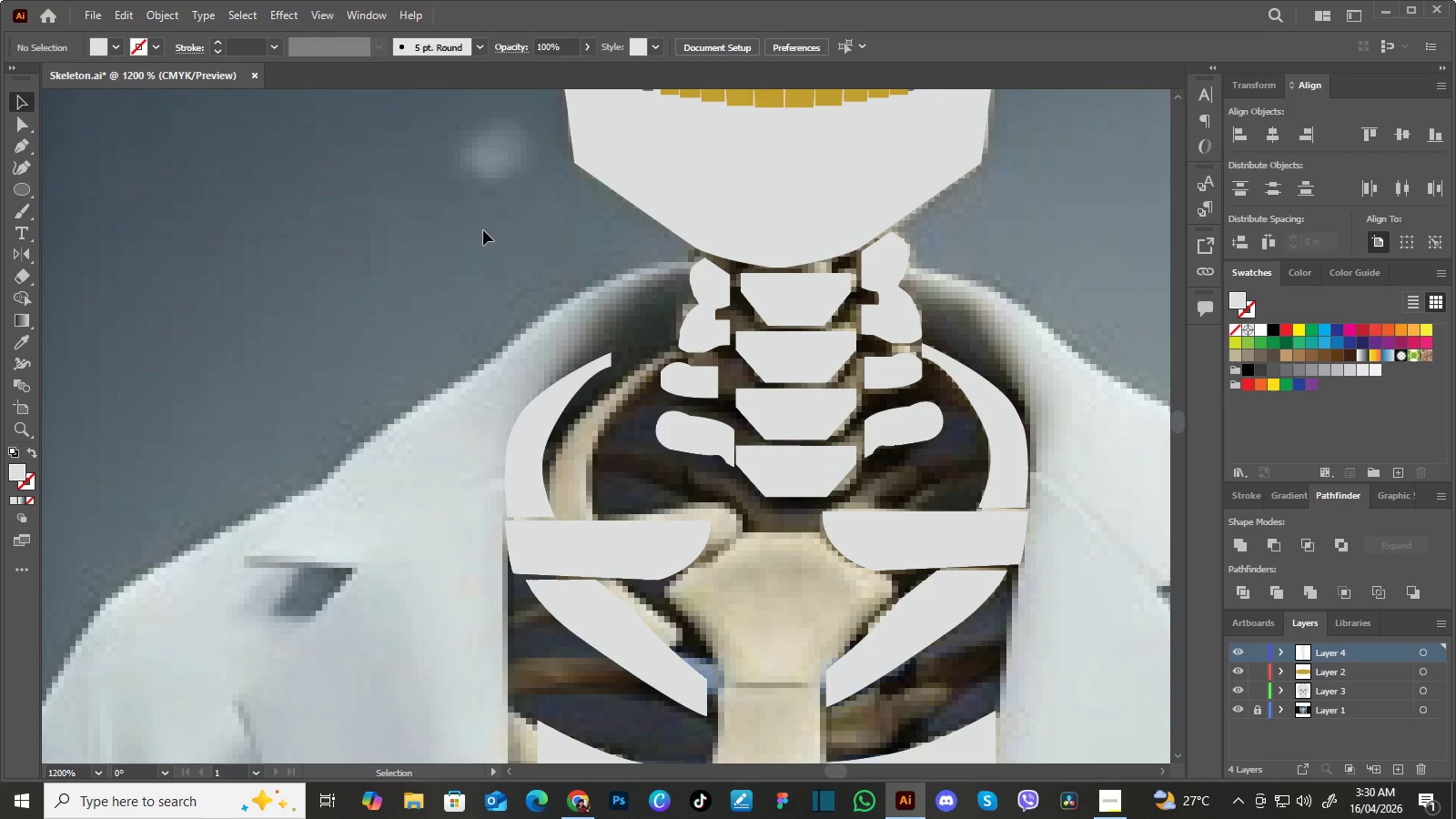 
key(ArrowRight)
 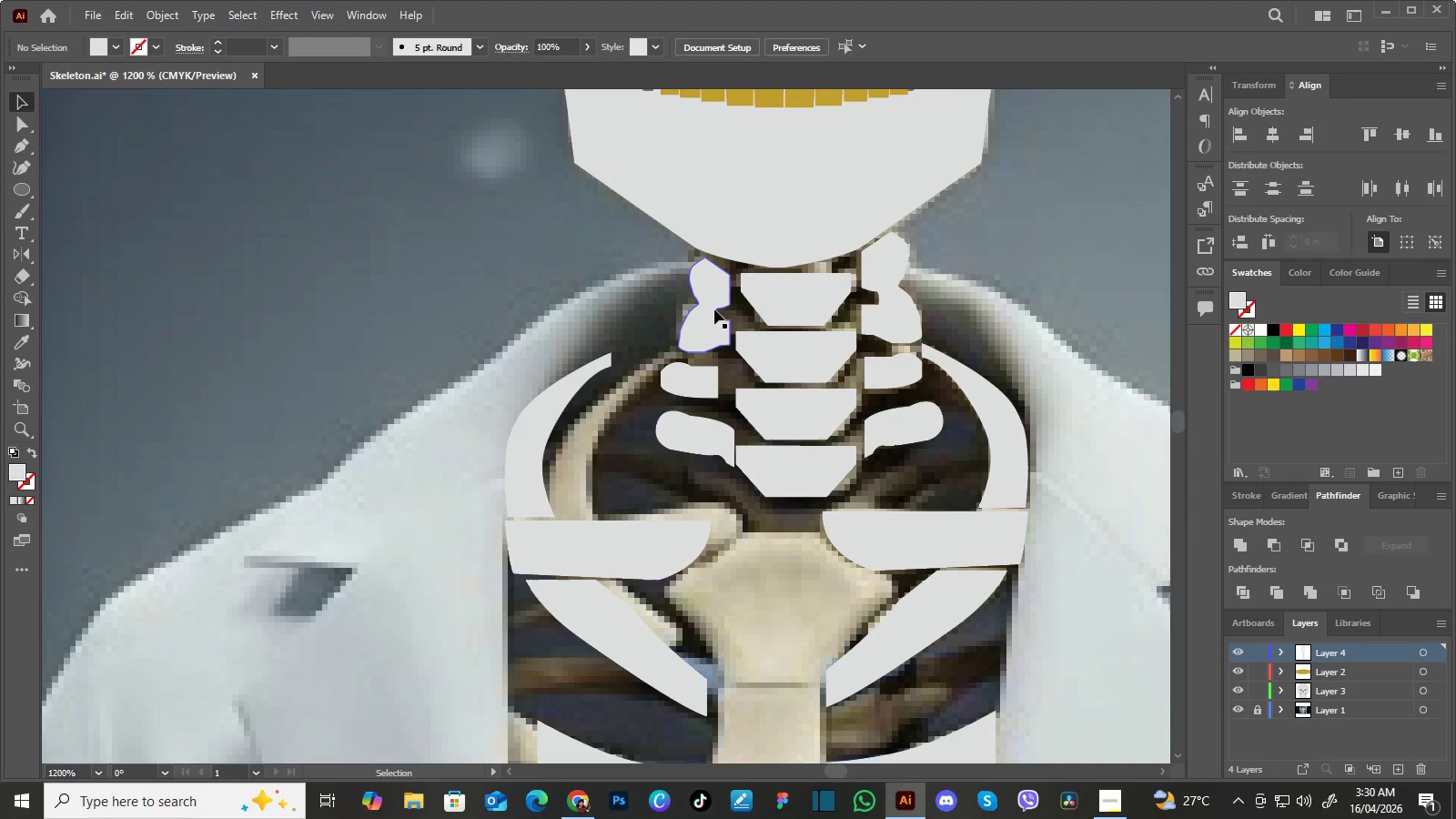 
left_click([720, 288])
 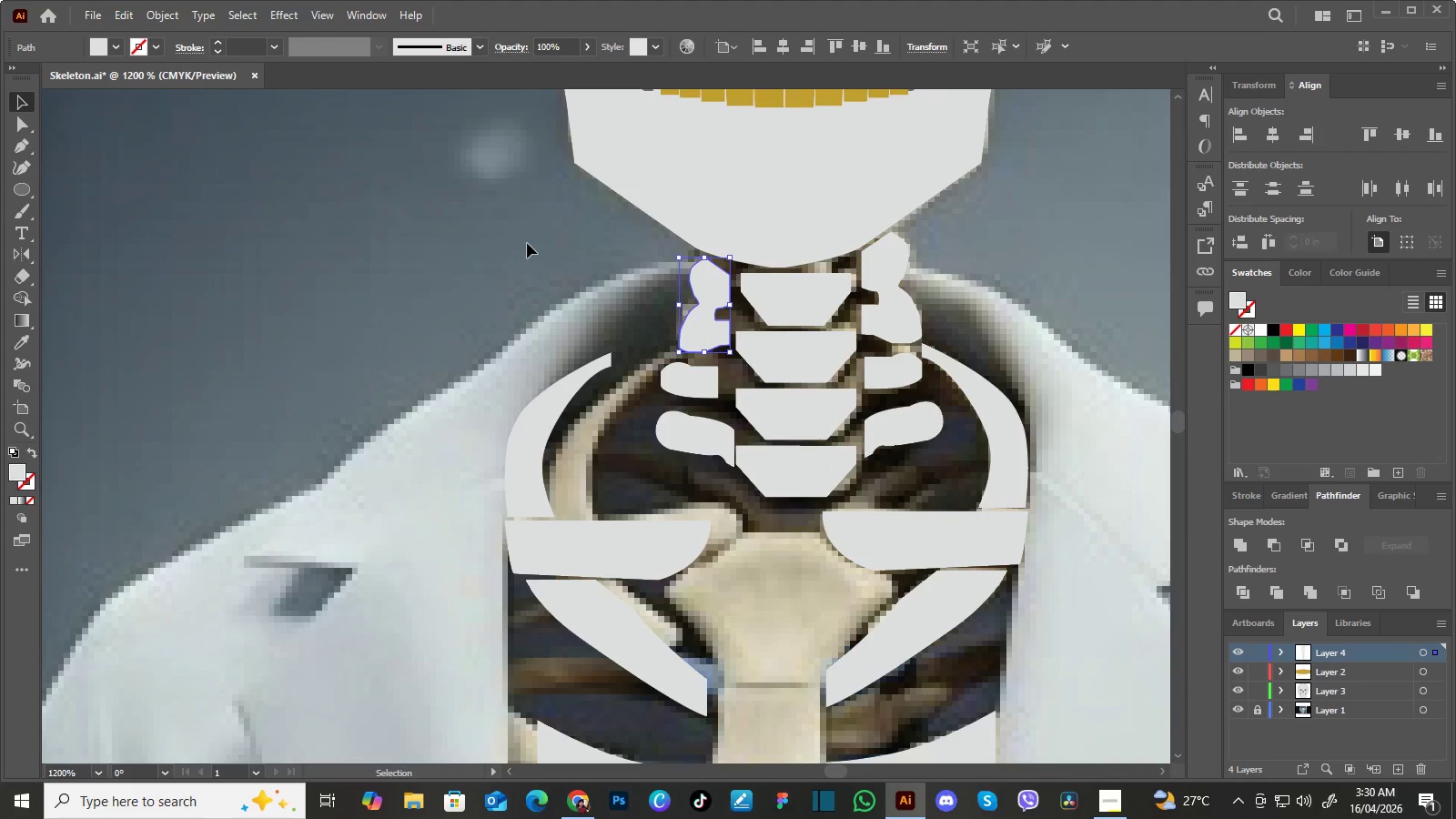 
key(ArrowRight)
 